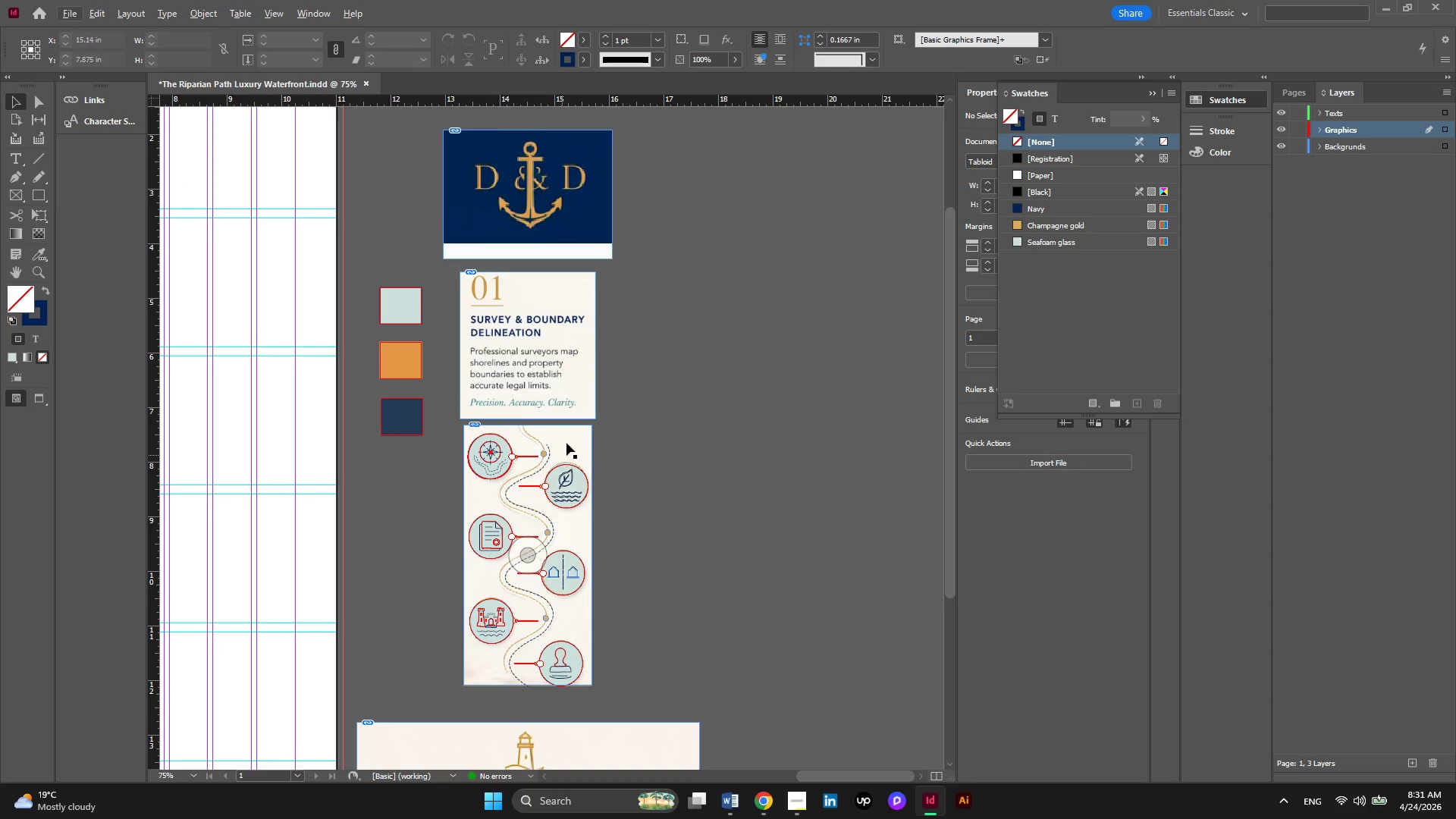 
left_click_drag(start_coordinate=[566, 441], to_coordinate=[749, 453])
 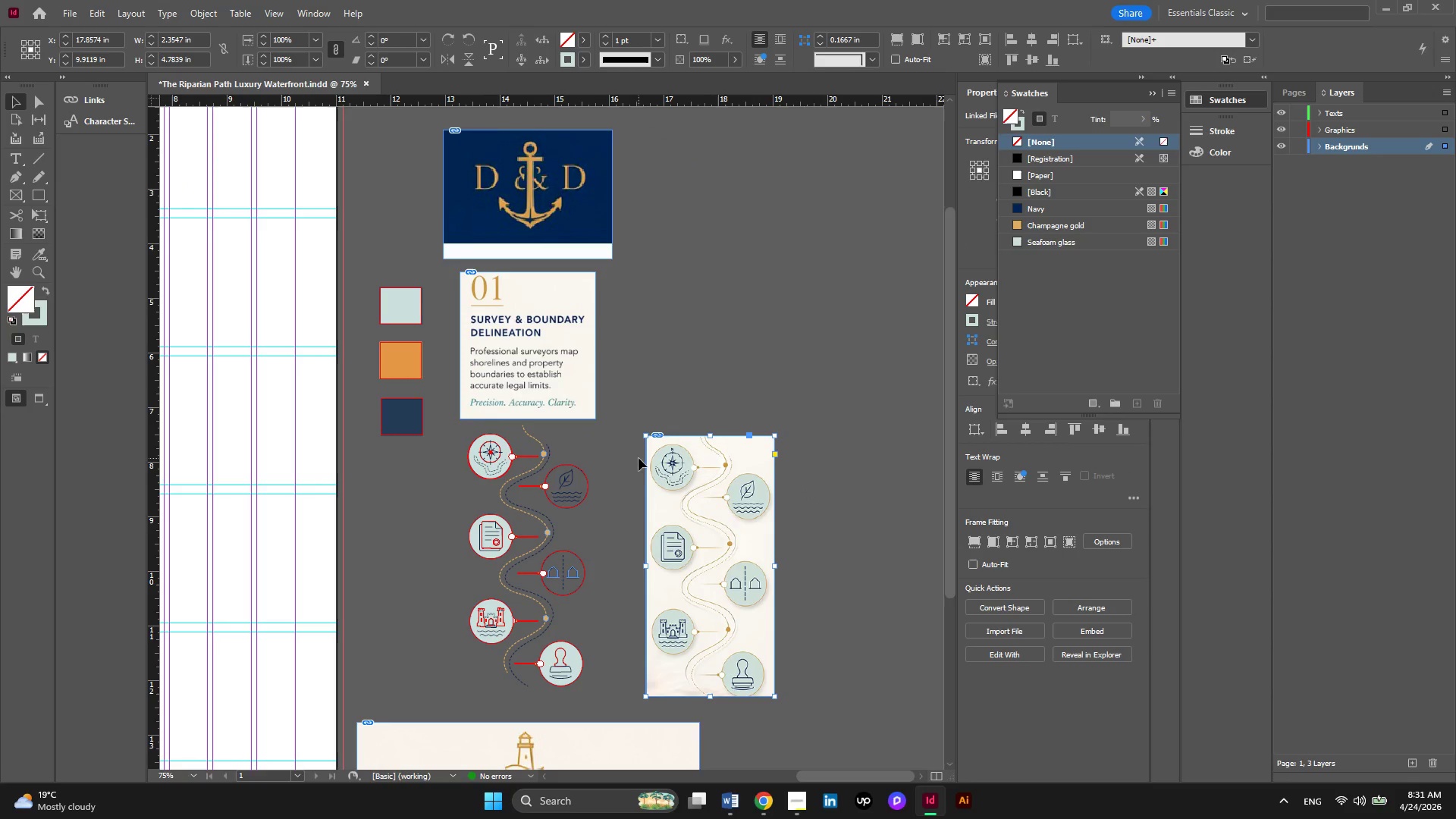 
hold_key(key=AltLeft, duration=0.59)
 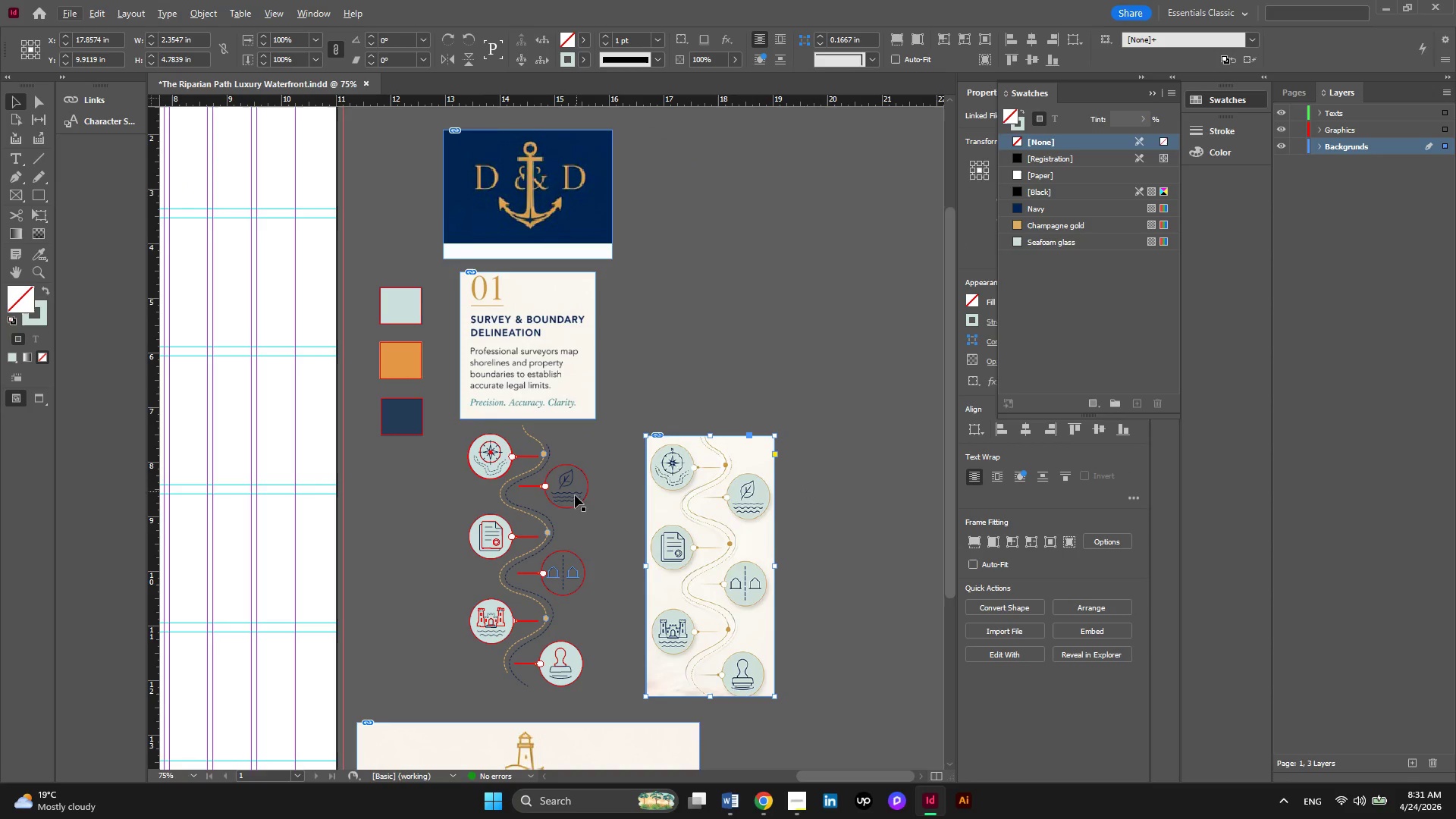 
hold_key(key=AltLeft, duration=0.5)
 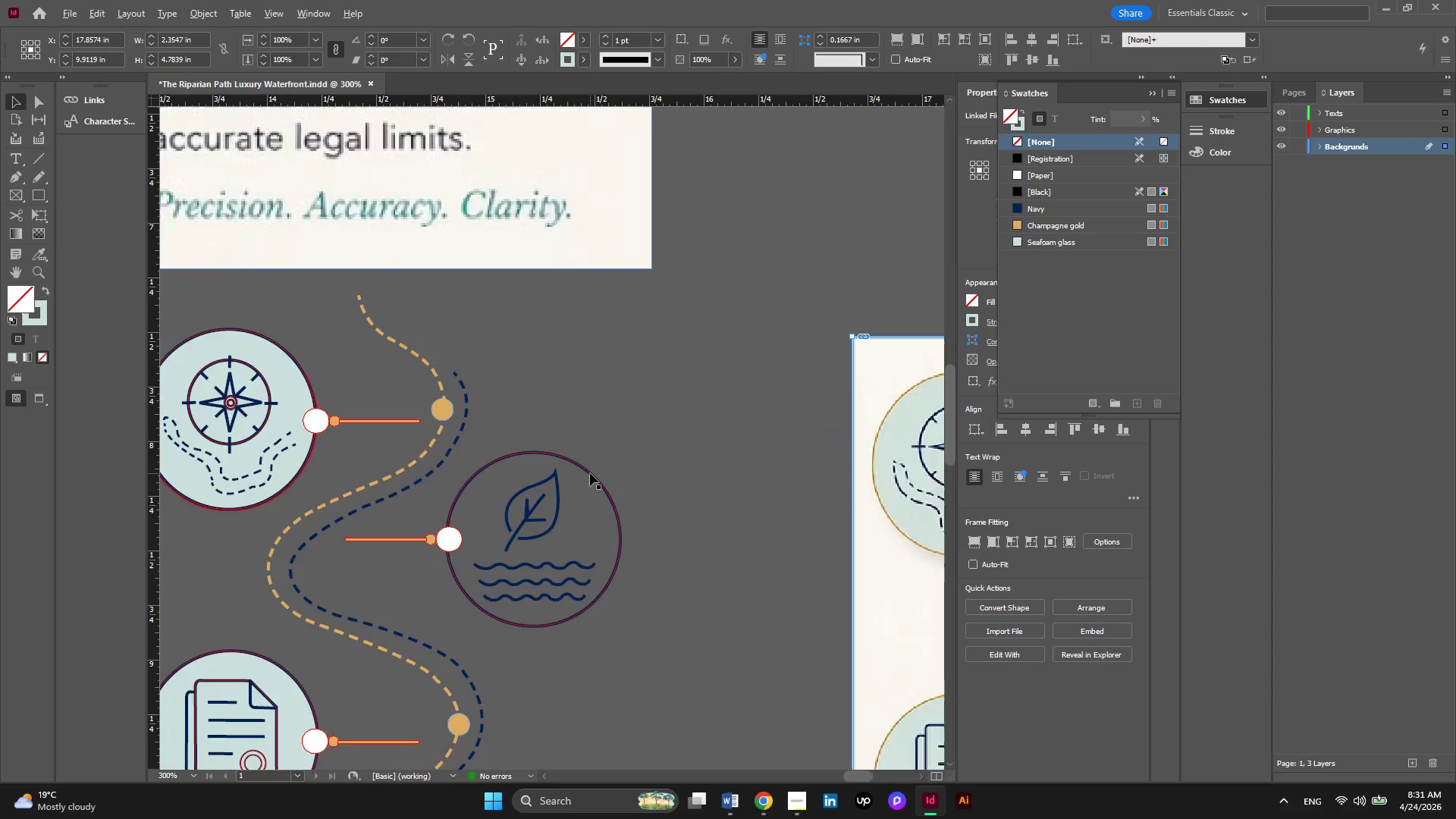 
key(Alt+AltLeft)
 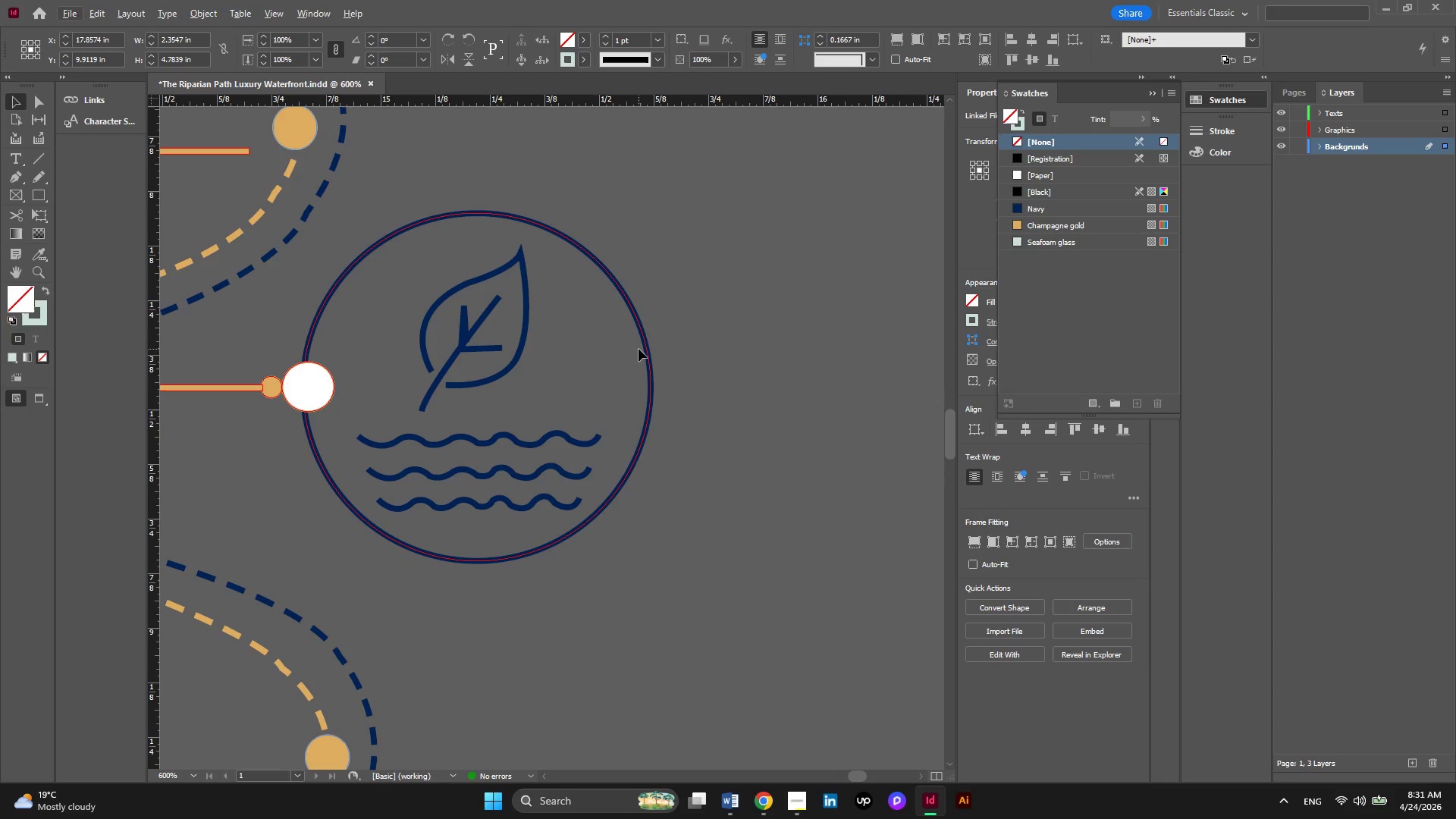 
scroll: coordinate [670, 424], scroll_direction: up, amount: 4.0
 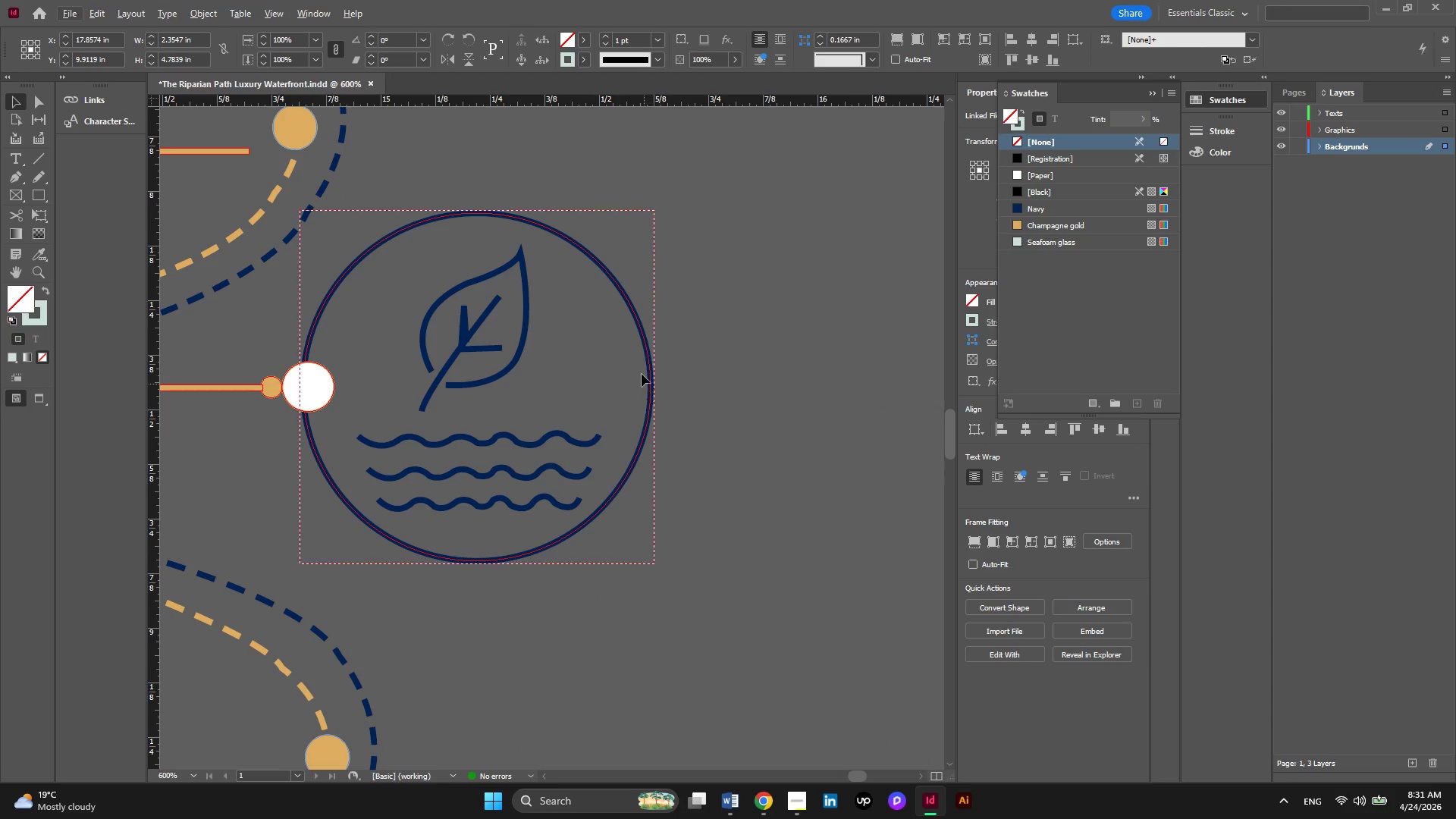 
left_click([644, 343])
 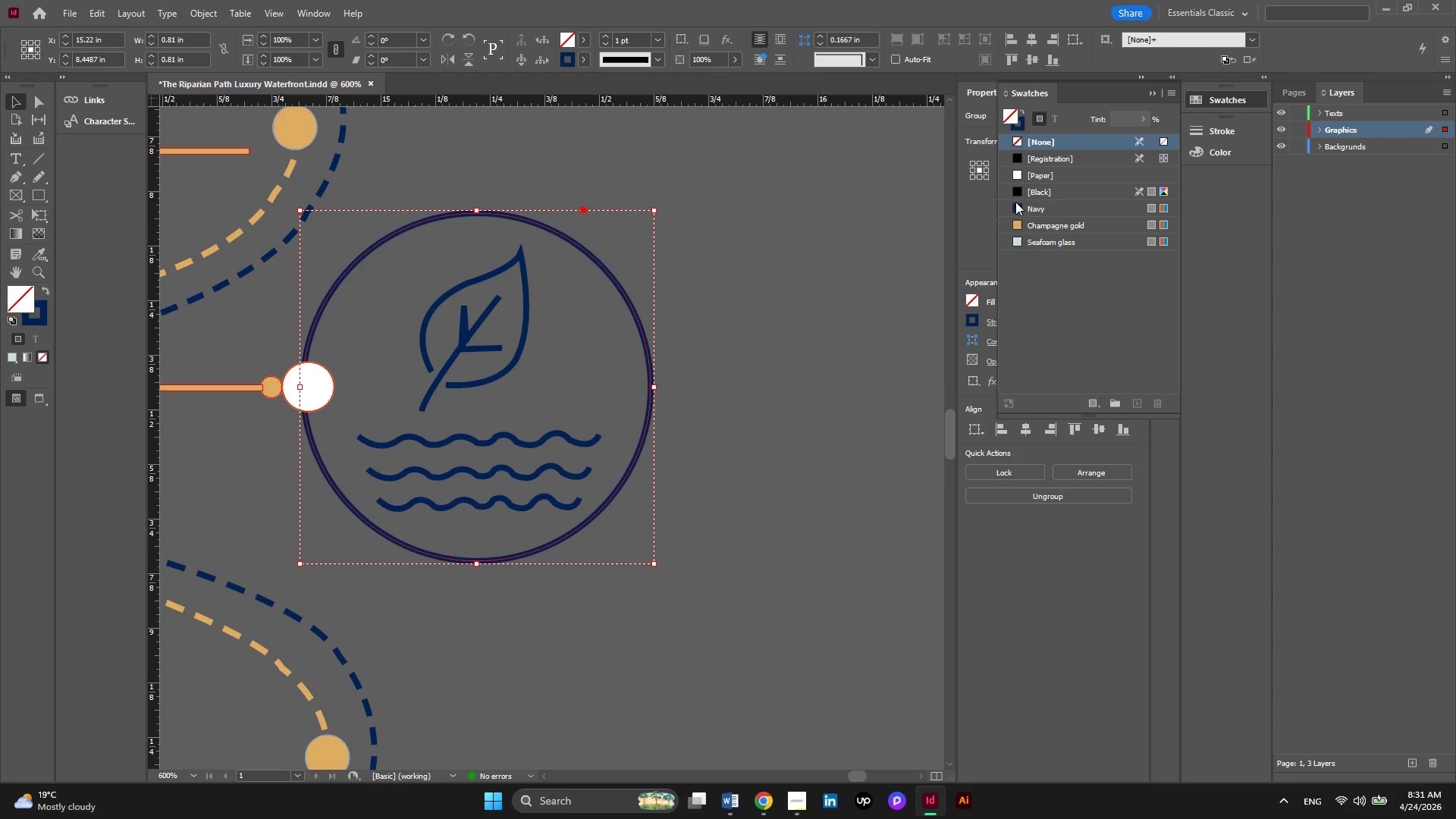 
left_click([1015, 240])
 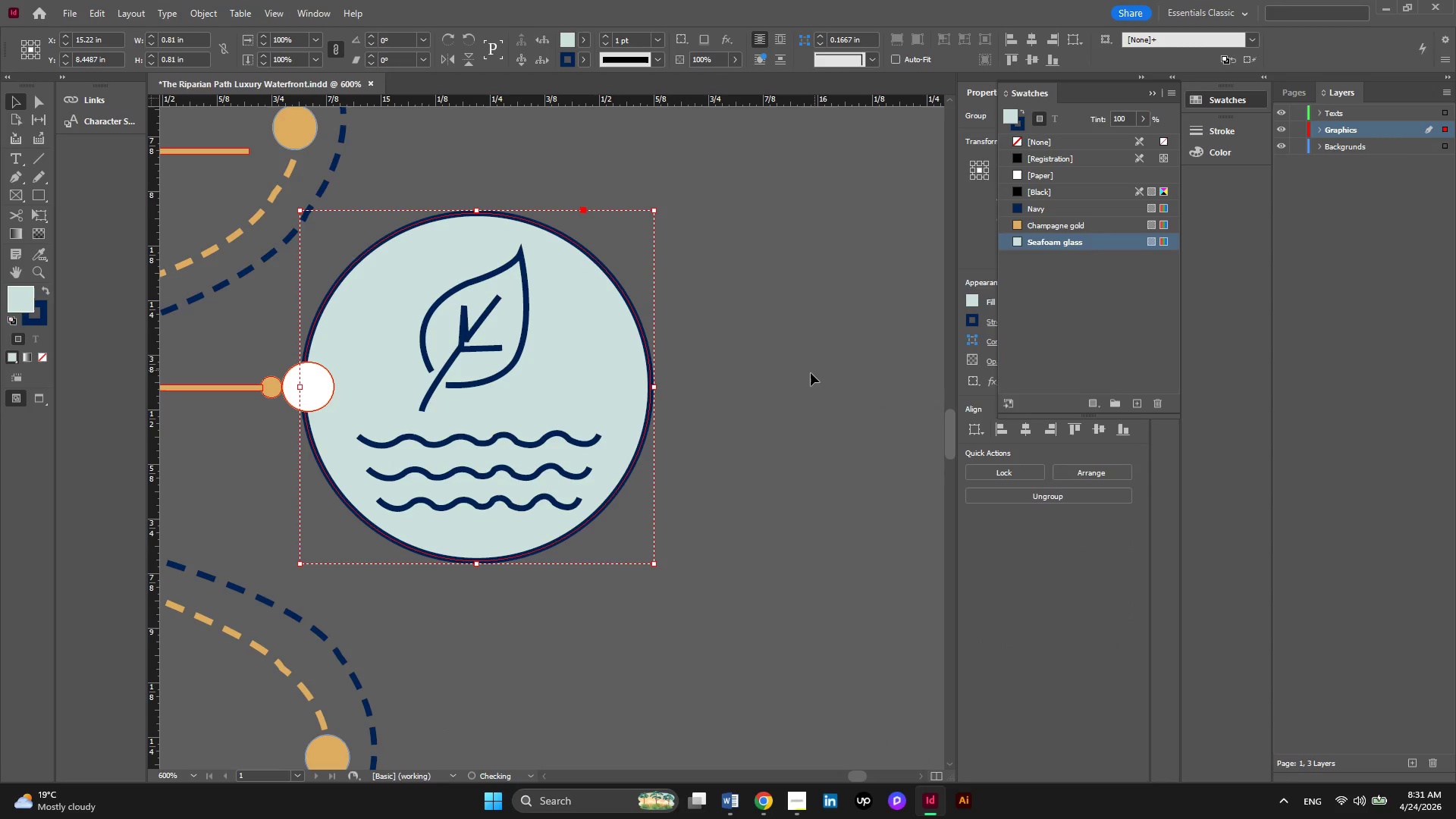 
key(Alt+AltLeft)
 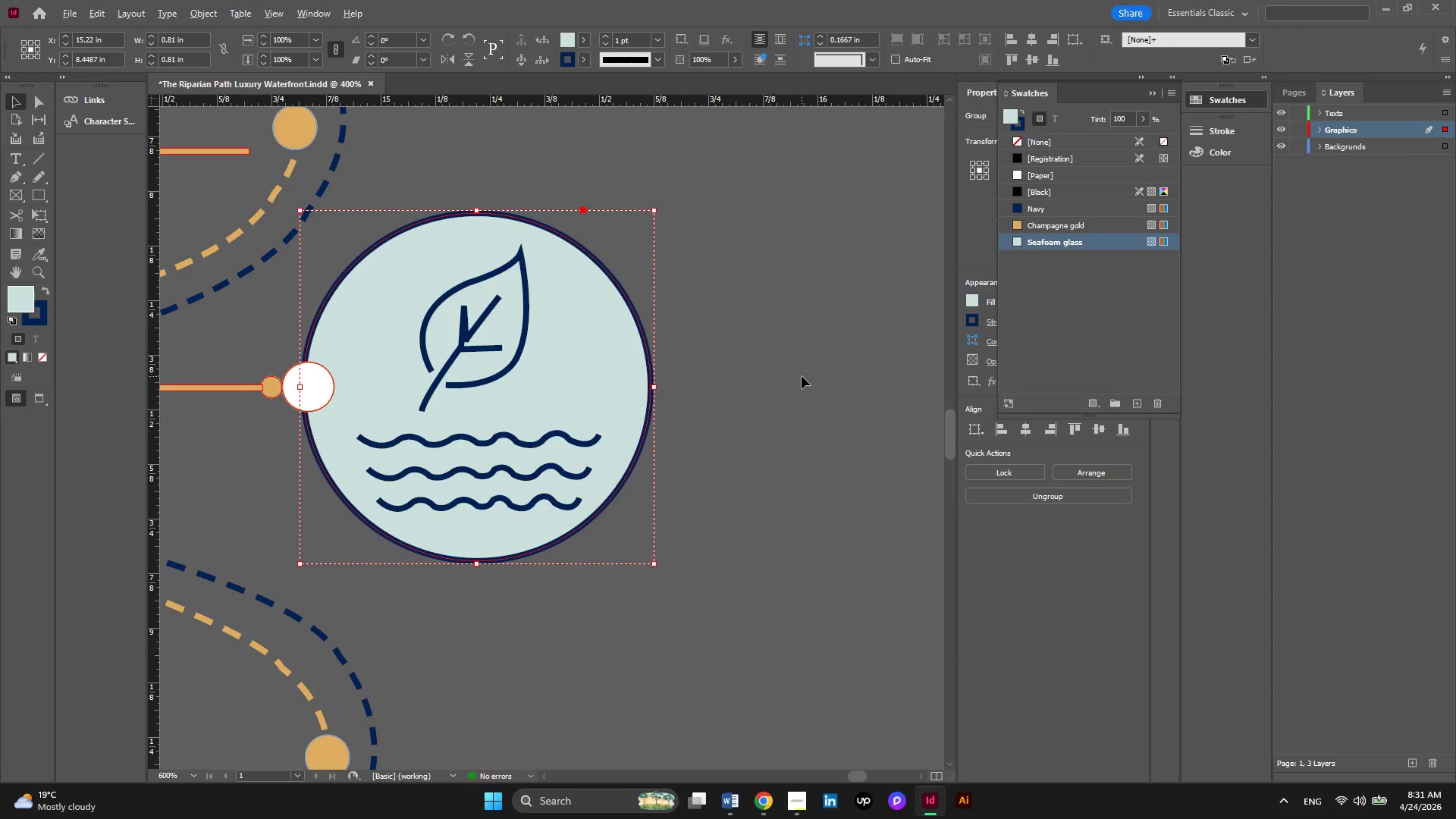 
scroll: coordinate [802, 376], scroll_direction: down, amount: 6.0
 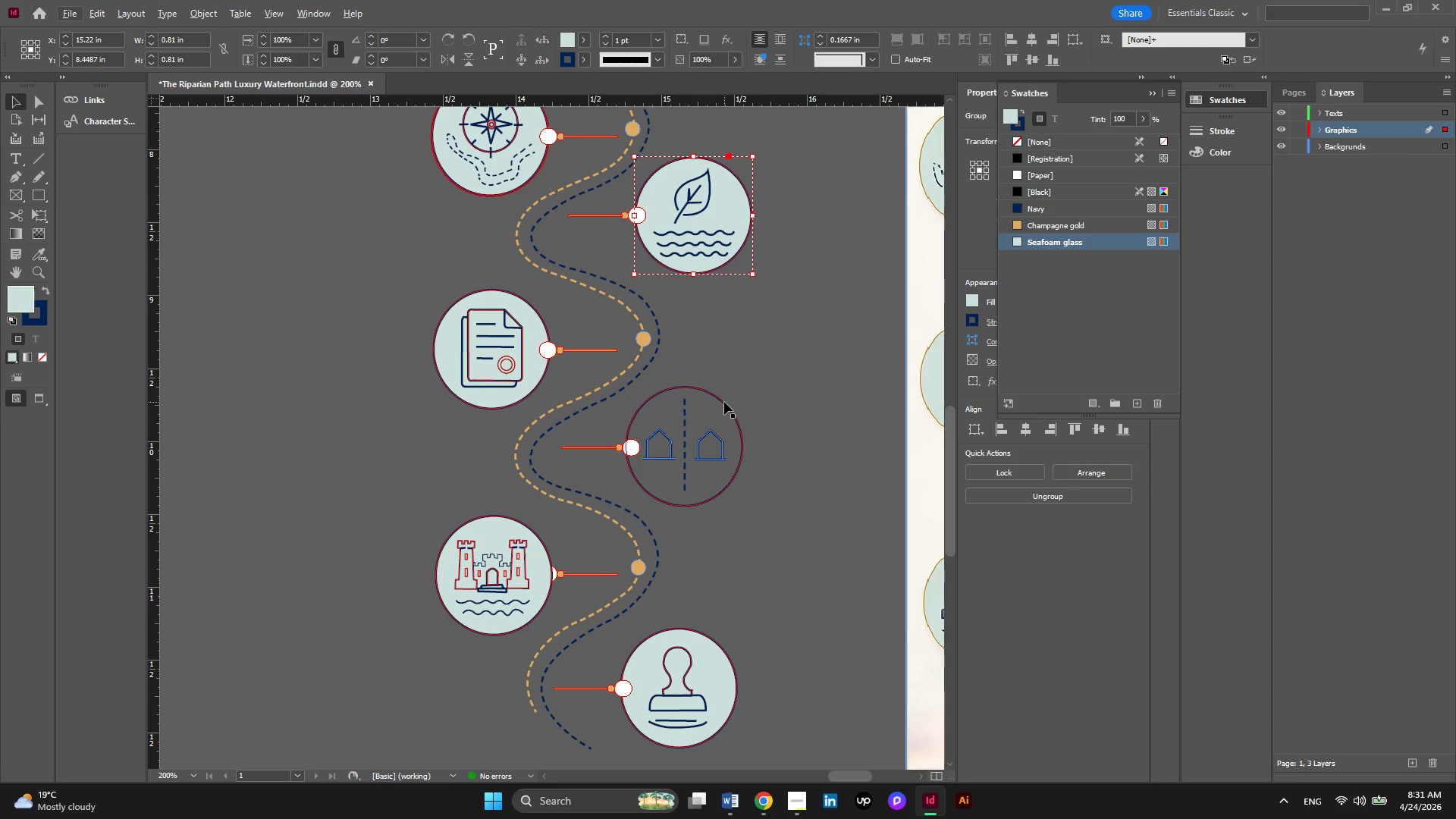 
left_click([724, 402])
 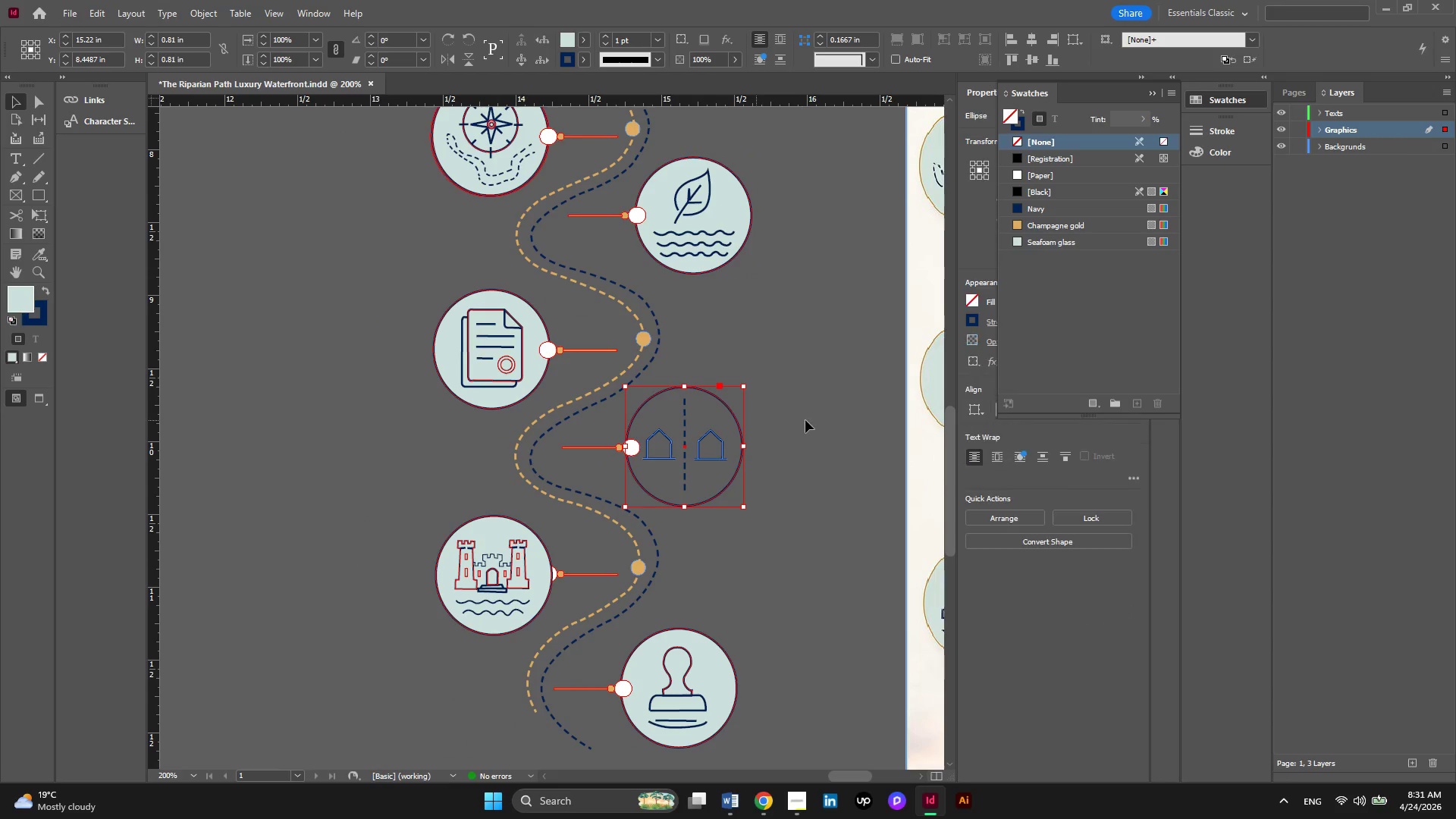 
left_click([805, 420])
 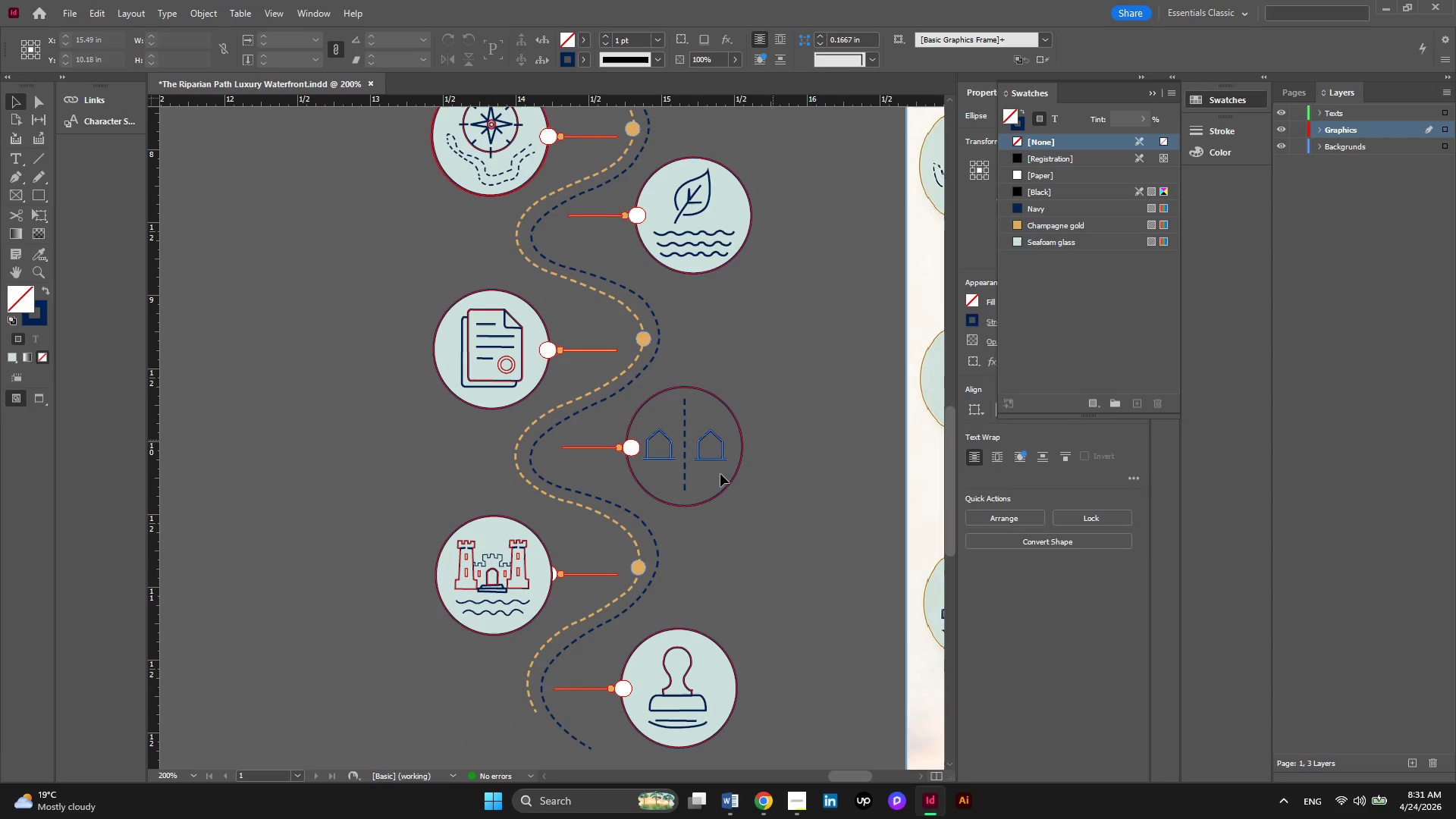 
hold_key(key=AltLeft, duration=0.36)
scroll: coordinate [708, 474], scroll_direction: up, amount: 1.0
 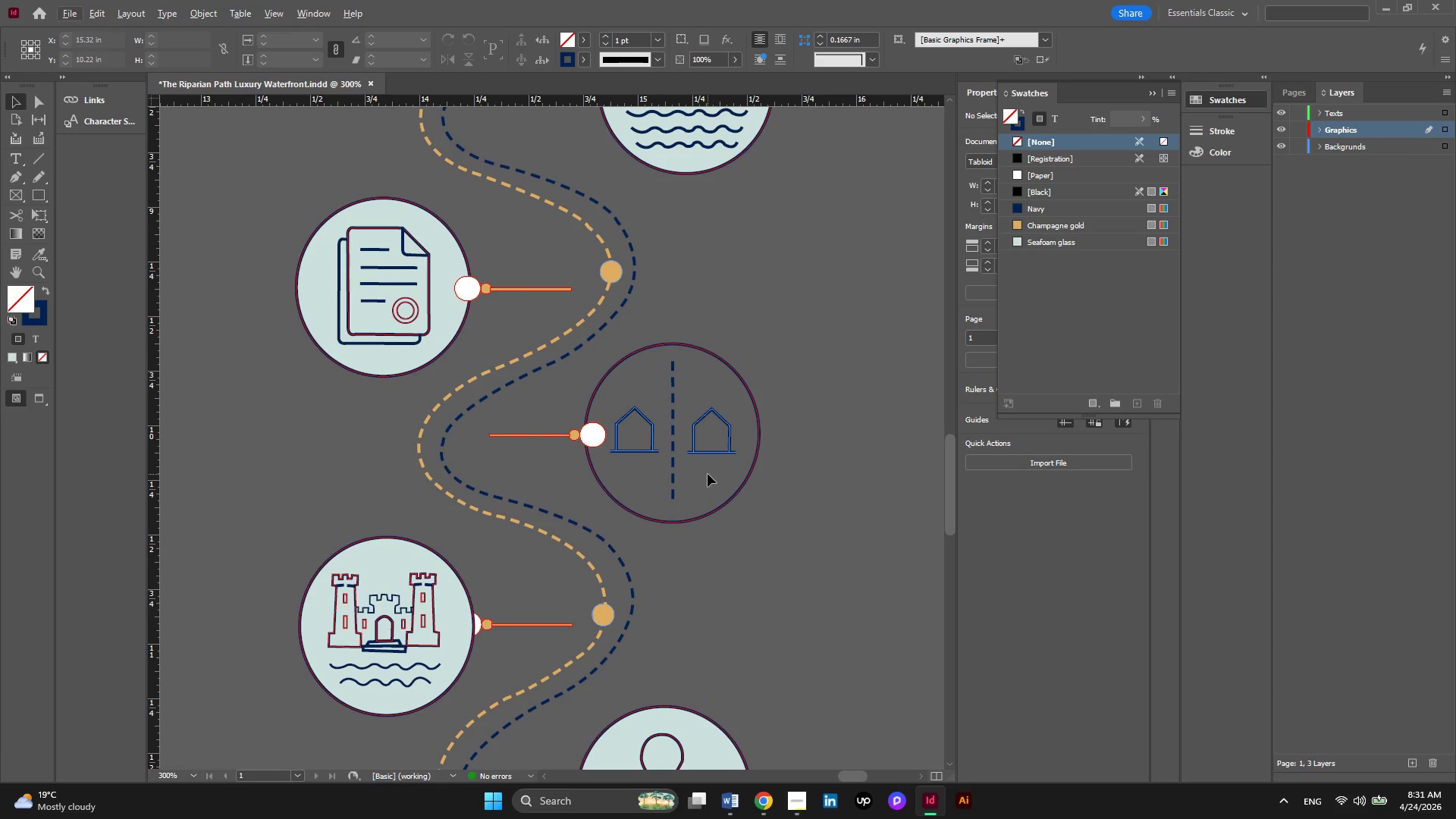 
left_click_drag(start_coordinate=[708, 474], to_coordinate=[637, 413])
 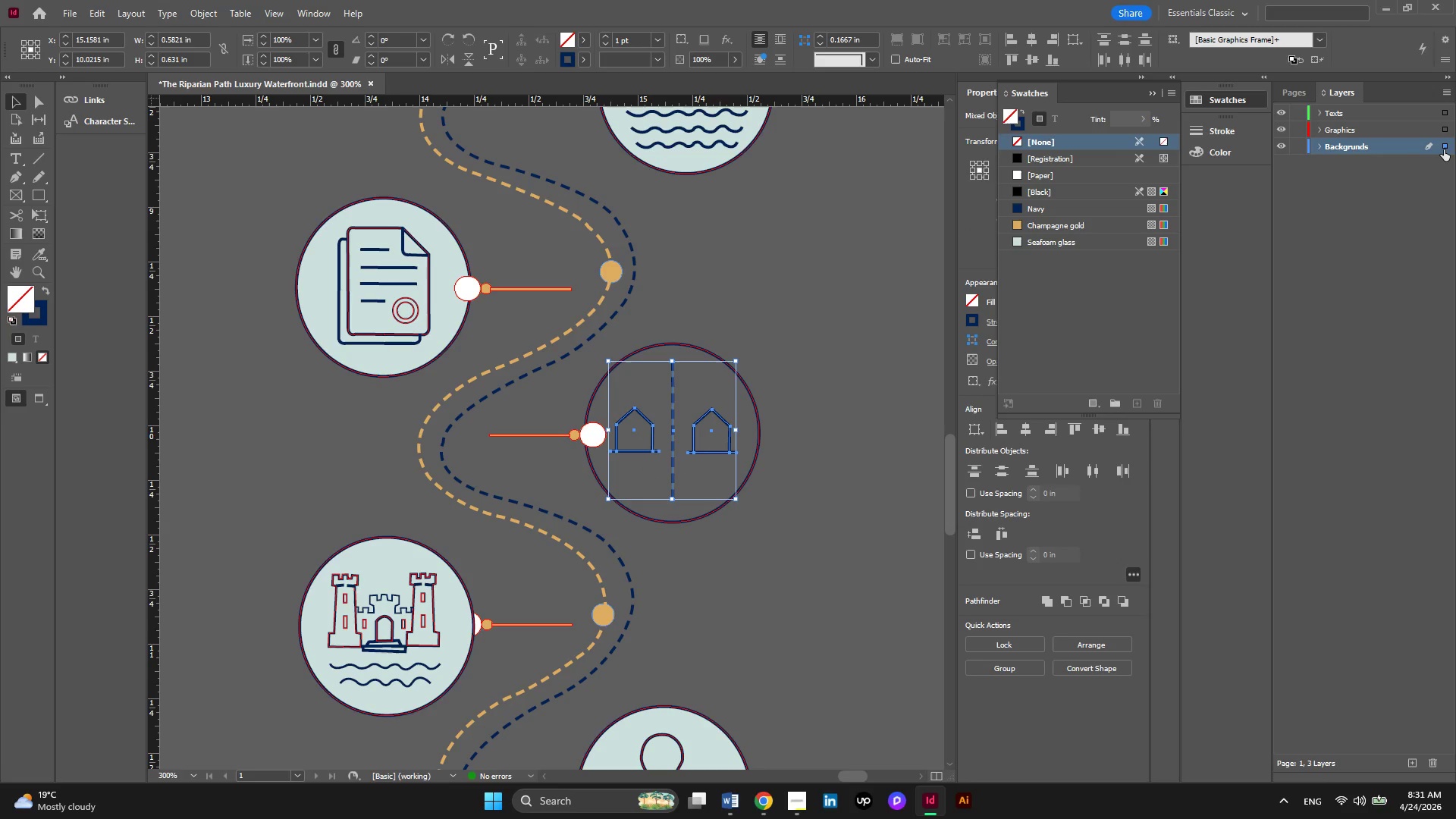 
left_click_drag(start_coordinate=[1444, 146], to_coordinate=[1445, 120])
 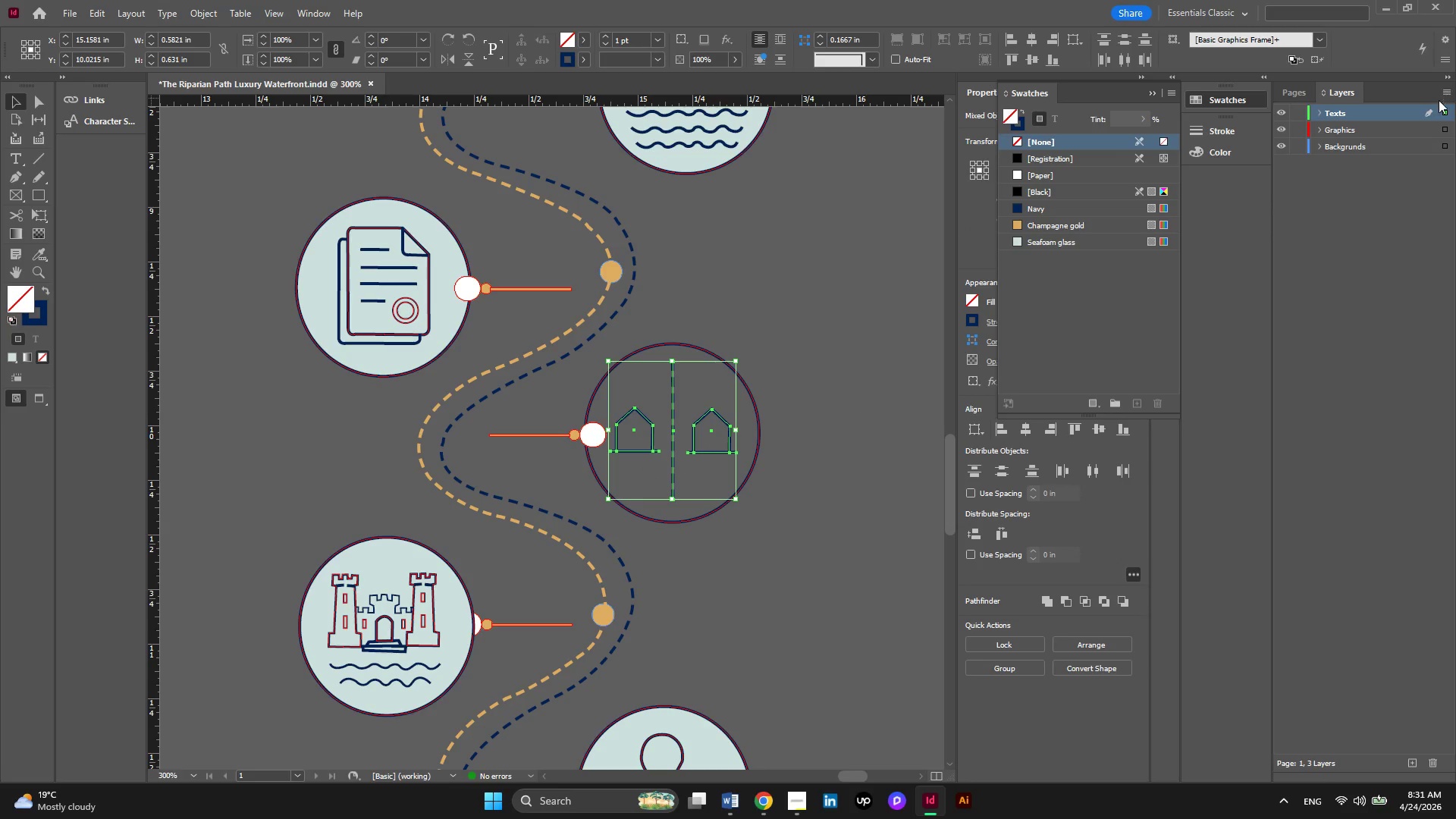 
left_click_drag(start_coordinate=[1445, 108], to_coordinate=[1445, 124])
 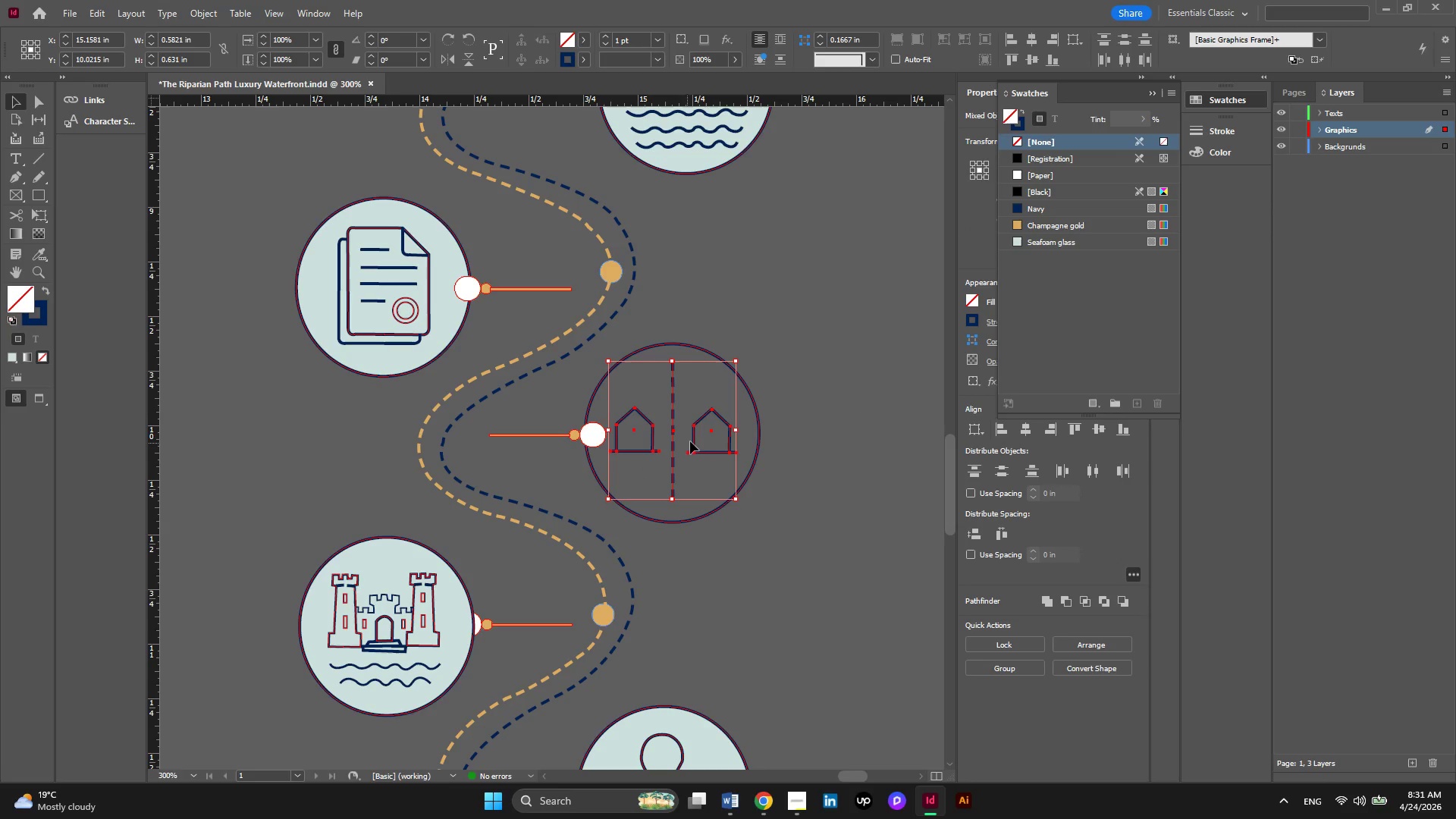 
right_click([692, 440])
 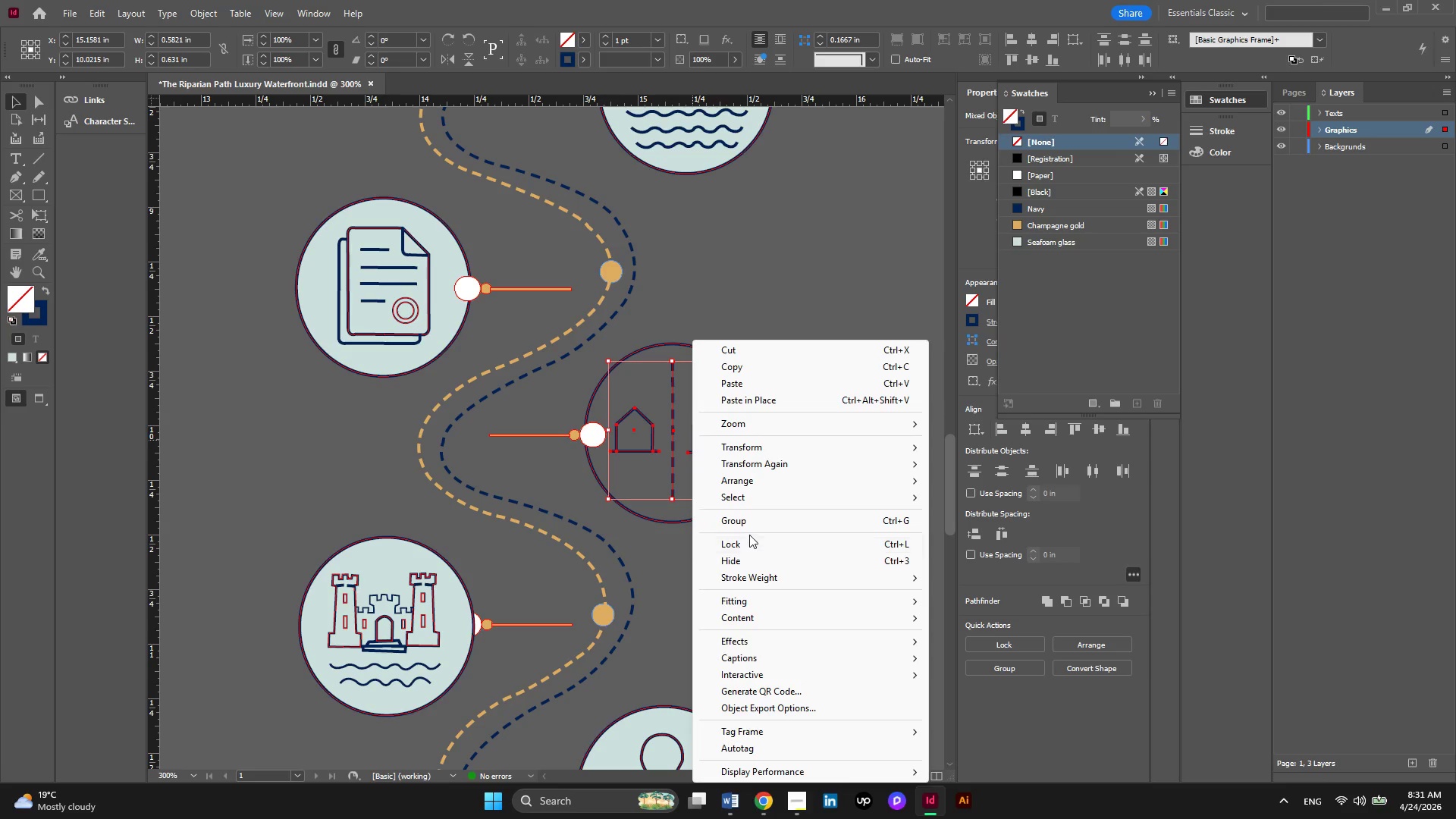 
left_click([749, 528])
 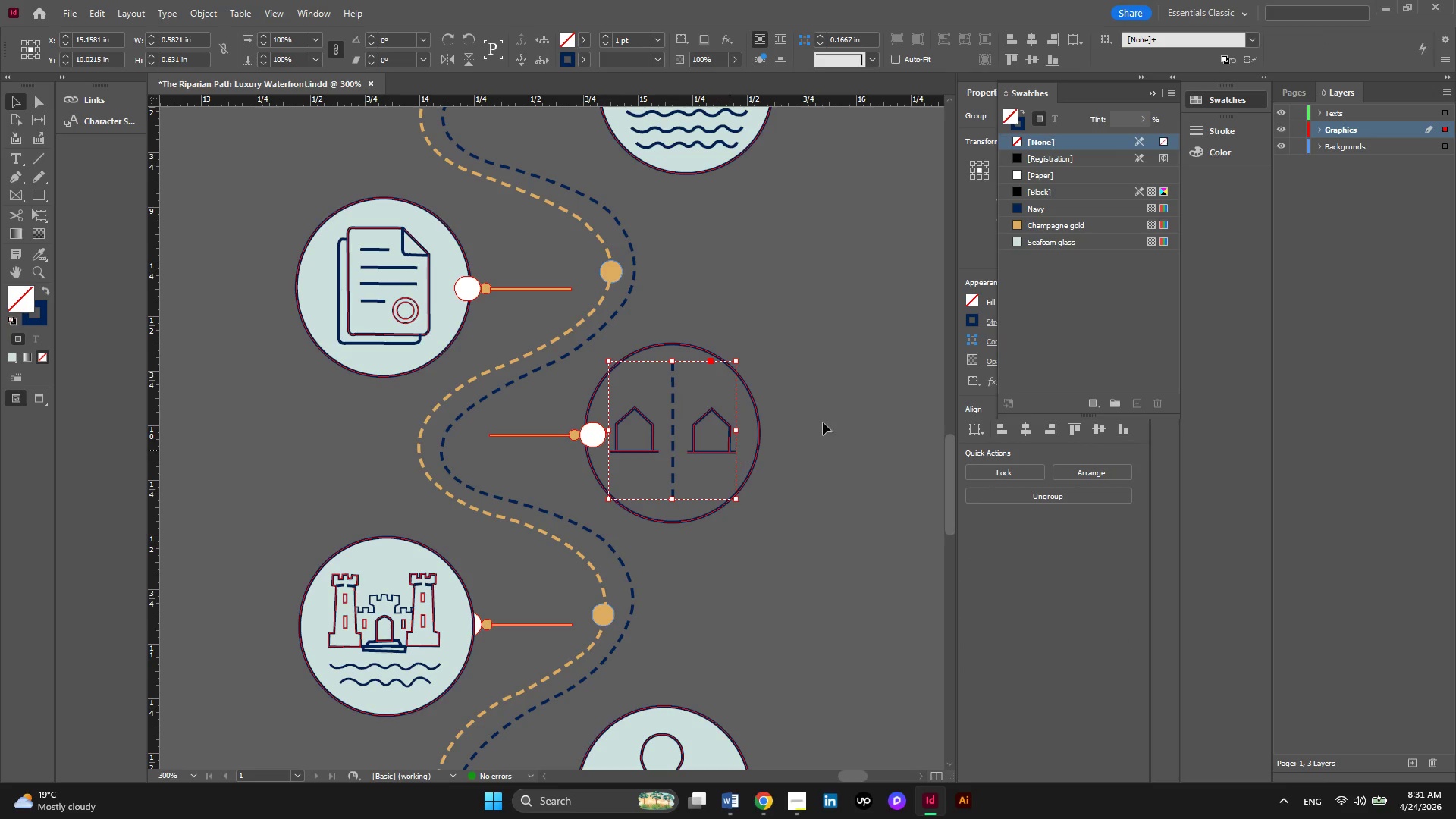 
left_click([877, 399])
 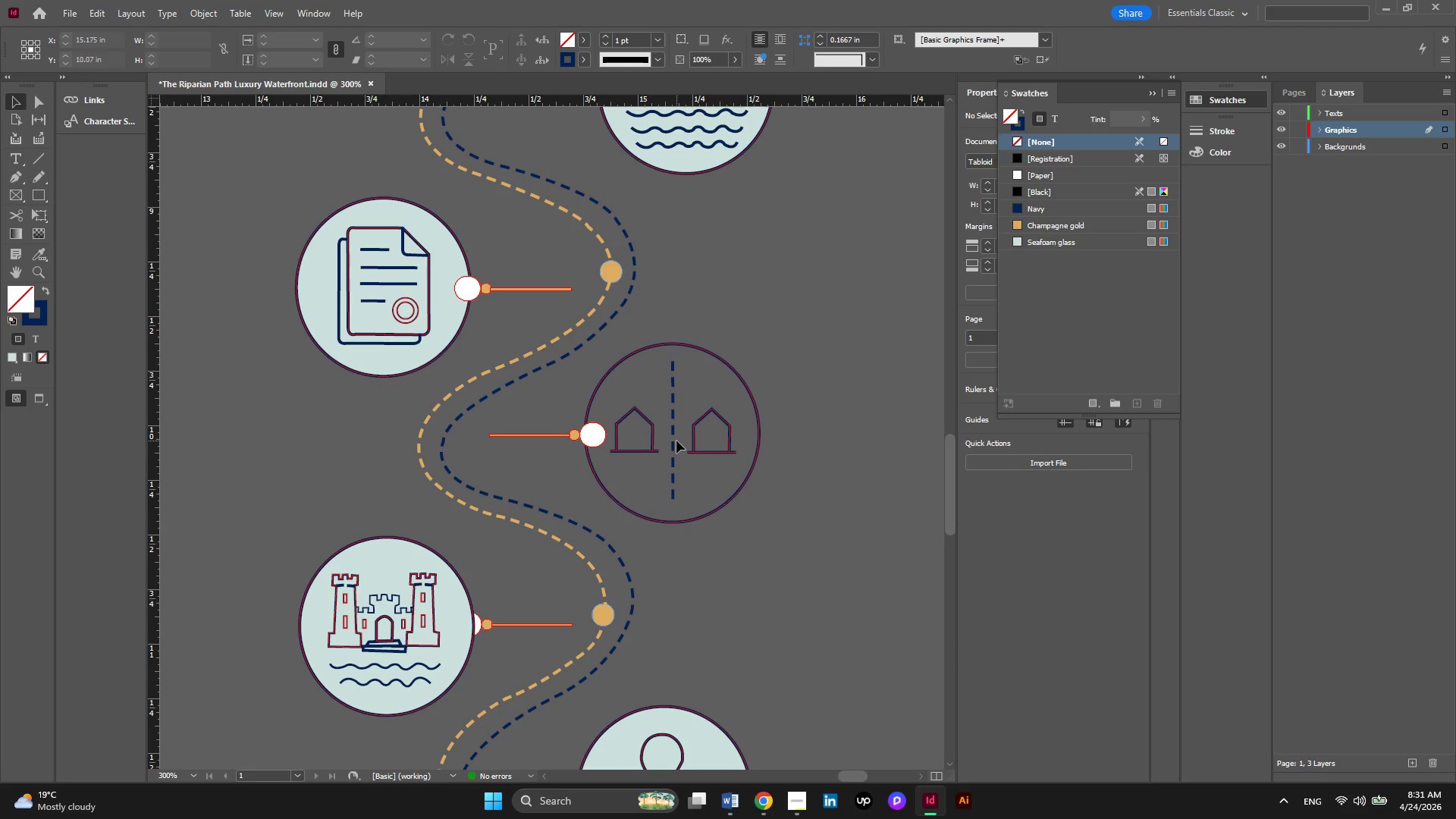 
left_click([673, 447])
 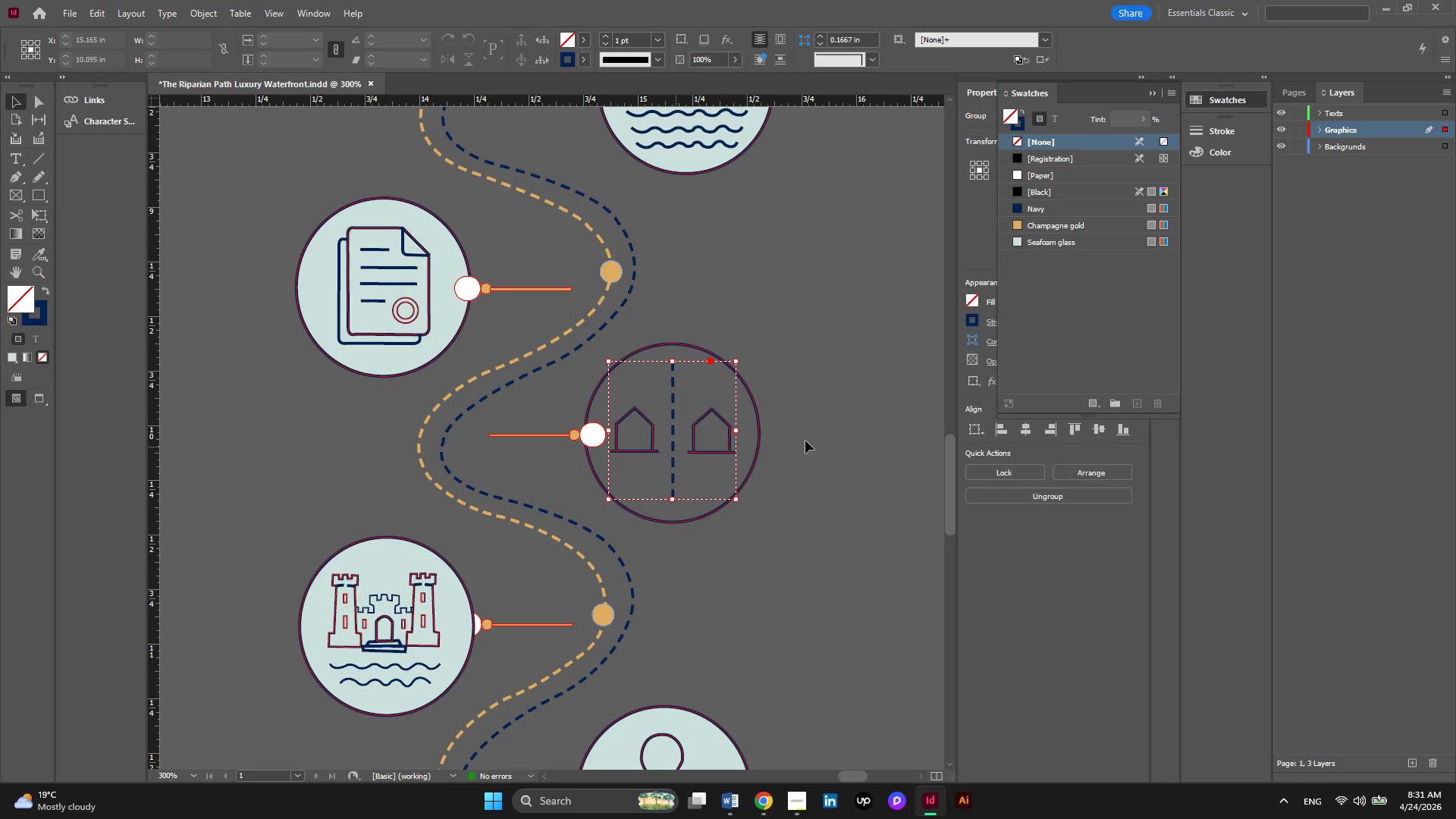 
left_click([805, 441])
 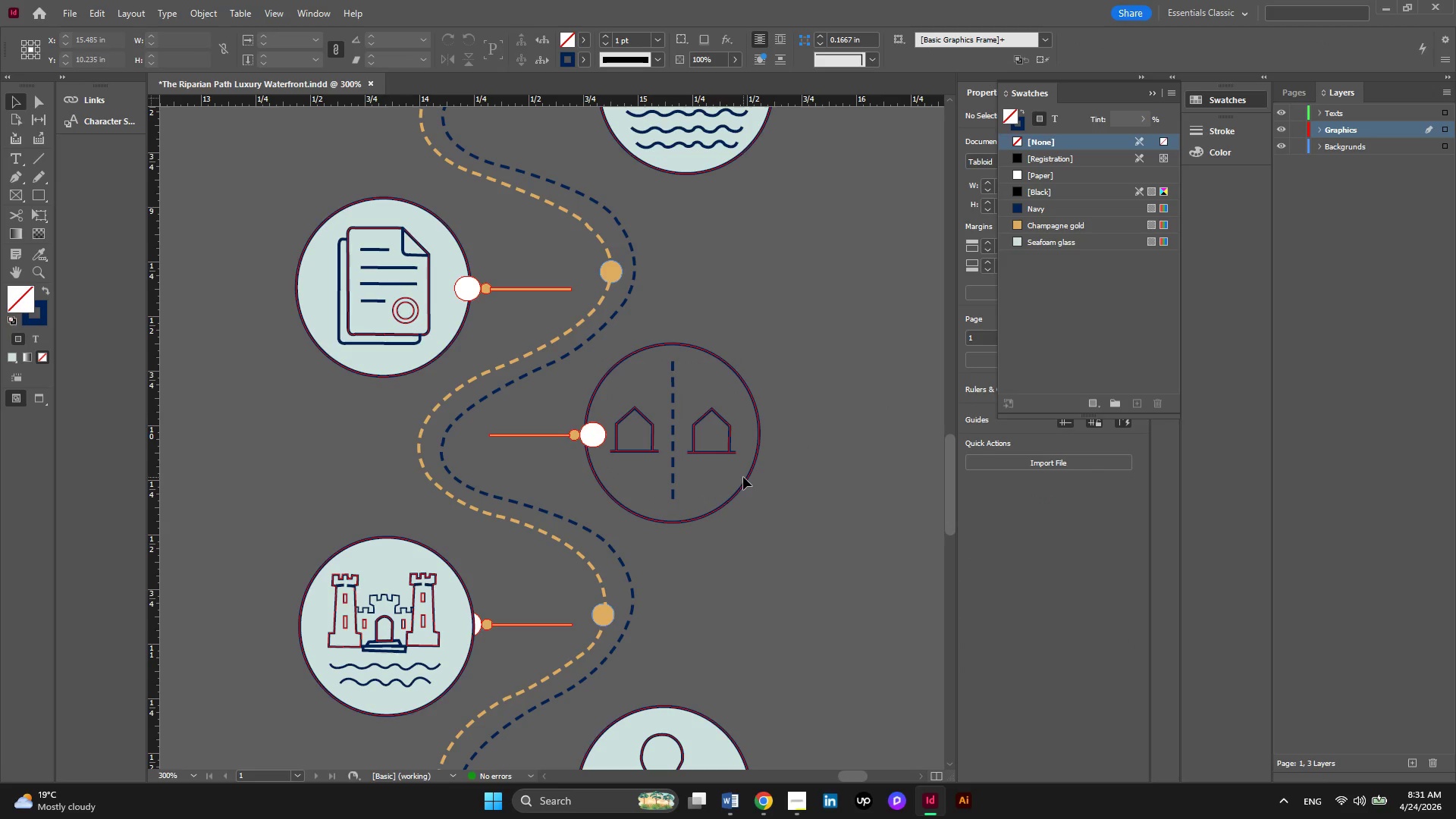 
left_click([744, 479])
 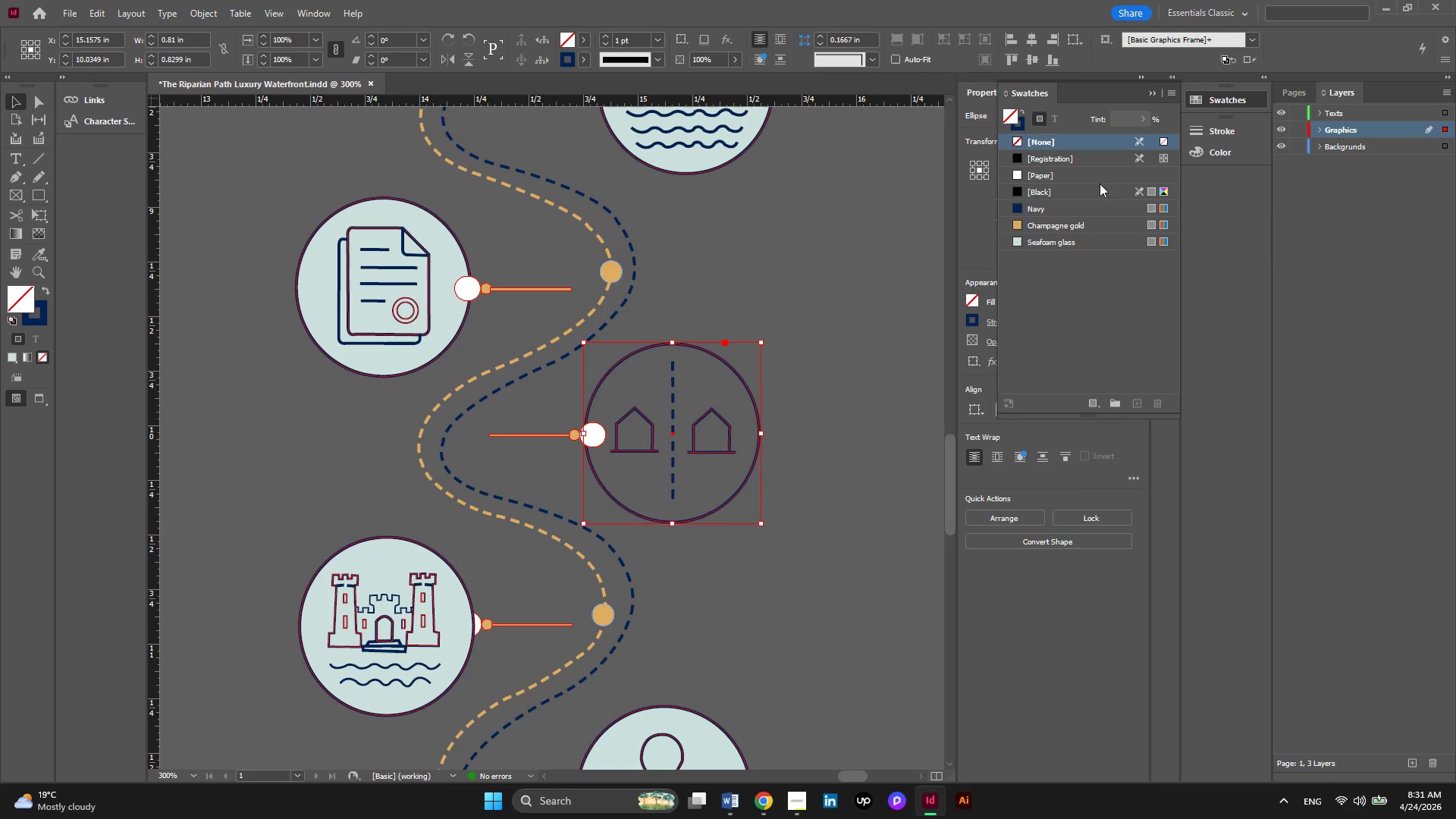 
left_click([1015, 243])
 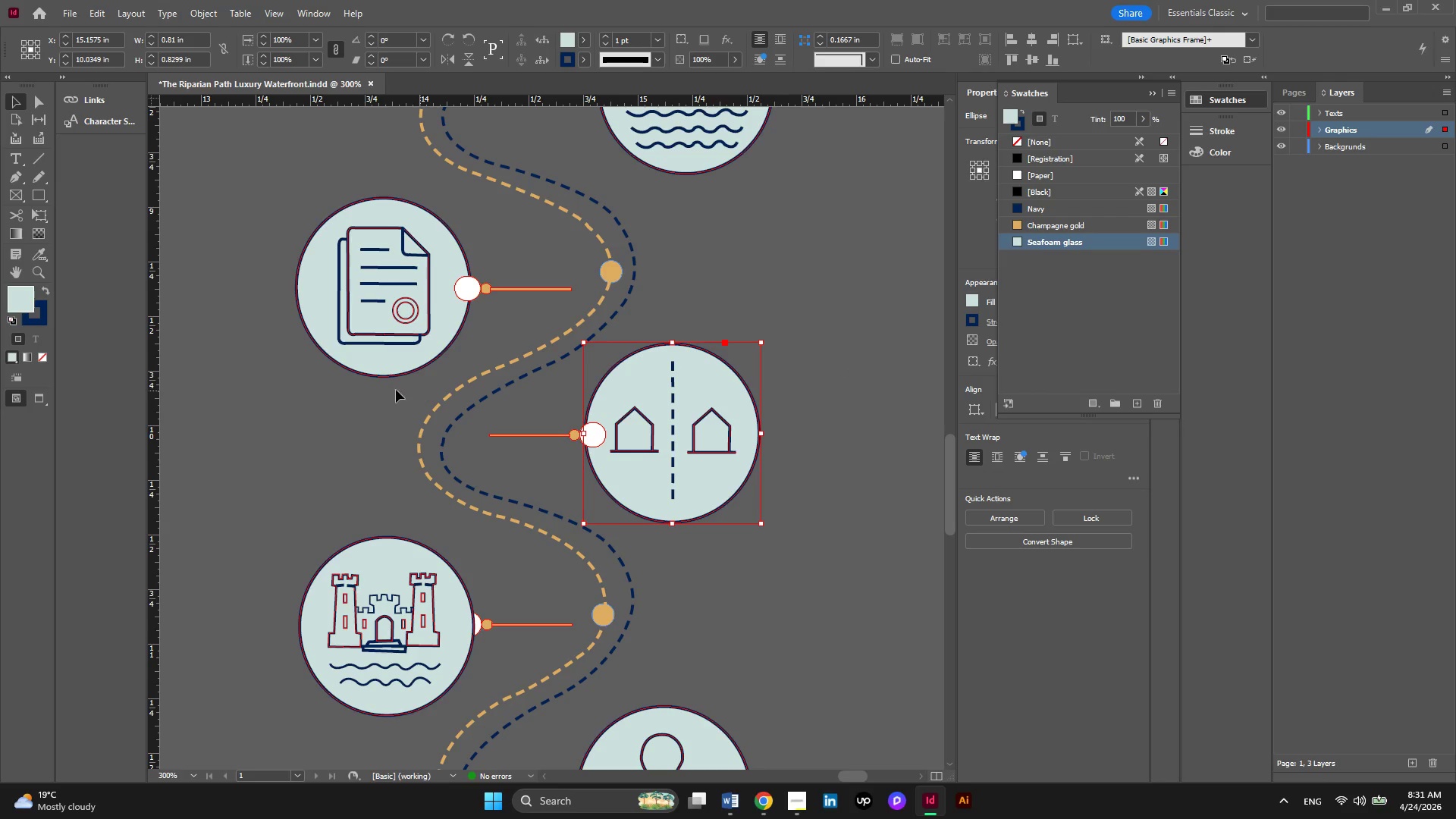 
left_click([259, 353])
 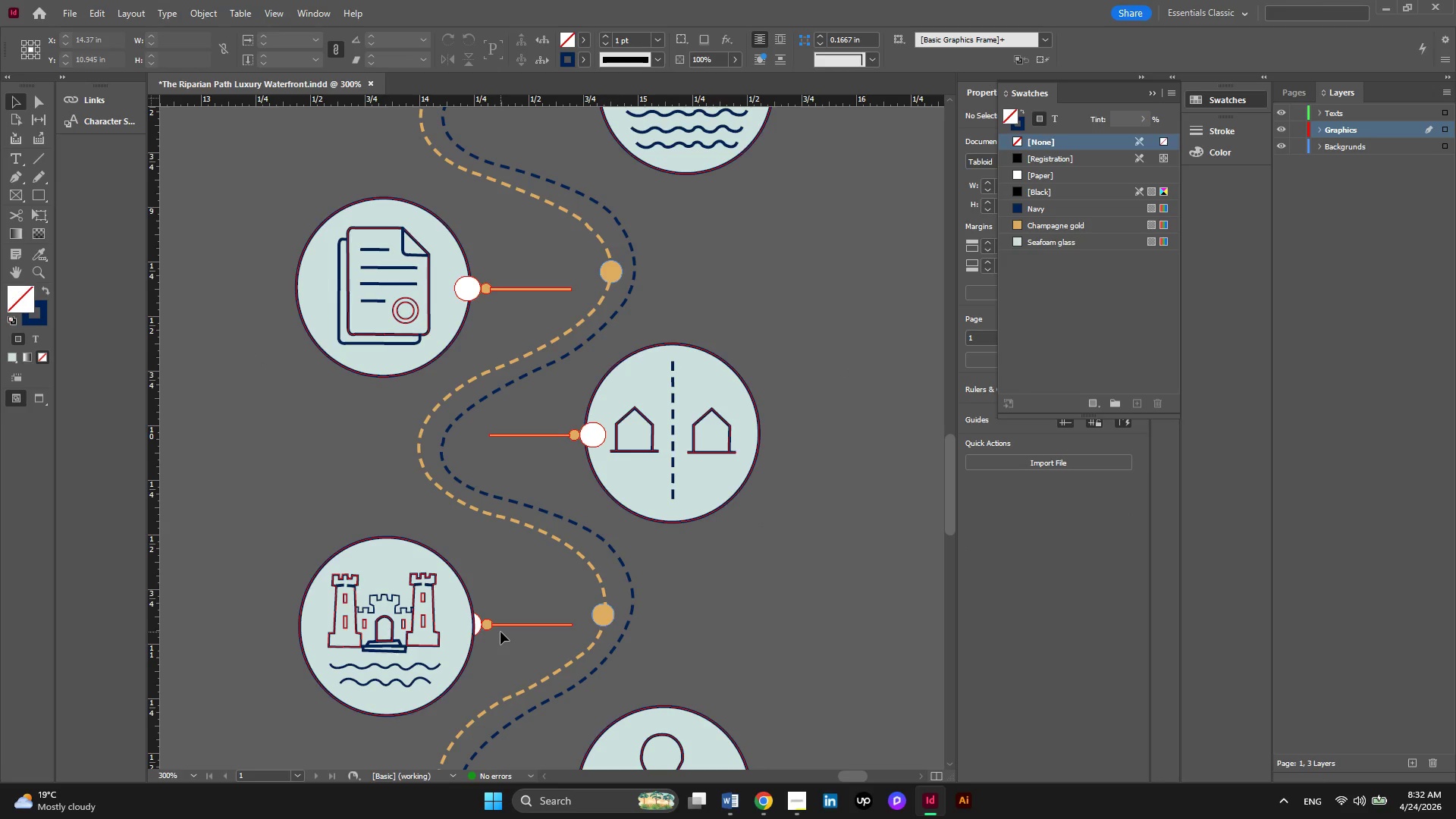 
left_click([503, 623])
 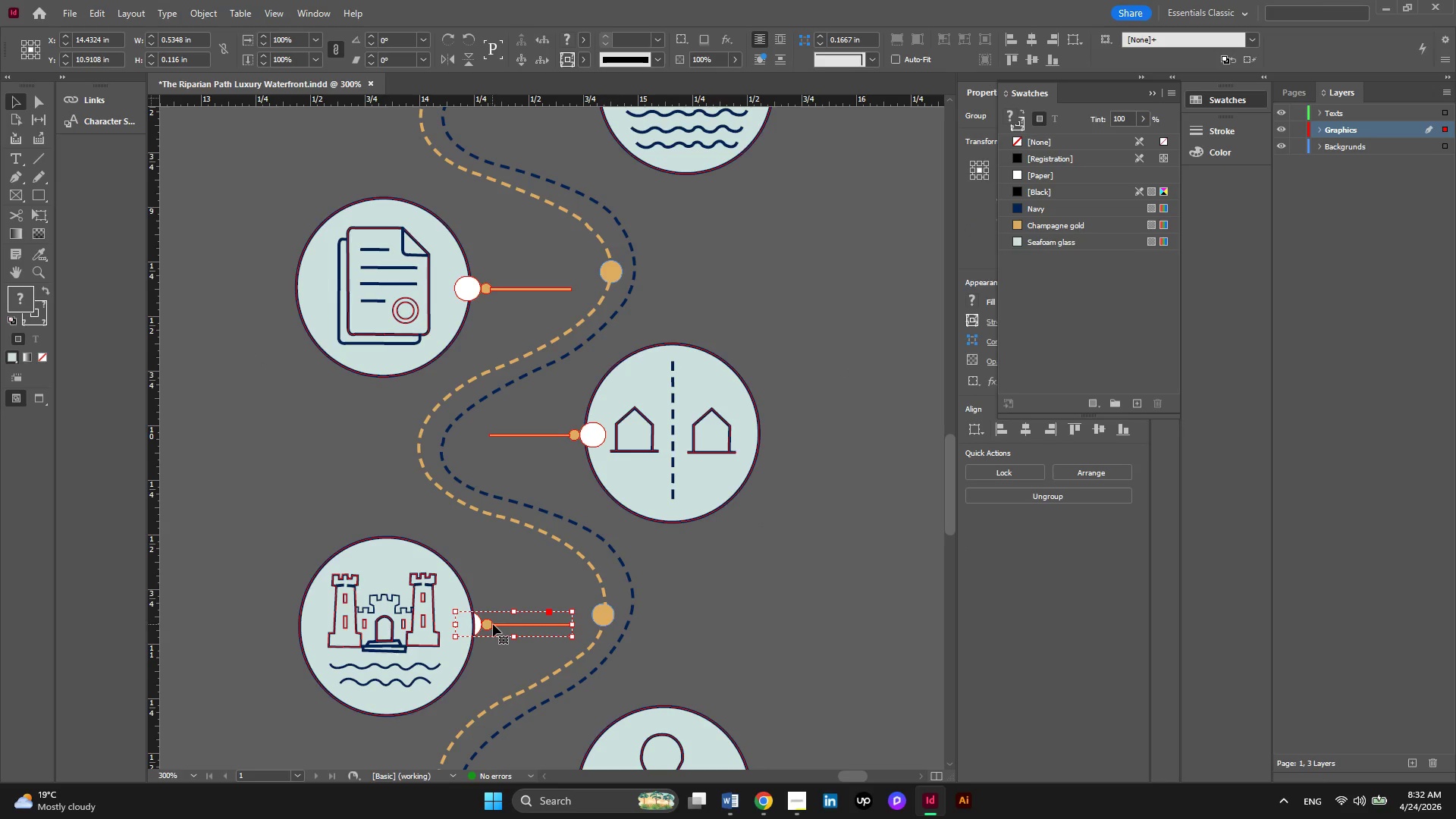 
scroll: coordinate [509, 595], scroll_direction: down, amount: 2.0
 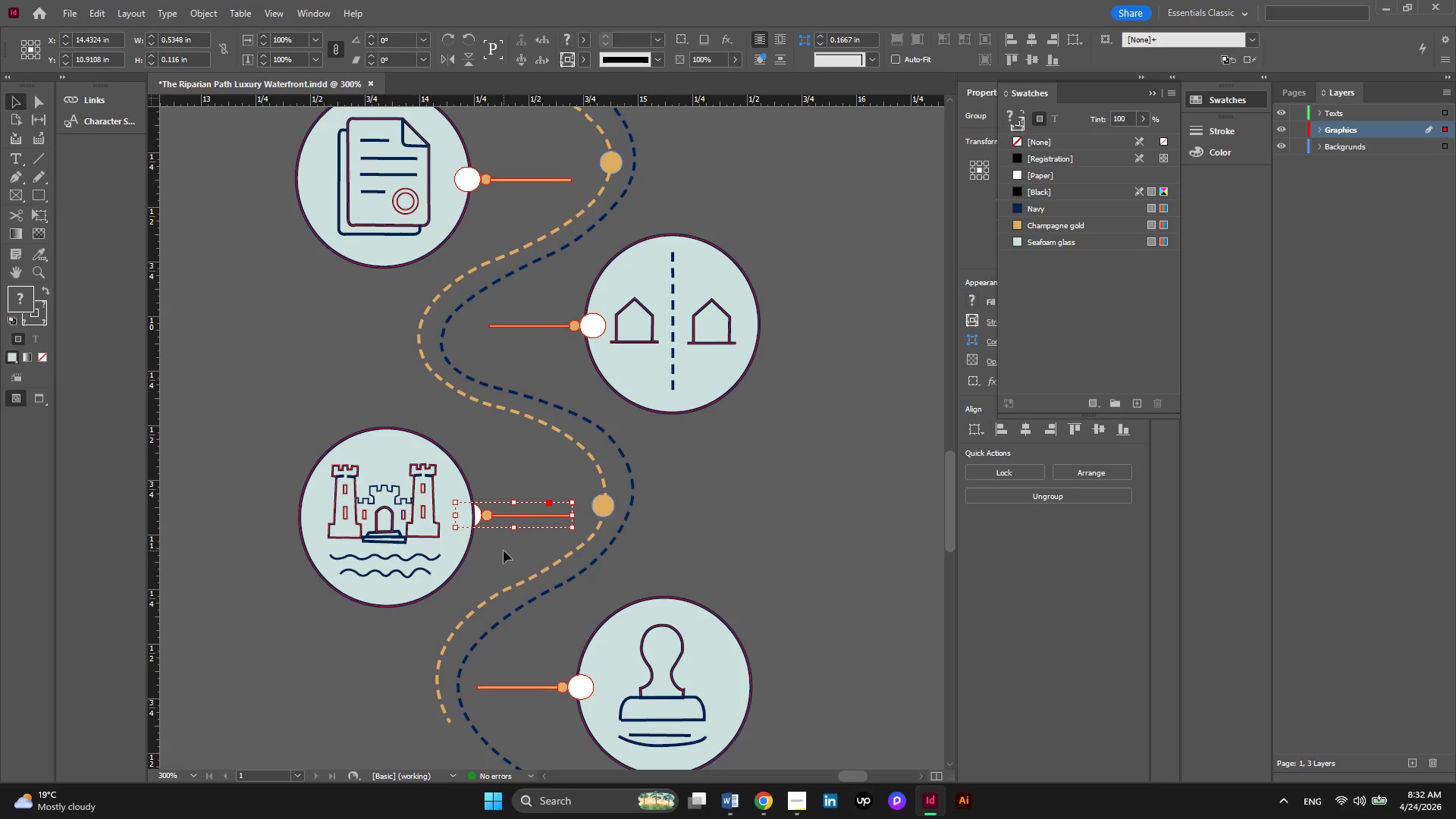 
hold_key(key=AltLeft, duration=0.41)
scroll: coordinate [485, 554], scroll_direction: up, amount: 1.0
 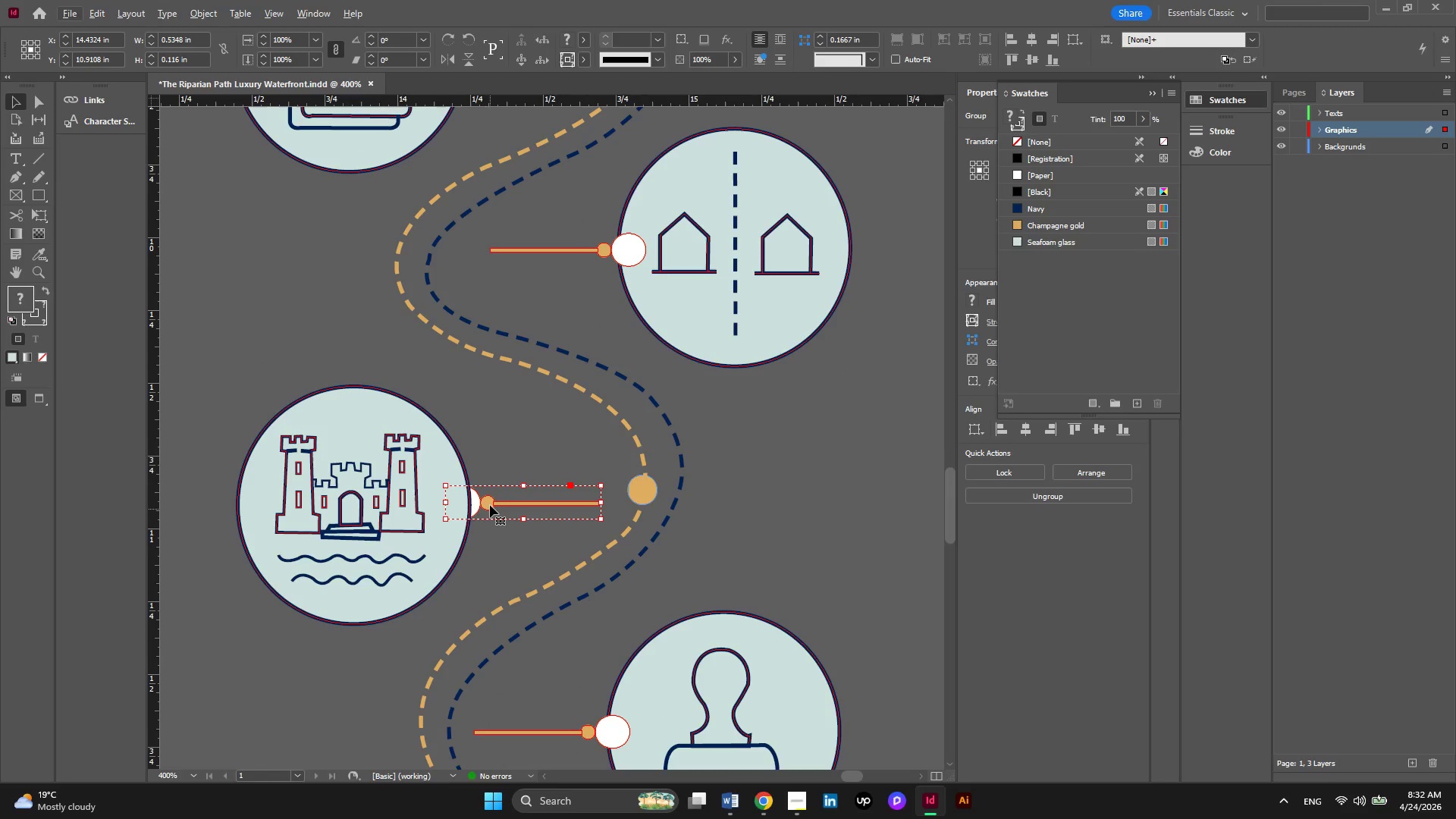 
right_click([490, 505])
 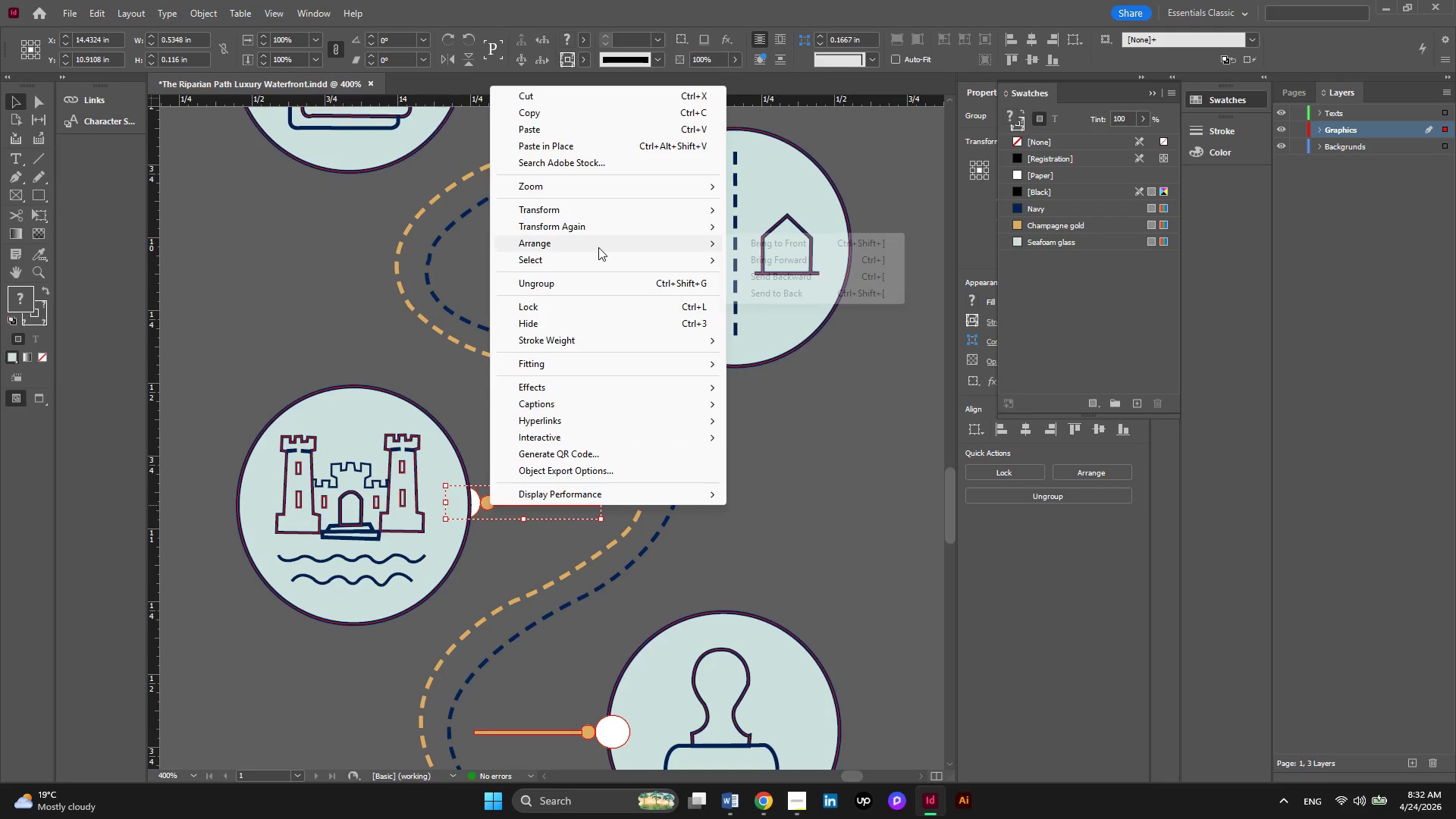 
left_click([765, 249])
 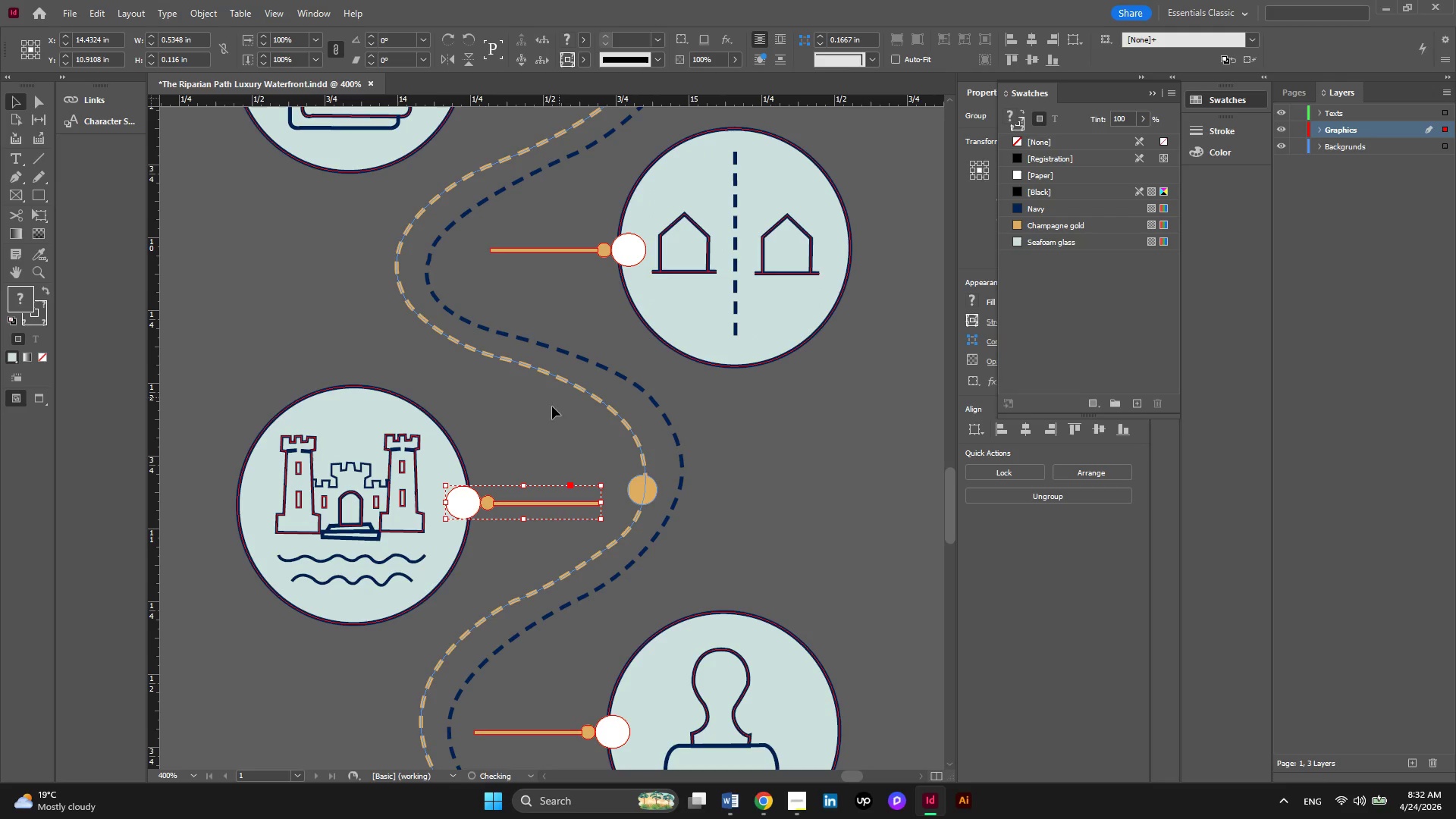 
left_click([538, 435])
 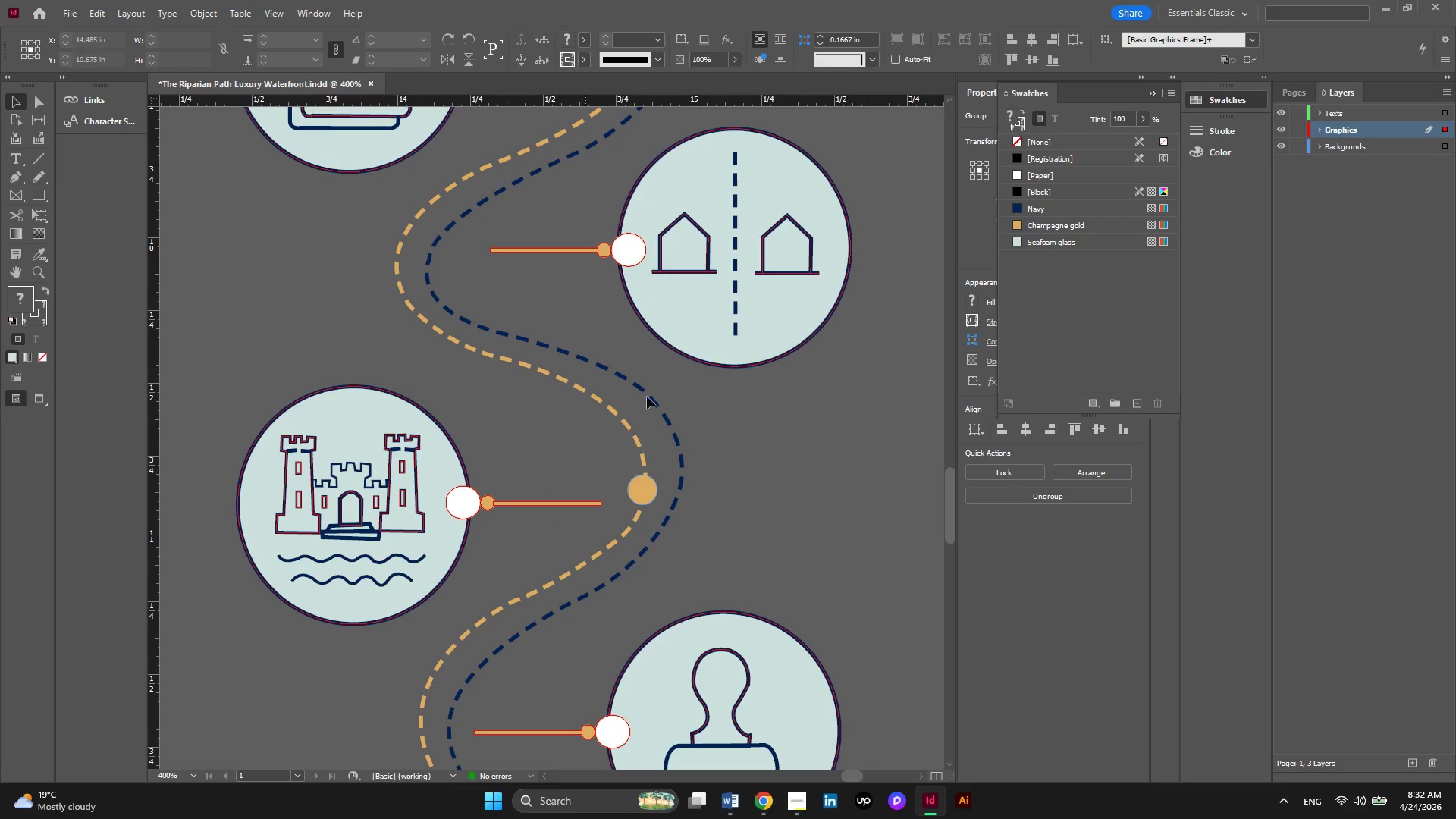 
scroll: coordinate [647, 397], scroll_direction: up, amount: 10.0
 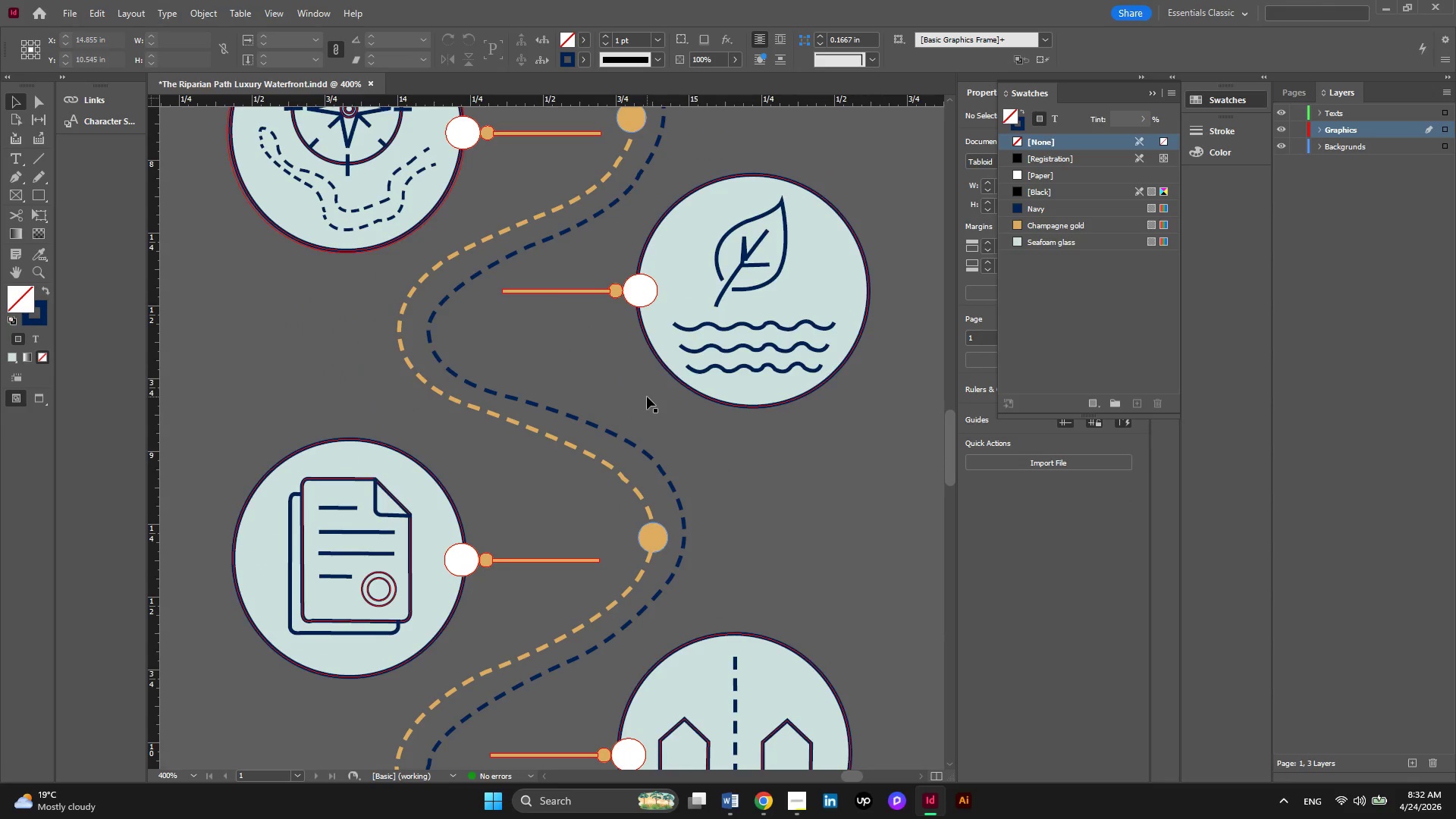 
hold_key(key=AltLeft, duration=0.38)
scroll: coordinate [647, 397], scroll_direction: down, amount: 2.0
 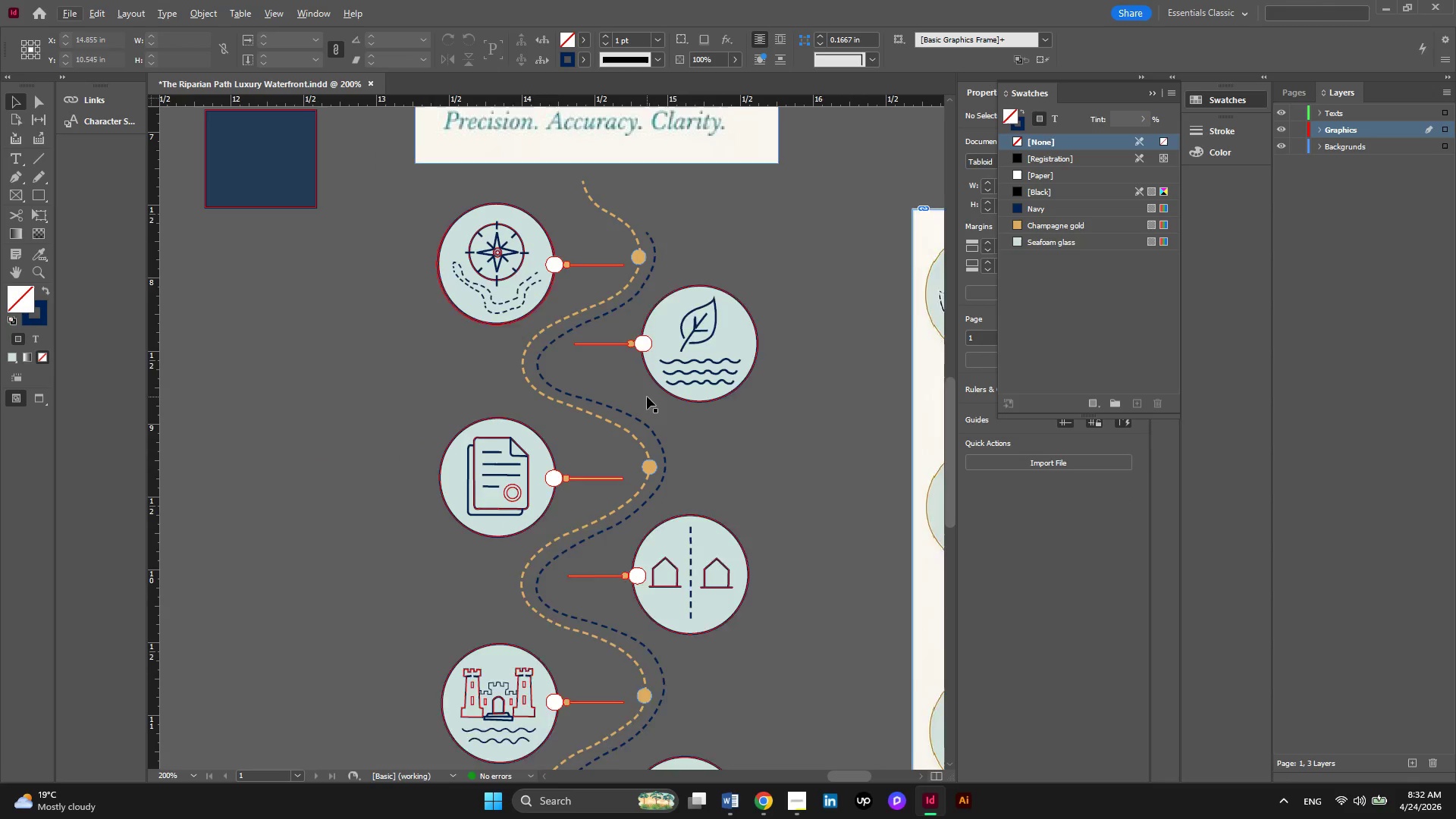 
scroll: coordinate [647, 397], scroll_direction: up, amount: 2.0
 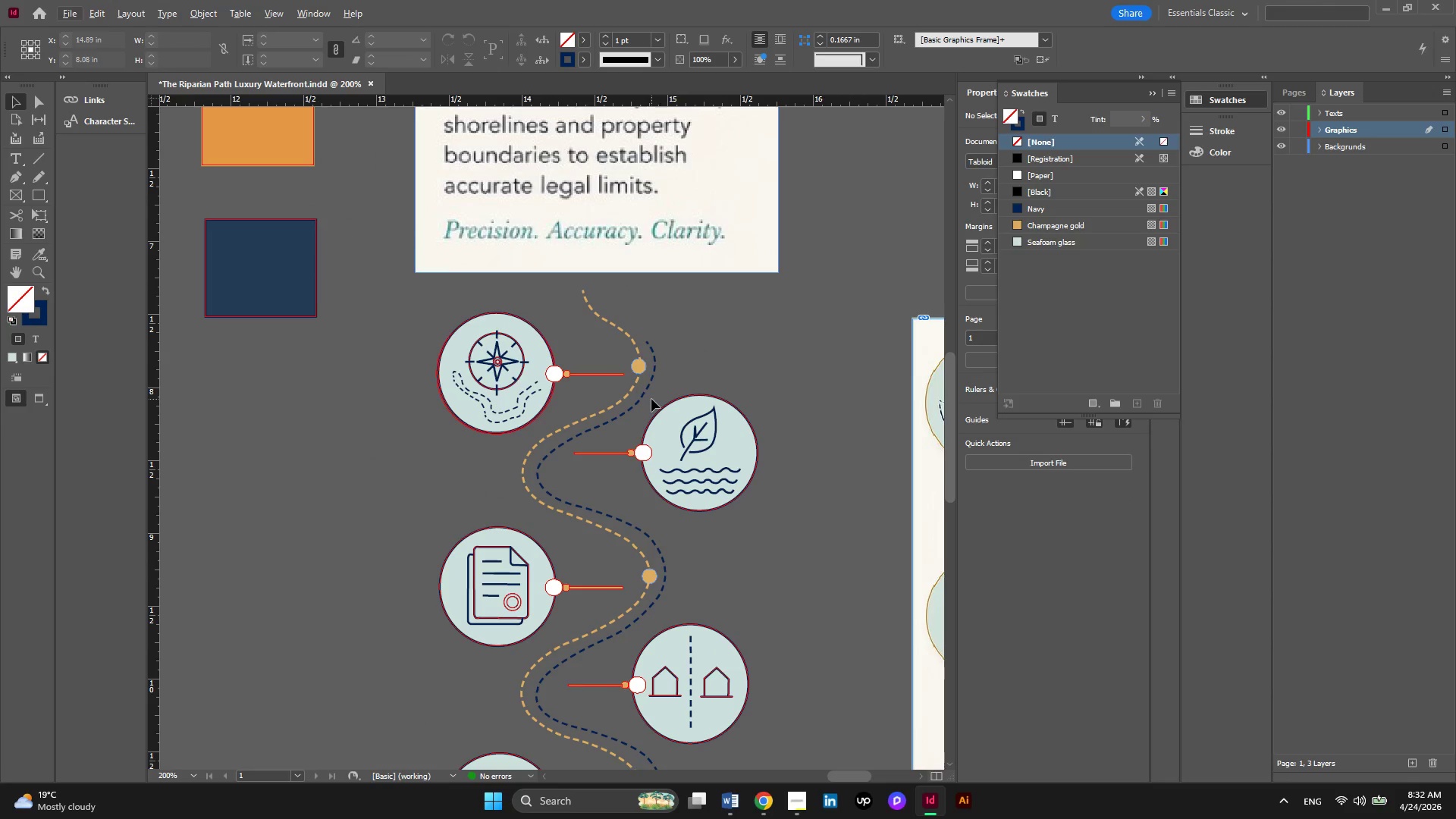 
hold_key(key=AltLeft, duration=0.38)
scroll: coordinate [651, 399], scroll_direction: down, amount: 1.0
 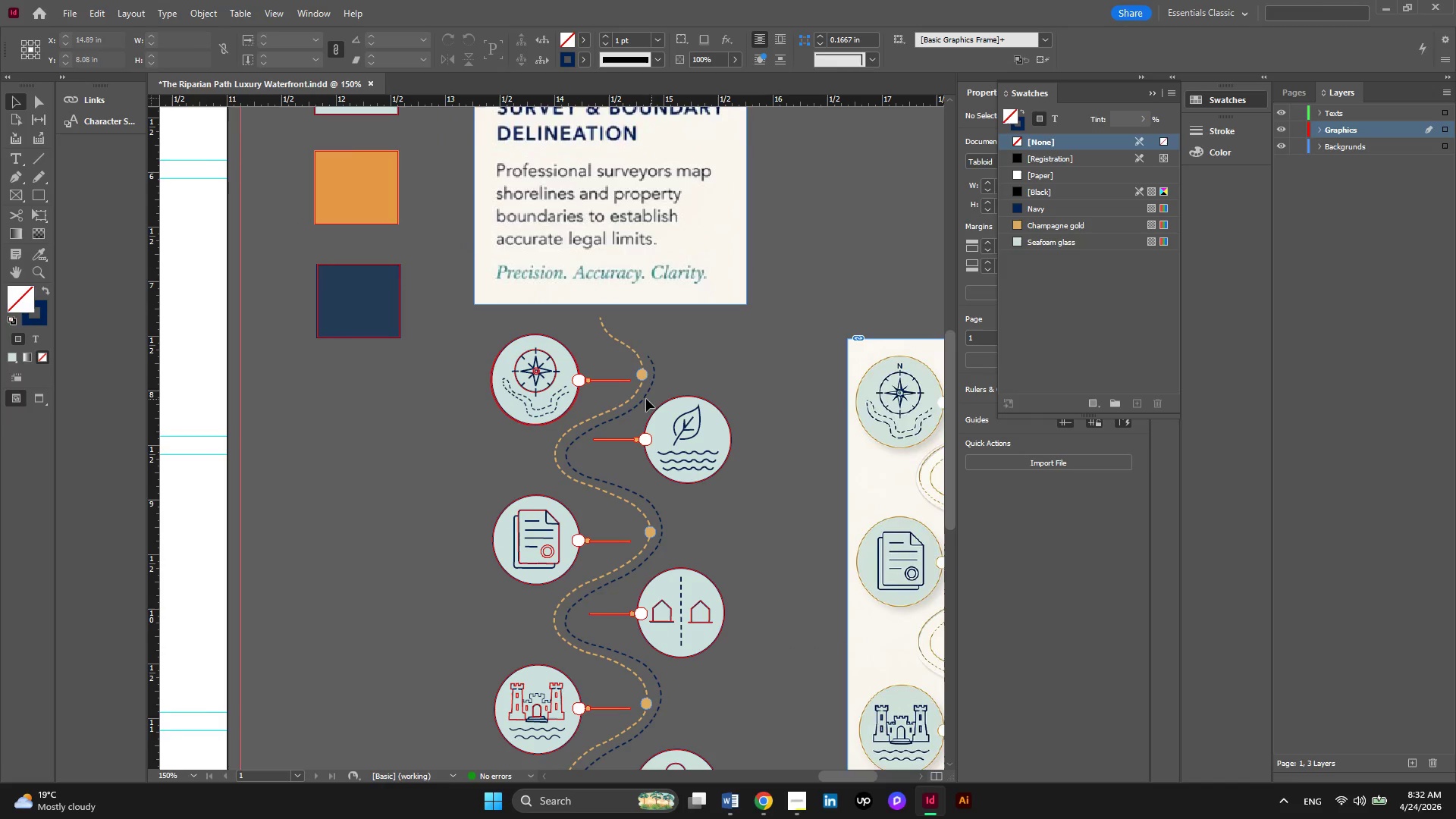 
hold_key(key=AltLeft, duration=0.61)
scroll: coordinate [607, 396], scroll_direction: up, amount: 4.0
 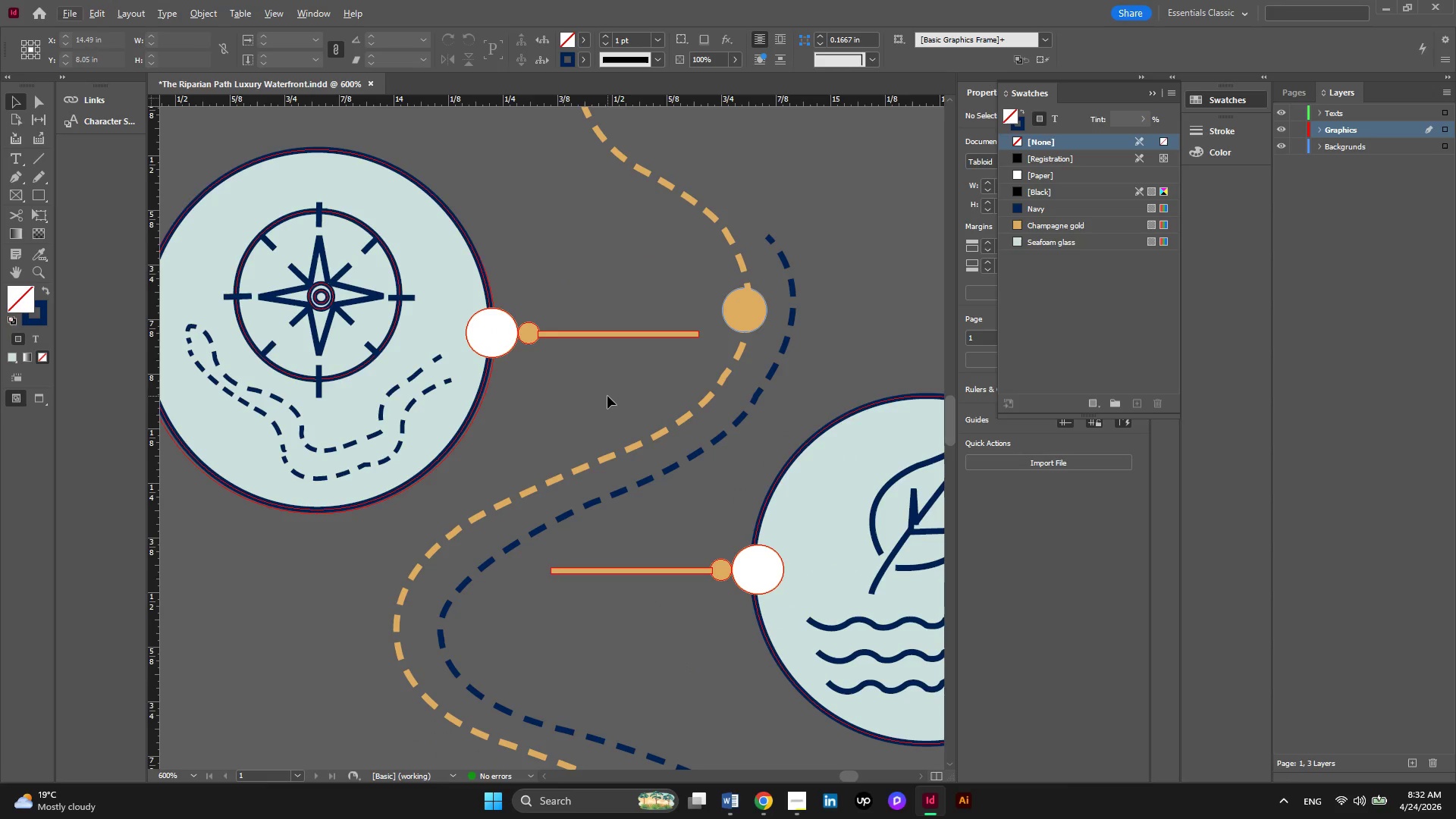 
hold_key(key=AltLeft, duration=0.72)
scroll: coordinate [607, 396], scroll_direction: down, amount: 7.0
 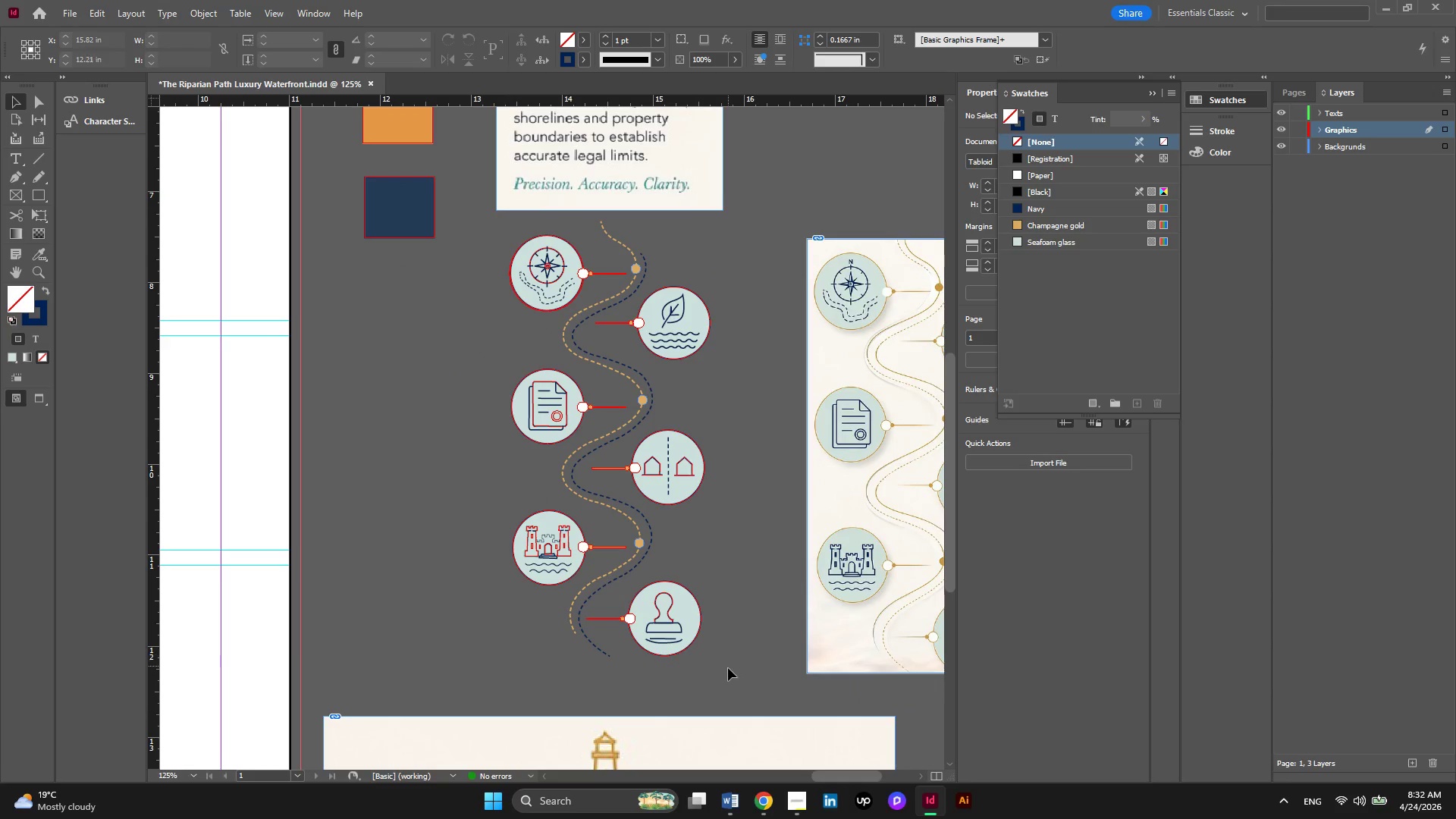 
left_click_drag(start_coordinate=[728, 674], to_coordinate=[478, 242])
 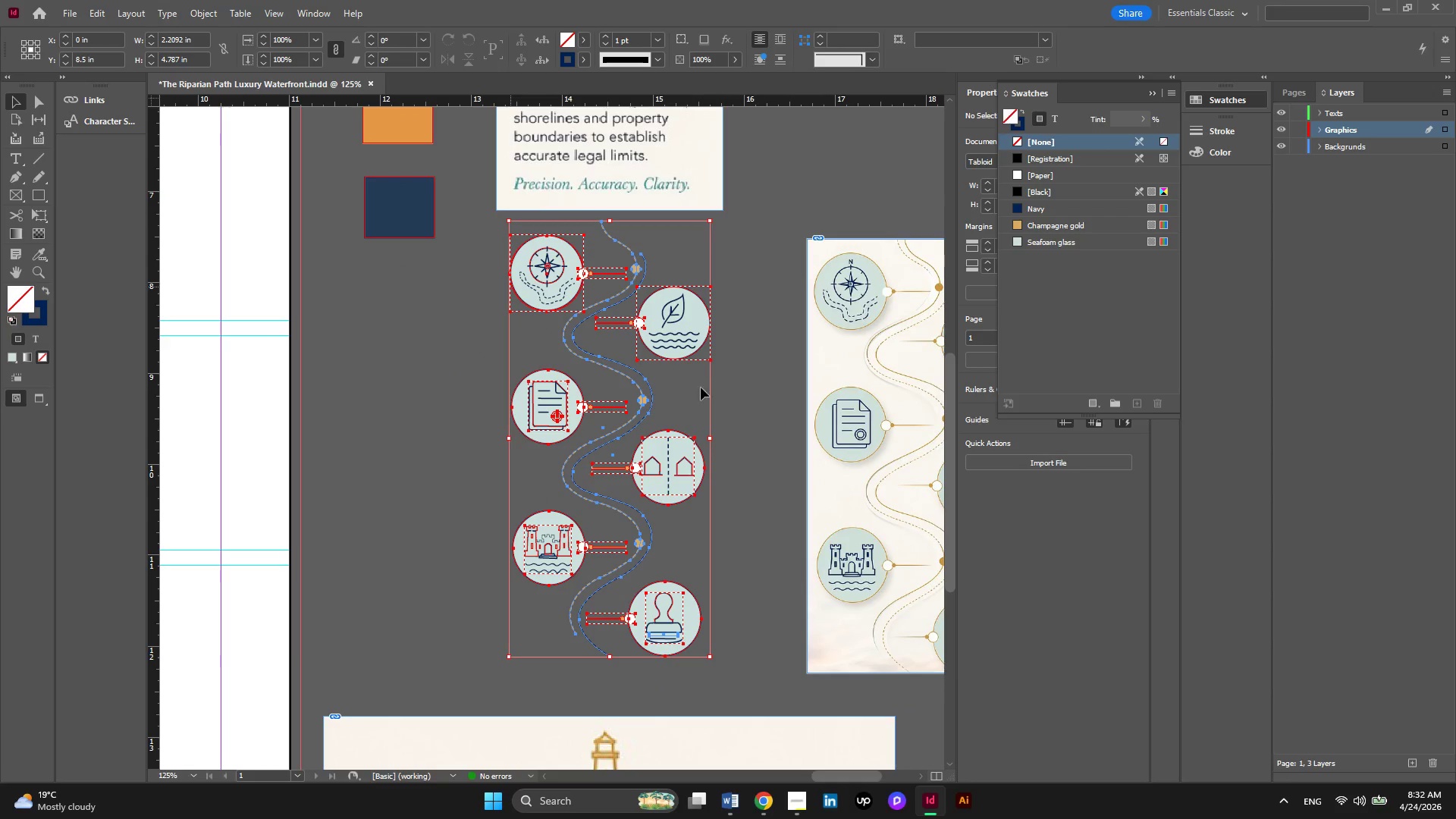 
key(Alt+AltLeft)
 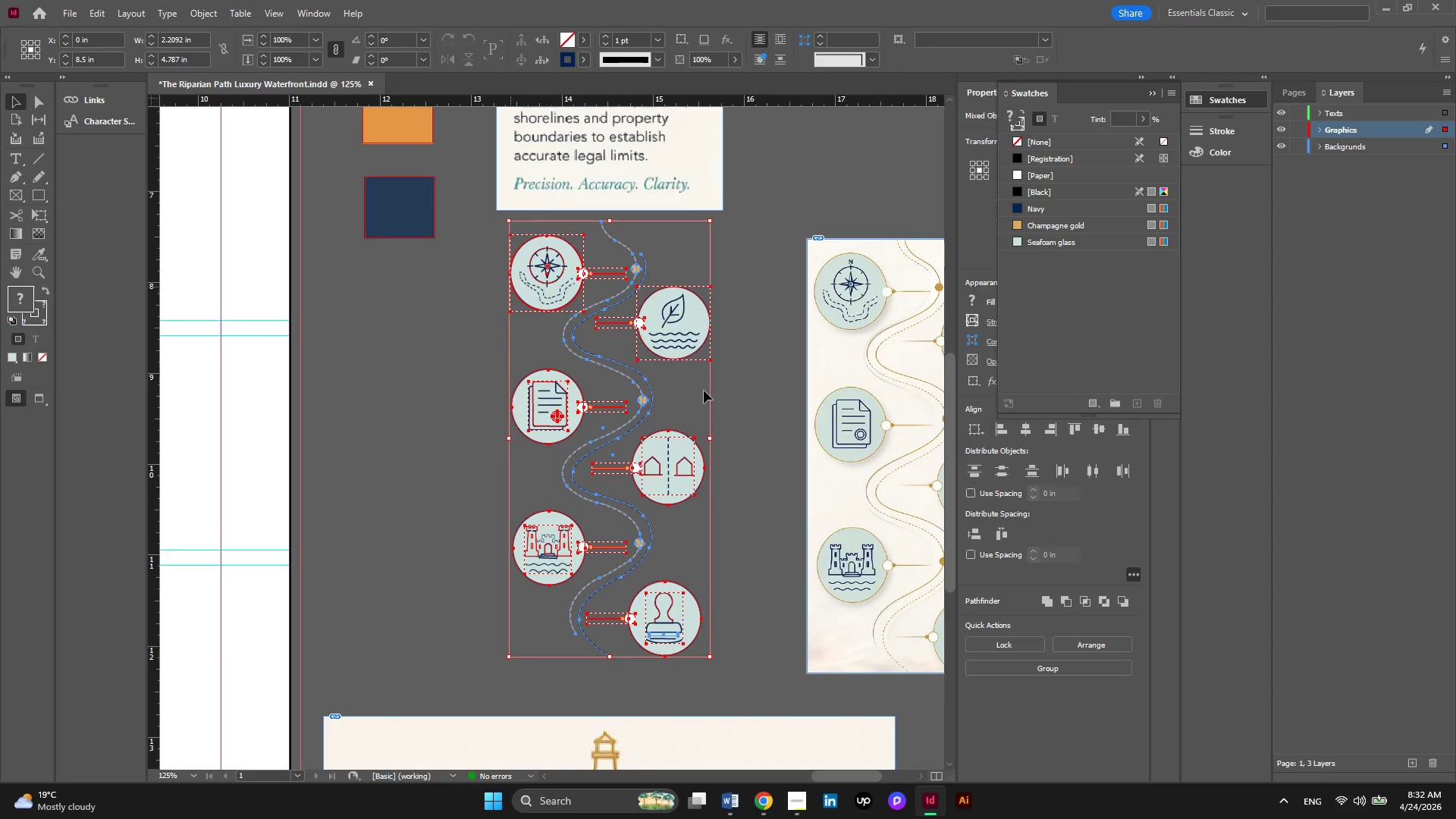 
scroll: coordinate [704, 391], scroll_direction: down, amount: 2.0
 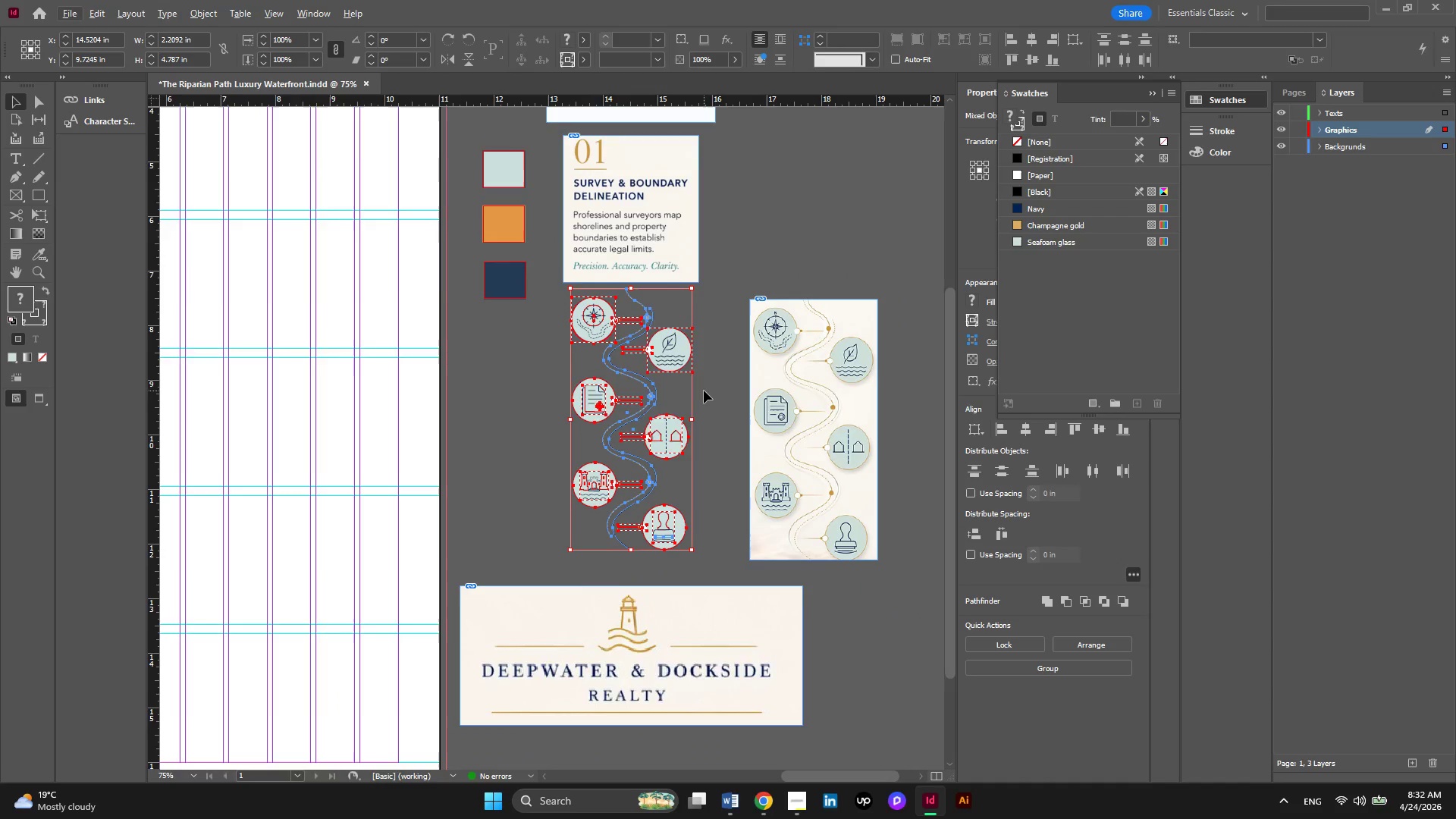 
key(Alt+AltLeft)
 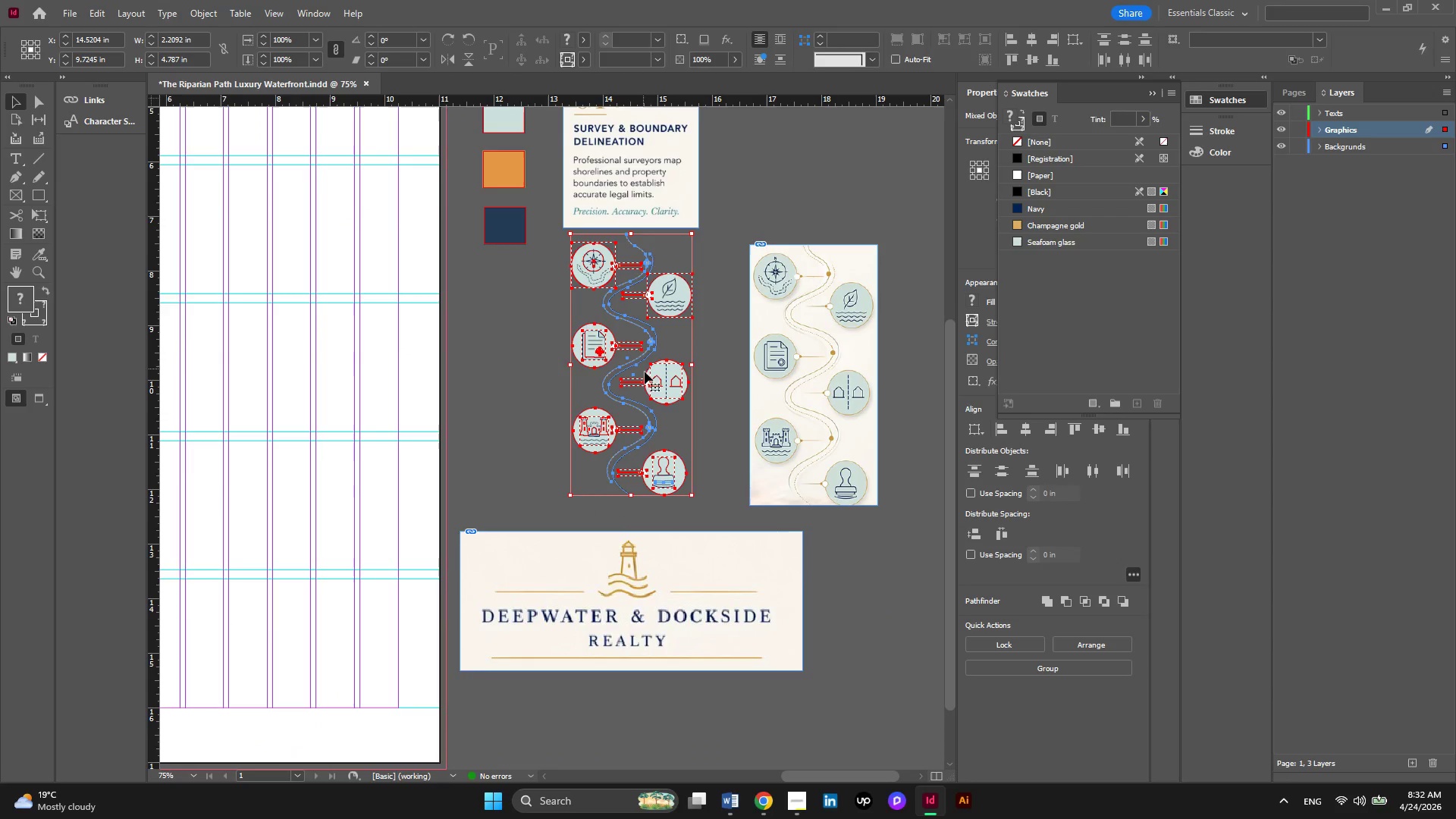 
scroll: coordinate [645, 372], scroll_direction: up, amount: 1.0
 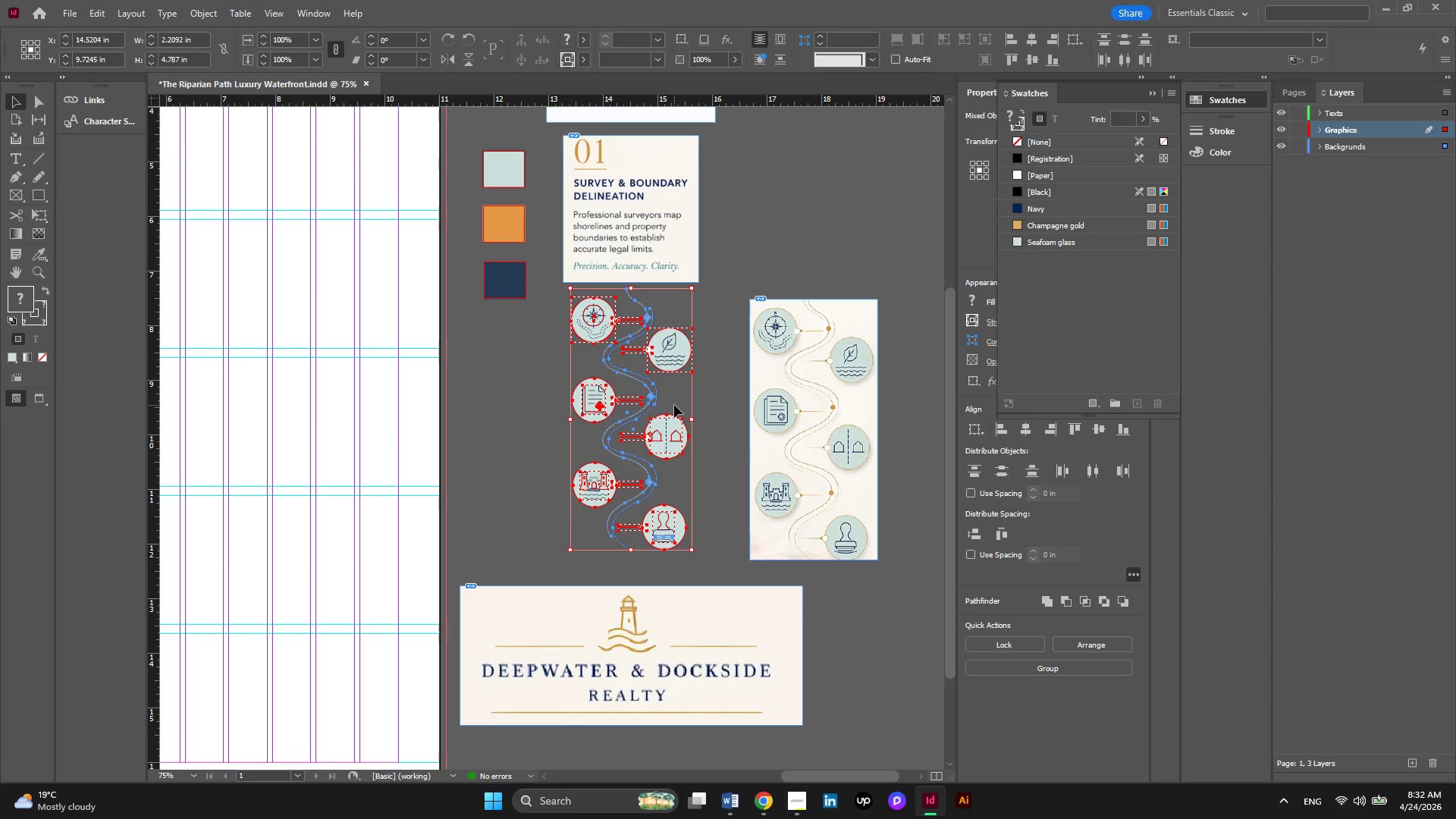 
hold_key(key=AltLeft, duration=0.44)
 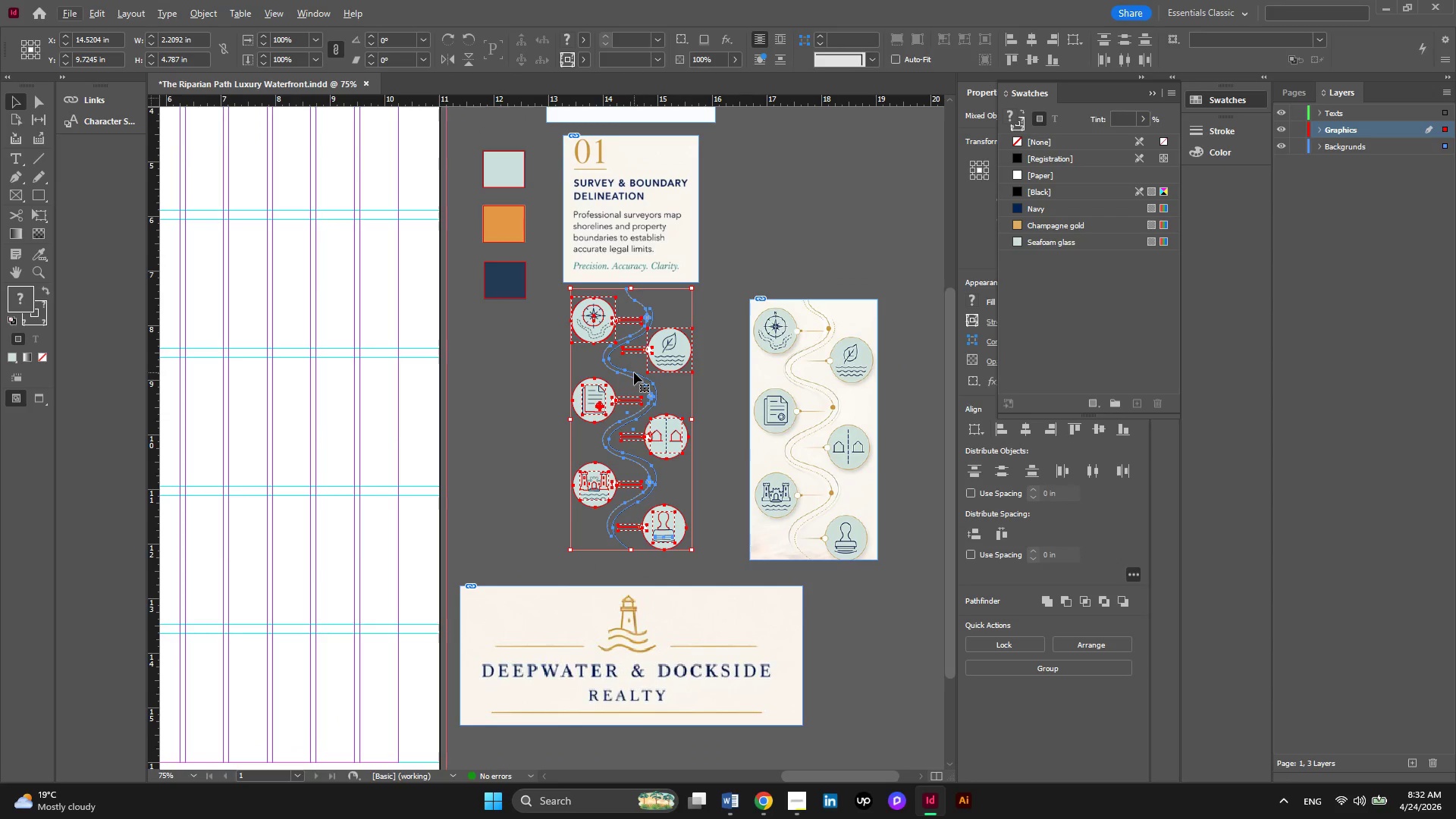 
hold_key(key=ControlLeft, duration=0.47)
scroll: coordinate [634, 372], scroll_direction: down, amount: 1.0
 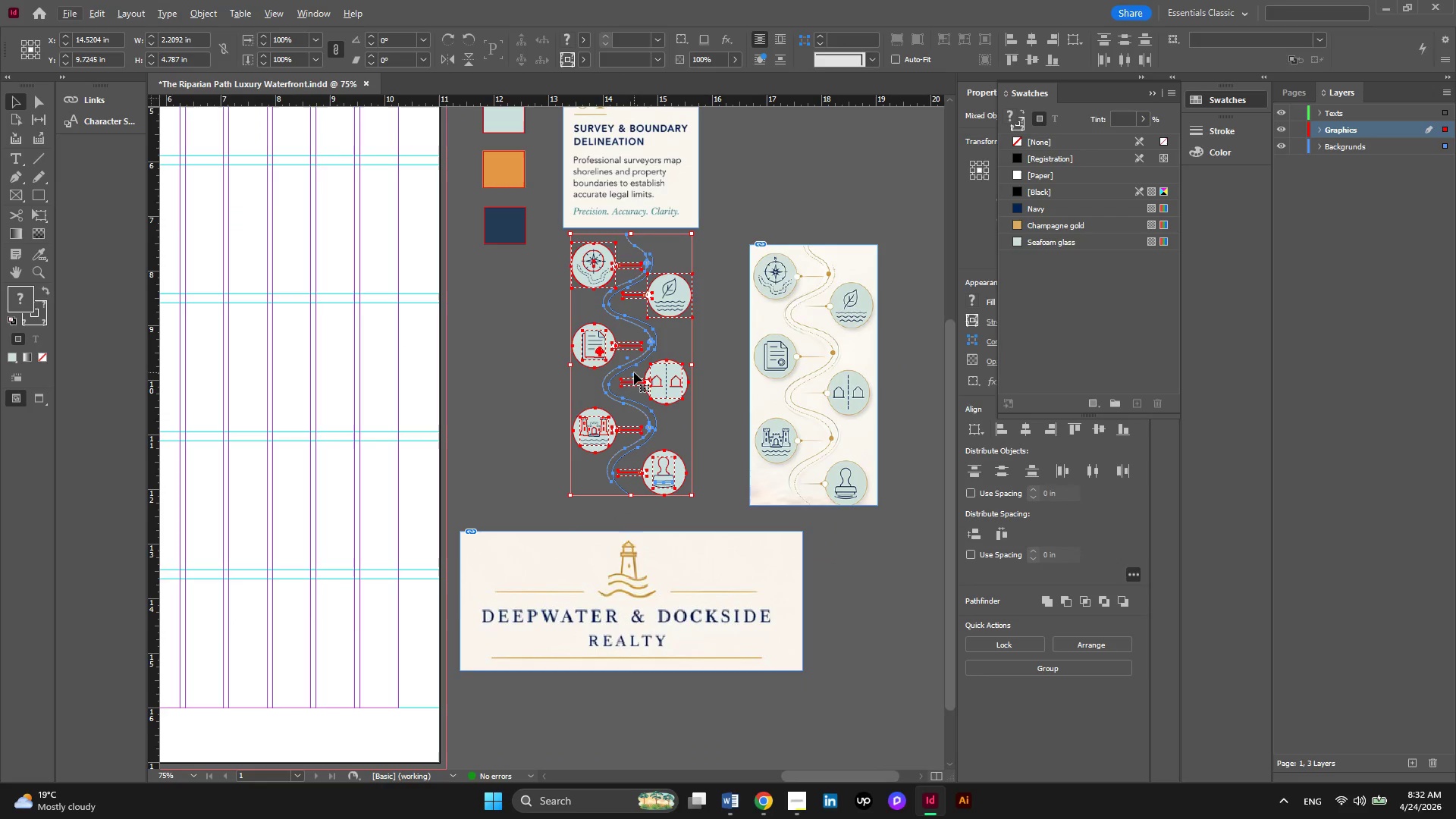 
hold_key(key=AltLeft, duration=0.52)
scroll: coordinate [634, 372], scroll_direction: down, amount: 1.0
 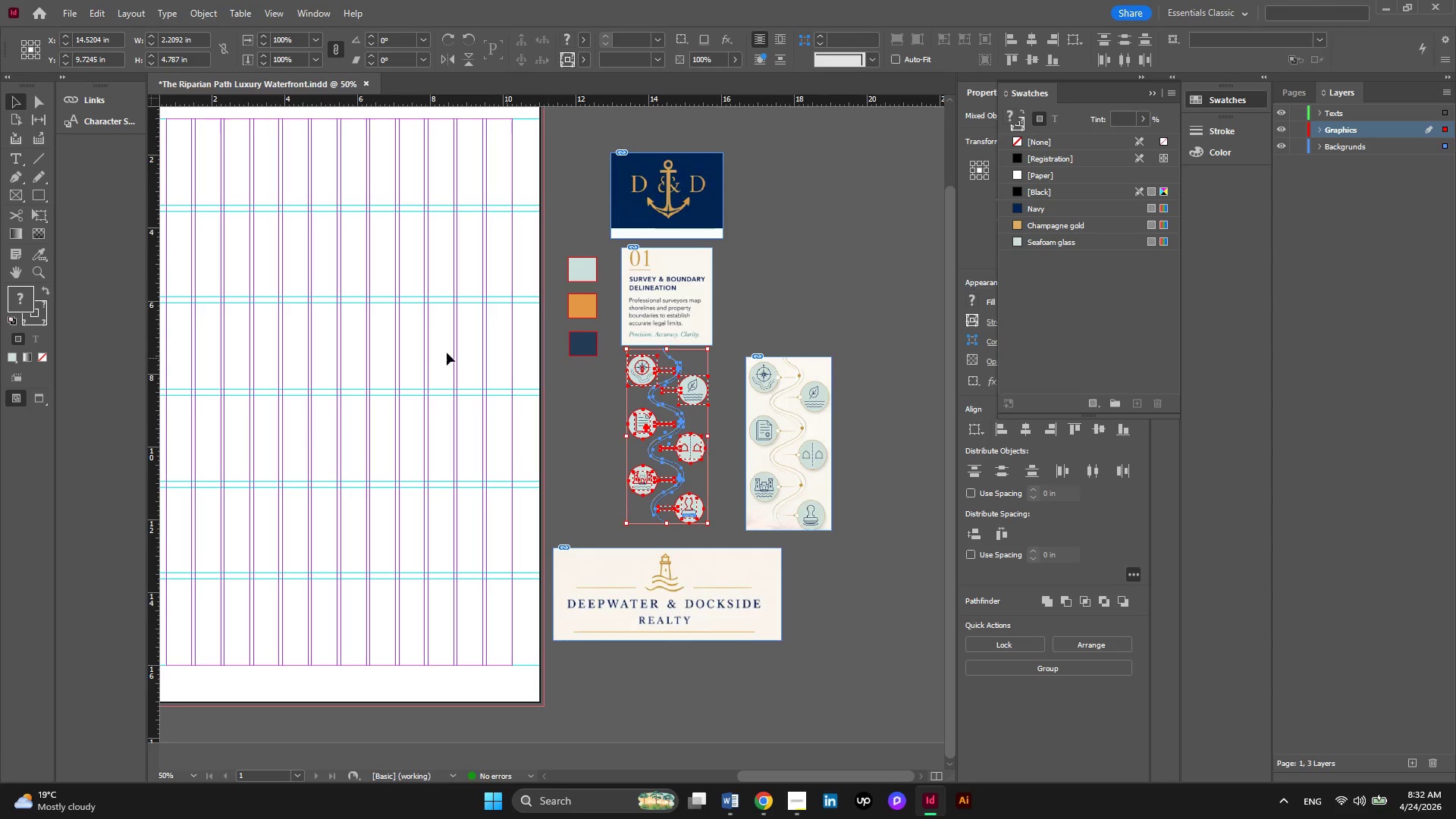 
hold_key(key=ControlLeft, duration=0.59)
scroll: coordinate [429, 351], scroll_direction: up, amount: 2.0
 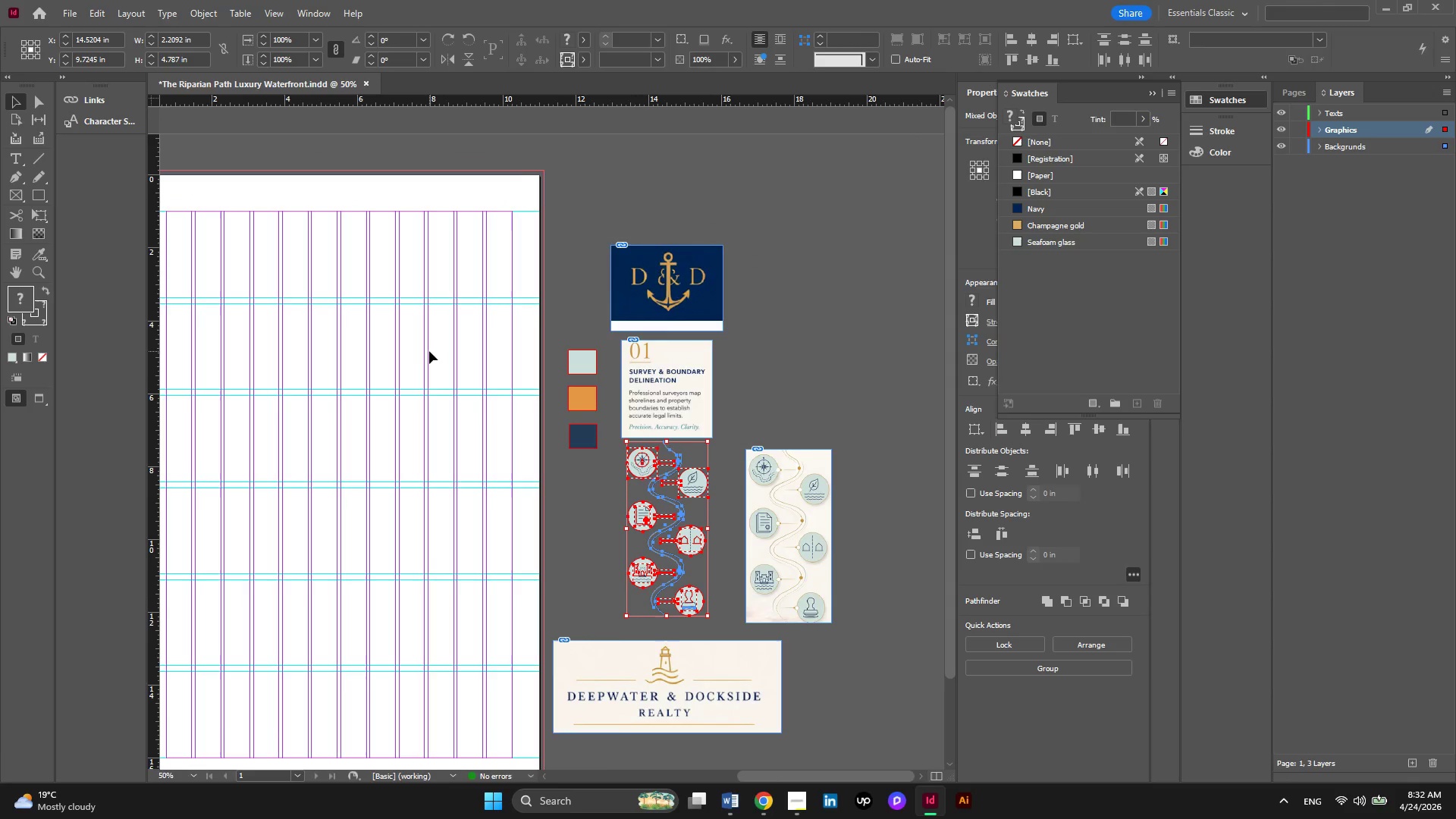 
scroll: coordinate [429, 351], scroll_direction: down, amount: 1.0
 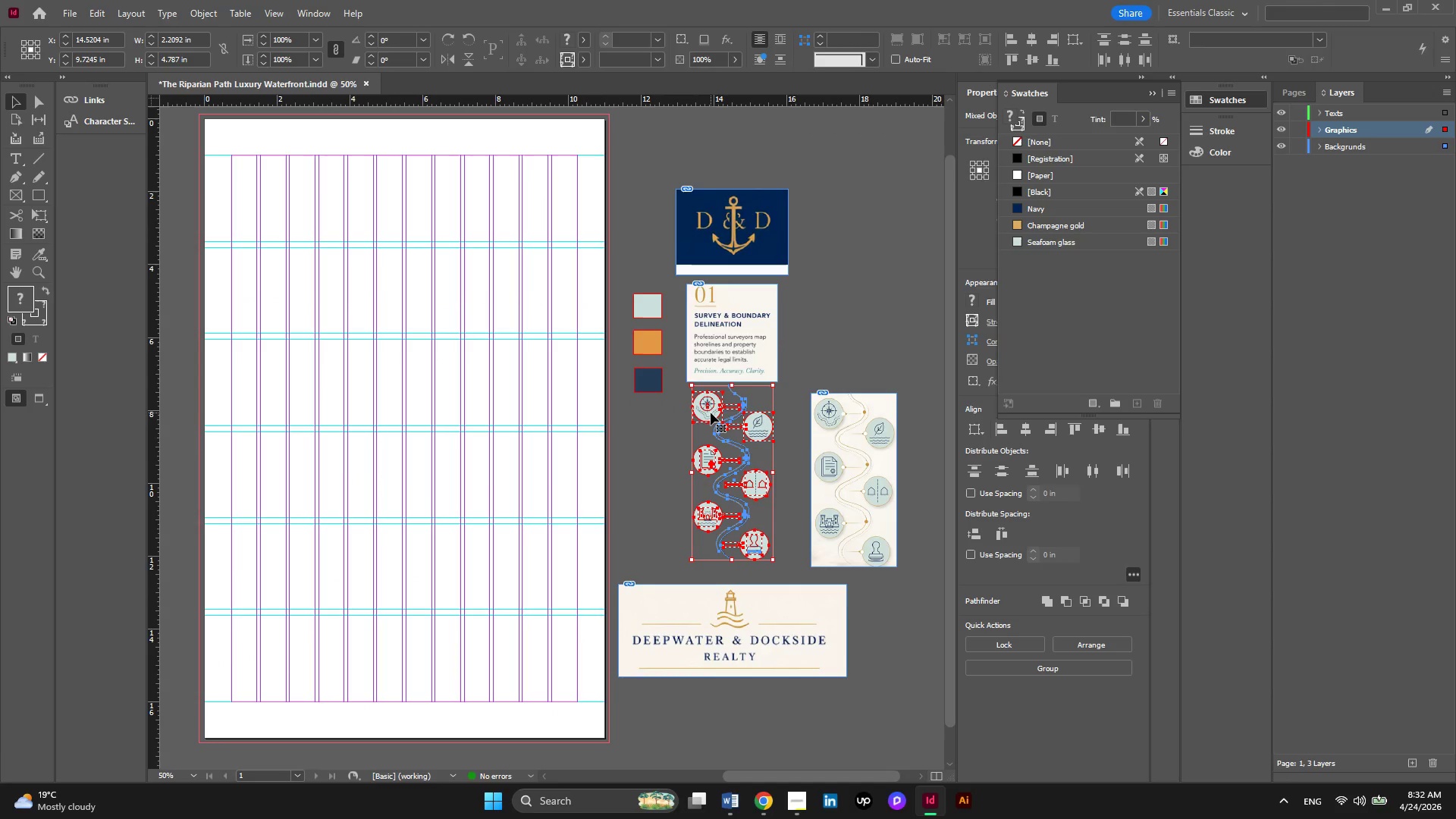 
hold_key(key=AltLeft, duration=3.48)
left_click_drag(start_coordinate=[711, 413], to_coordinate=[365, 267])
 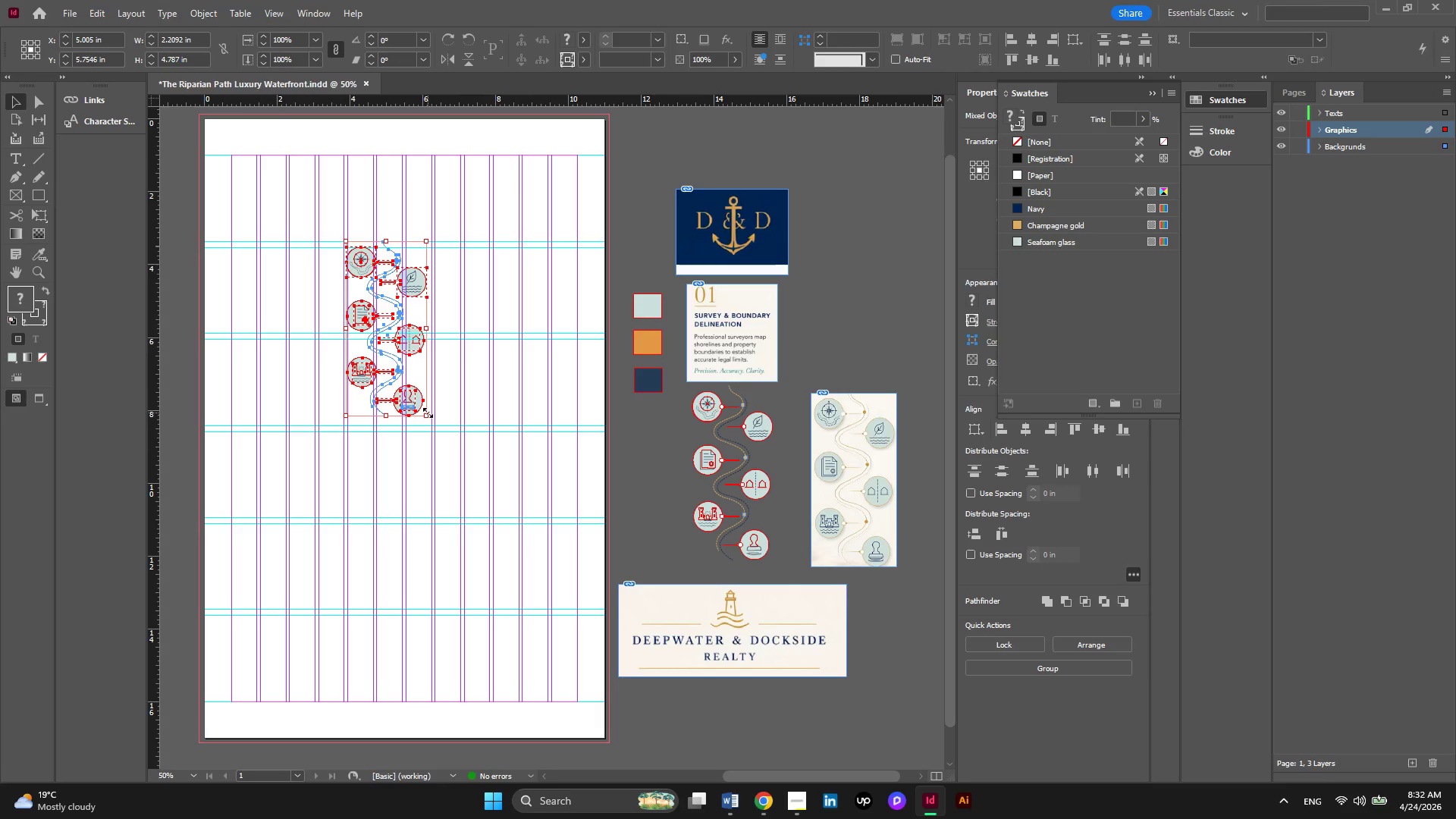 
hold_key(key=ShiftLeft, duration=1.66)
left_click_drag(start_coordinate=[428, 413], to_coordinate=[524, 555])
 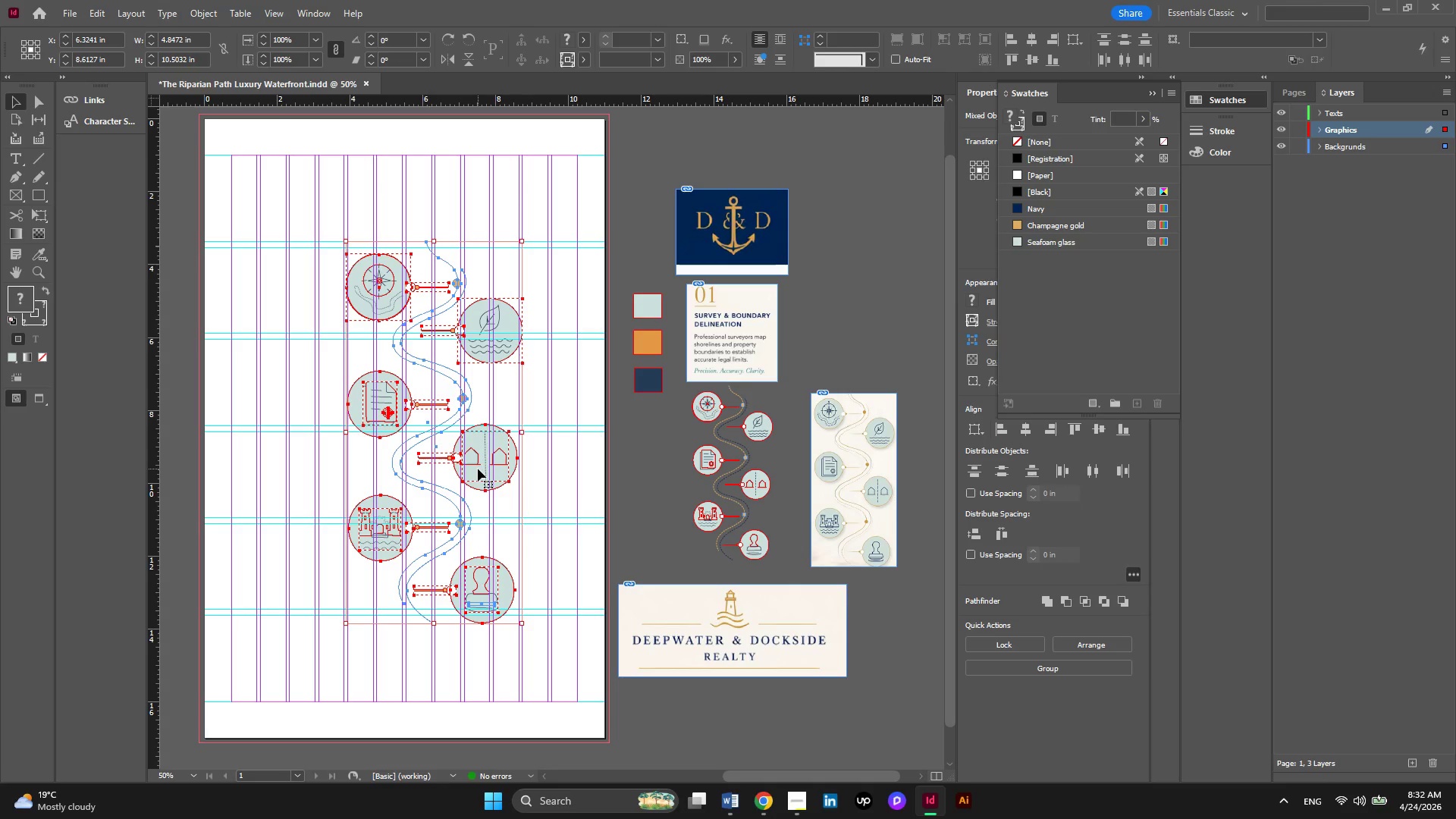 
right_click([478, 469])
 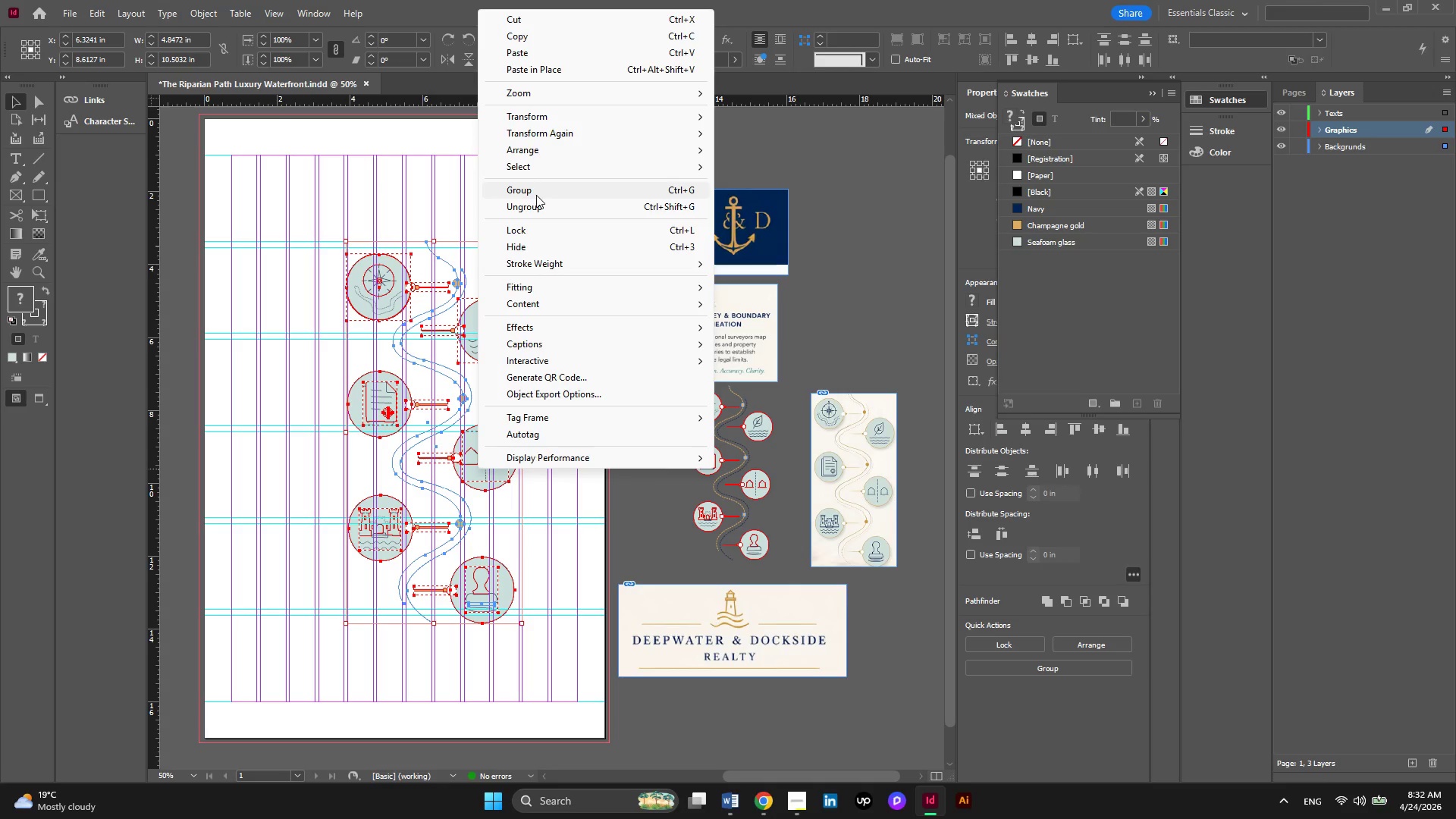 
wait(13.31)
 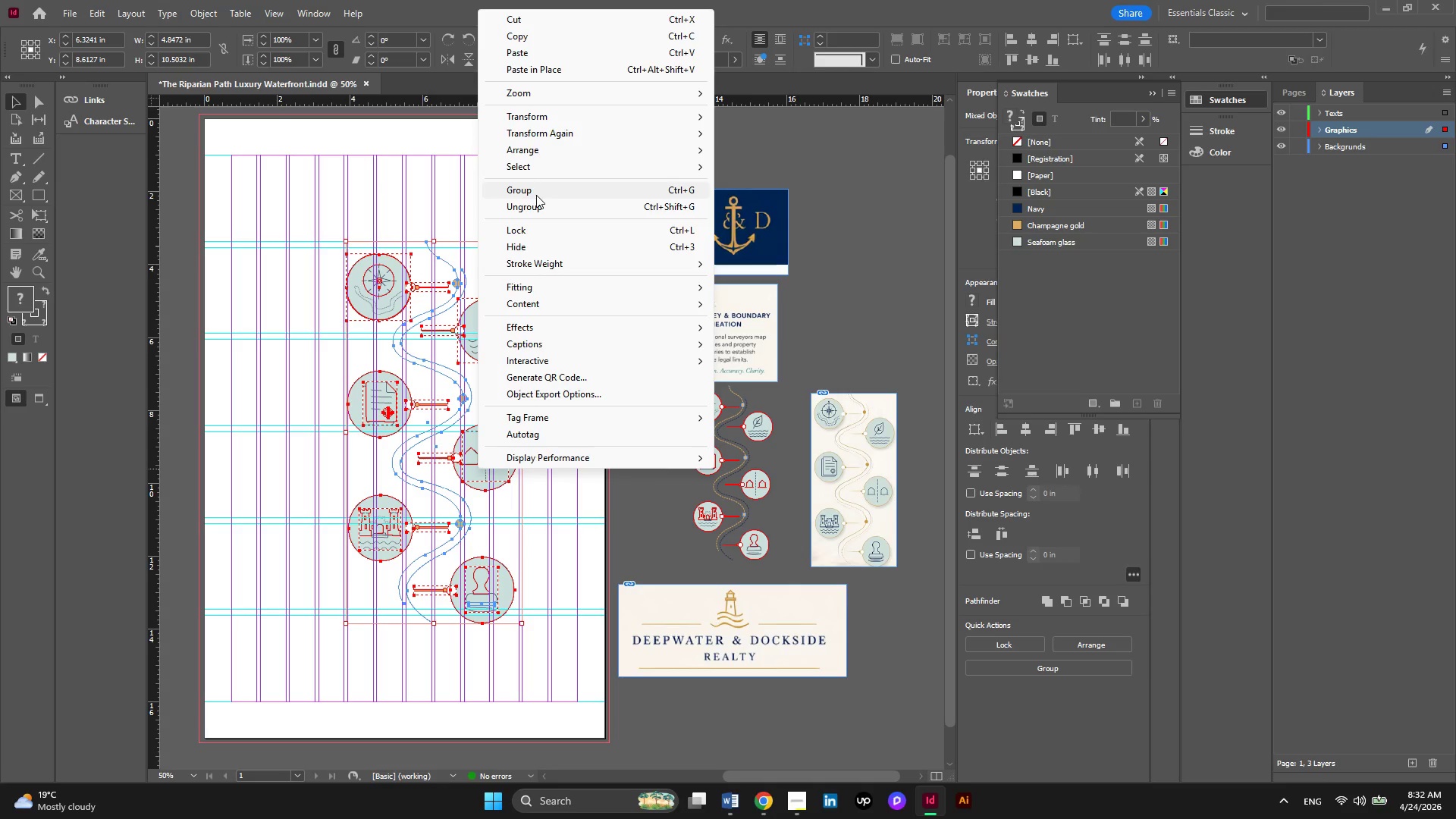 
left_click([669, 742])
 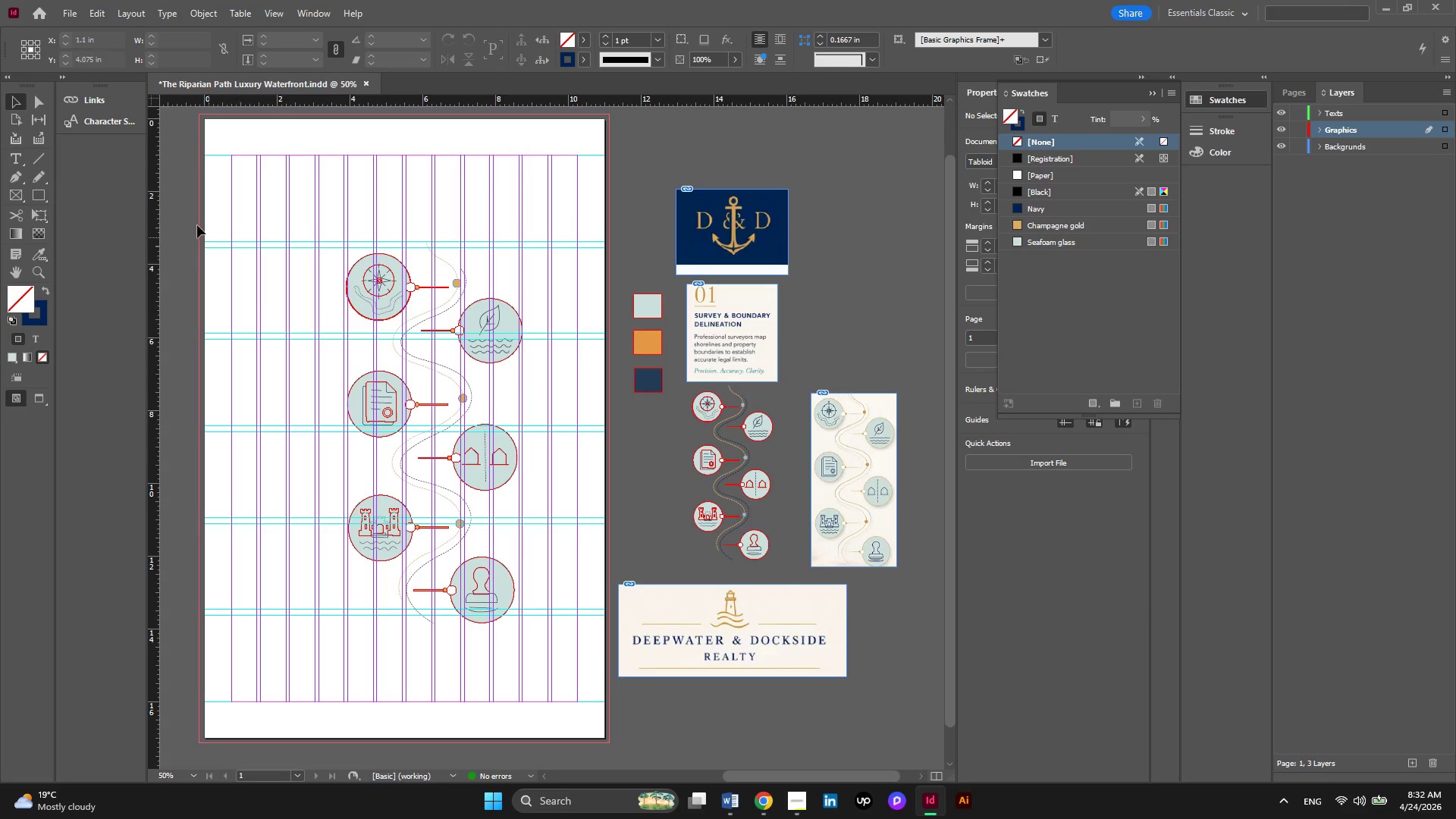 
left_click_drag(start_coordinate=[174, 201], to_coordinate=[326, 645])
 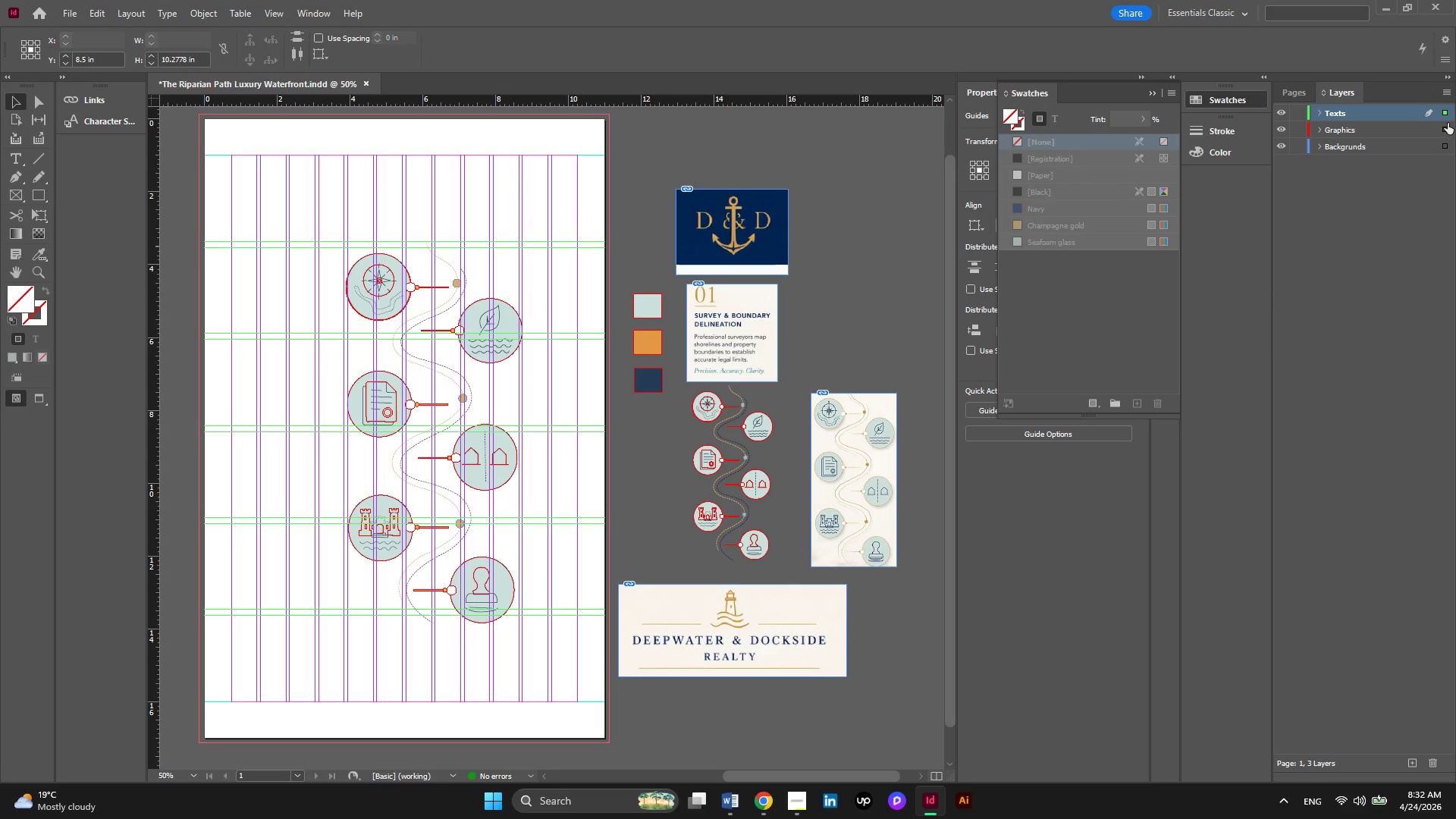 
left_click_drag(start_coordinate=[1445, 112], to_coordinate=[1445, 143])
 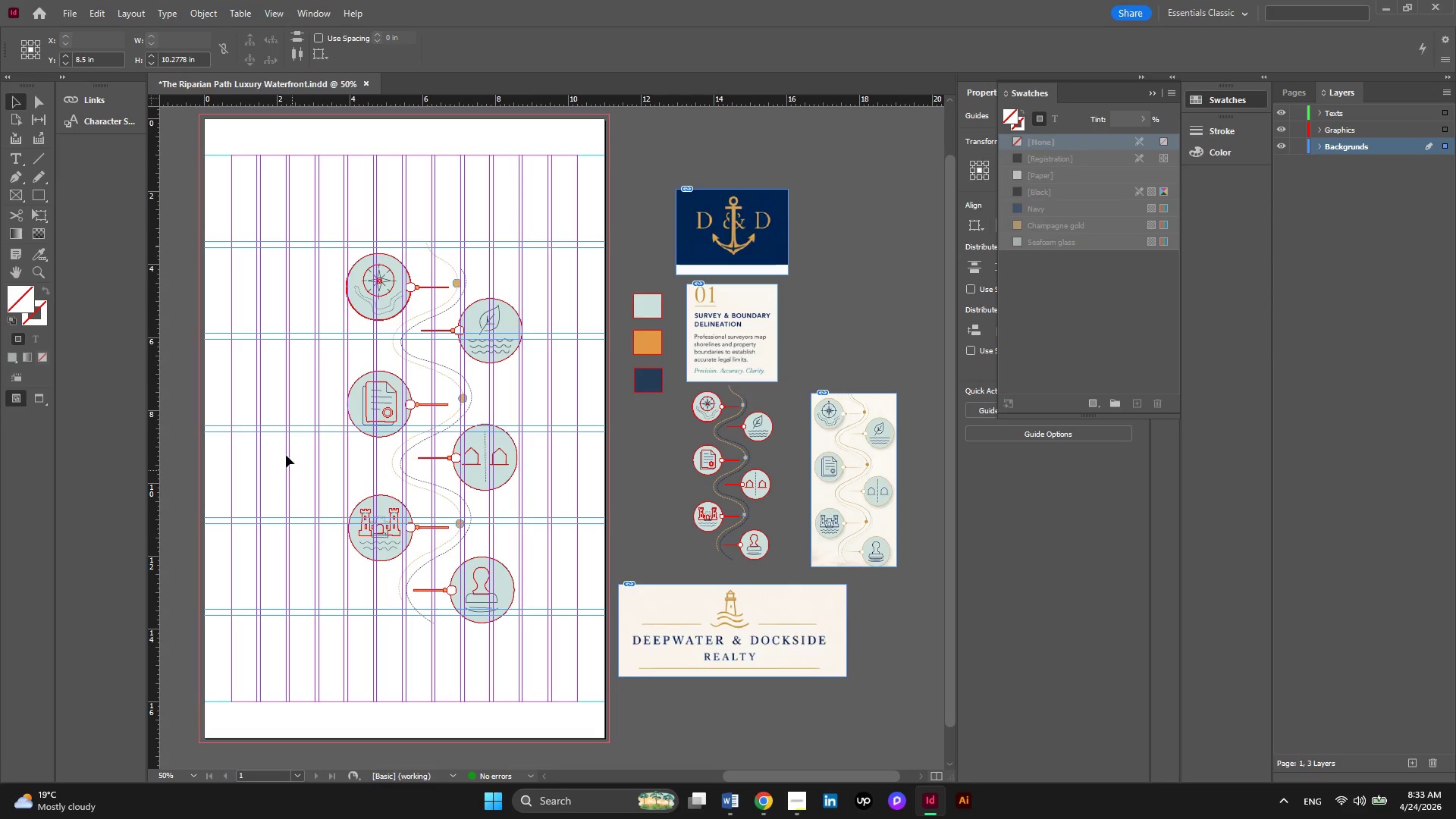 
right_click([273, 434])
 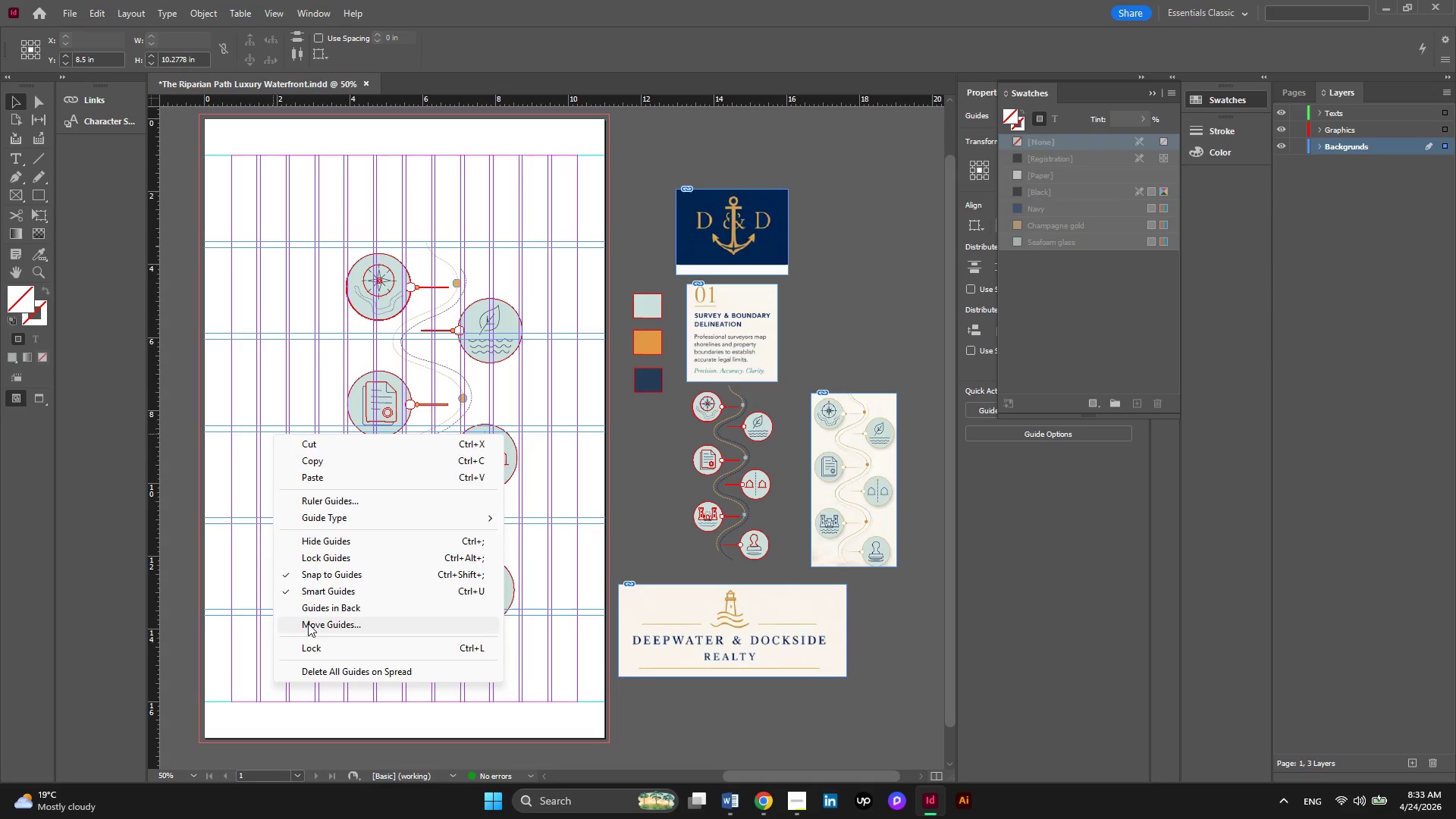 
left_click([309, 640])
 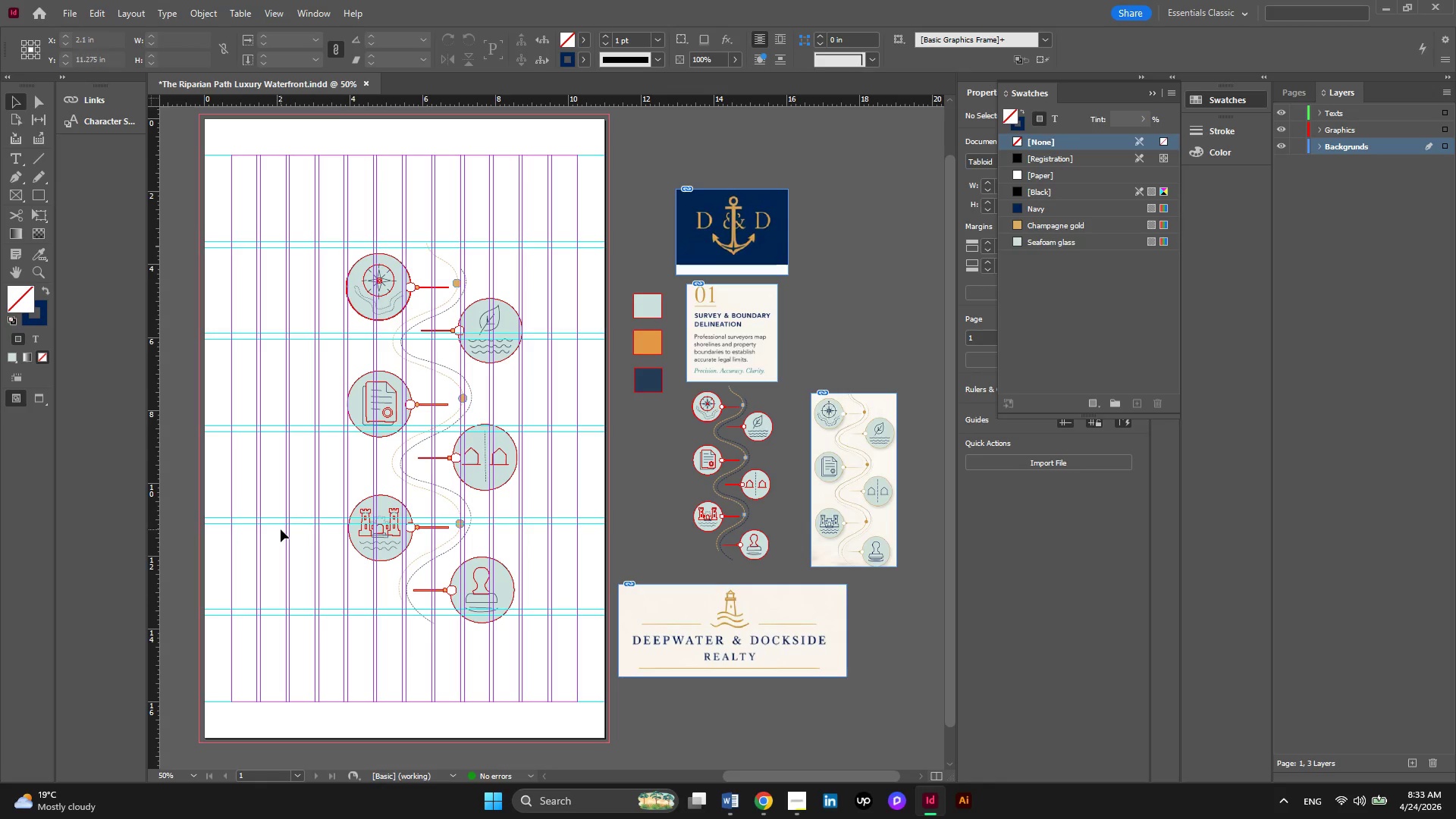 
double_click([281, 511])
 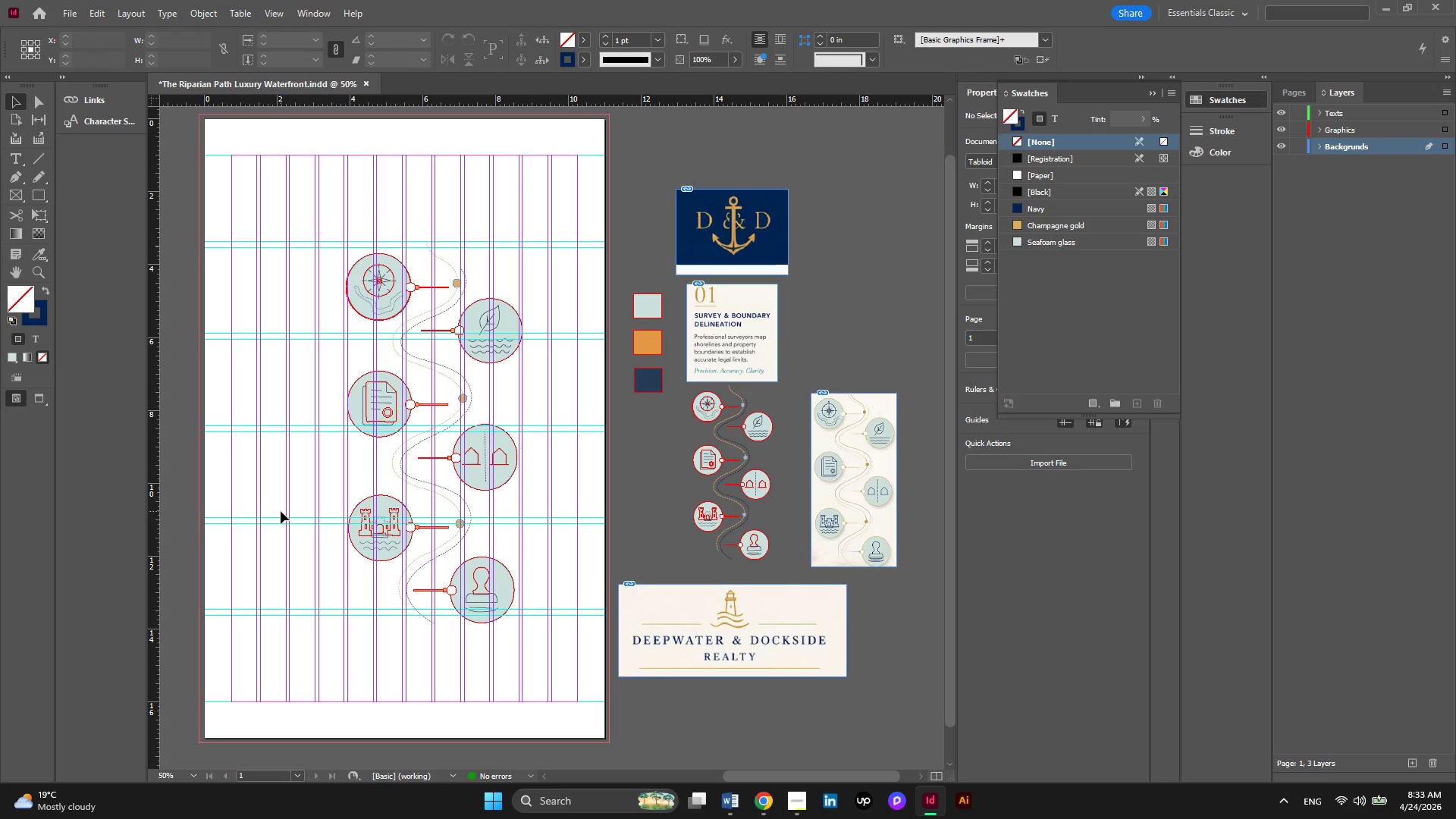 
left_click_drag(start_coordinate=[281, 511], to_coordinate=[267, 557])
 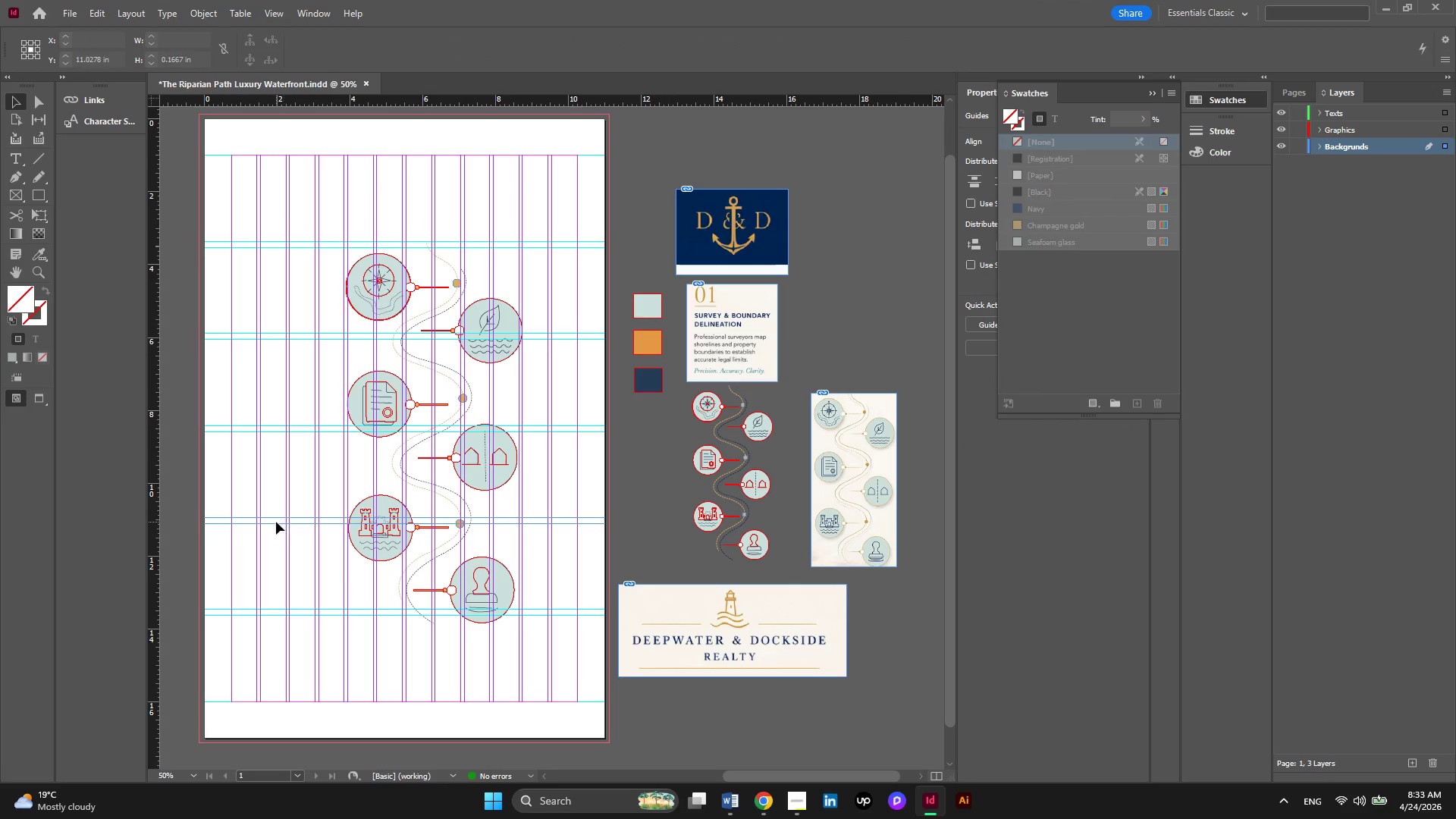 
left_click_drag(start_coordinate=[276, 522], to_coordinate=[276, 545])
 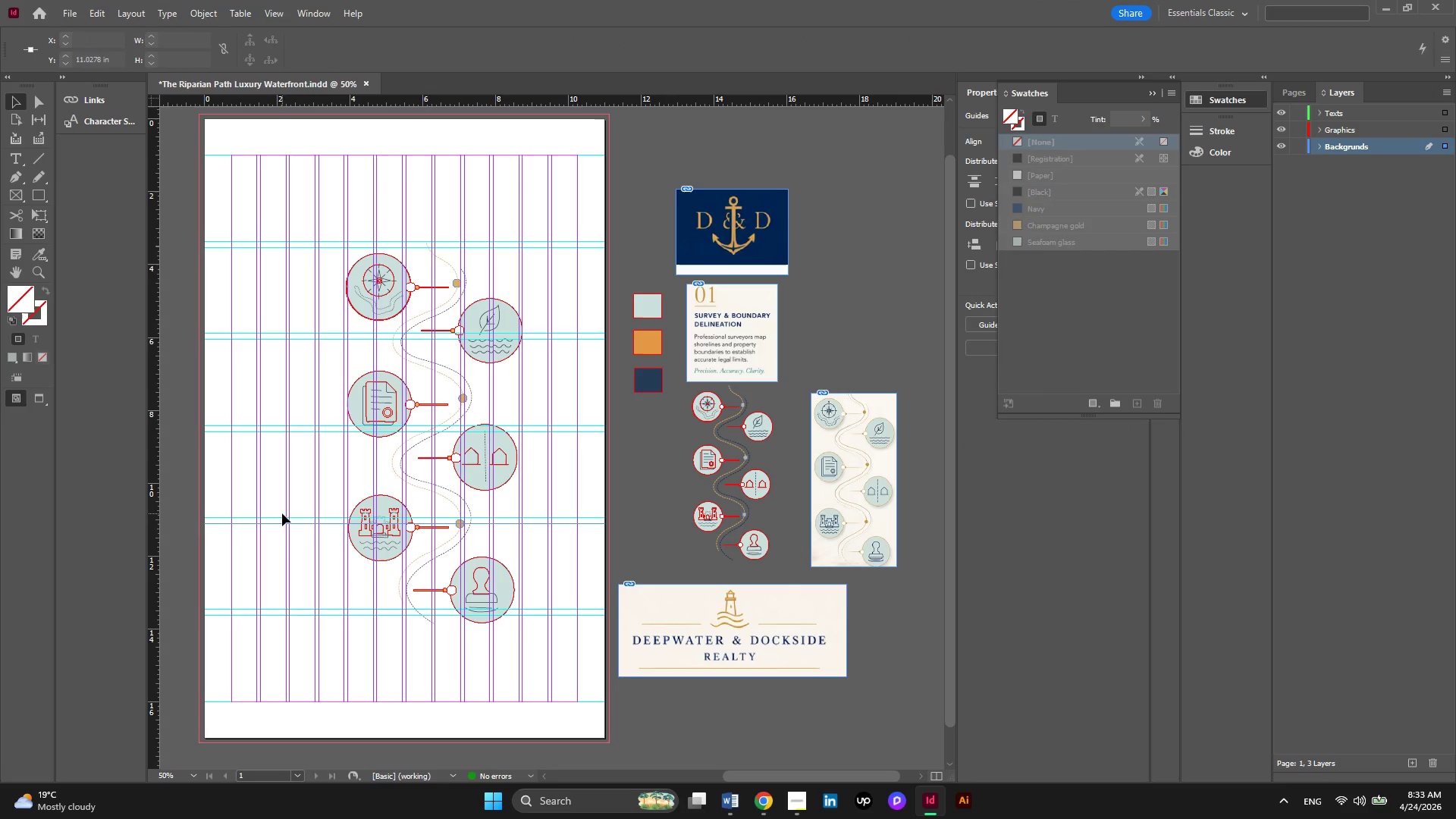 
left_click_drag(start_coordinate=[282, 513], to_coordinate=[282, 561])
 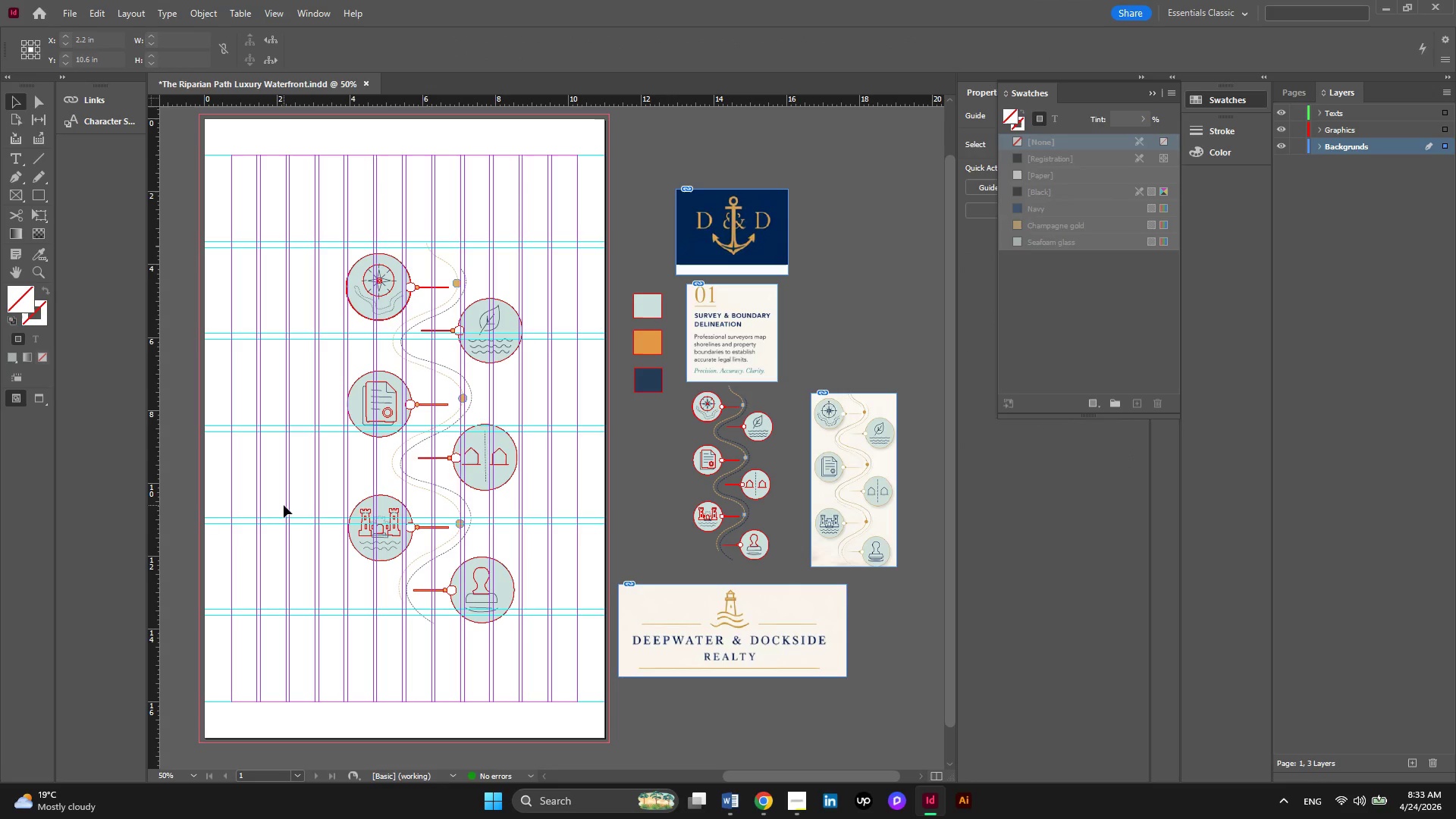 
left_click_drag(start_coordinate=[284, 505], to_coordinate=[276, 582])
 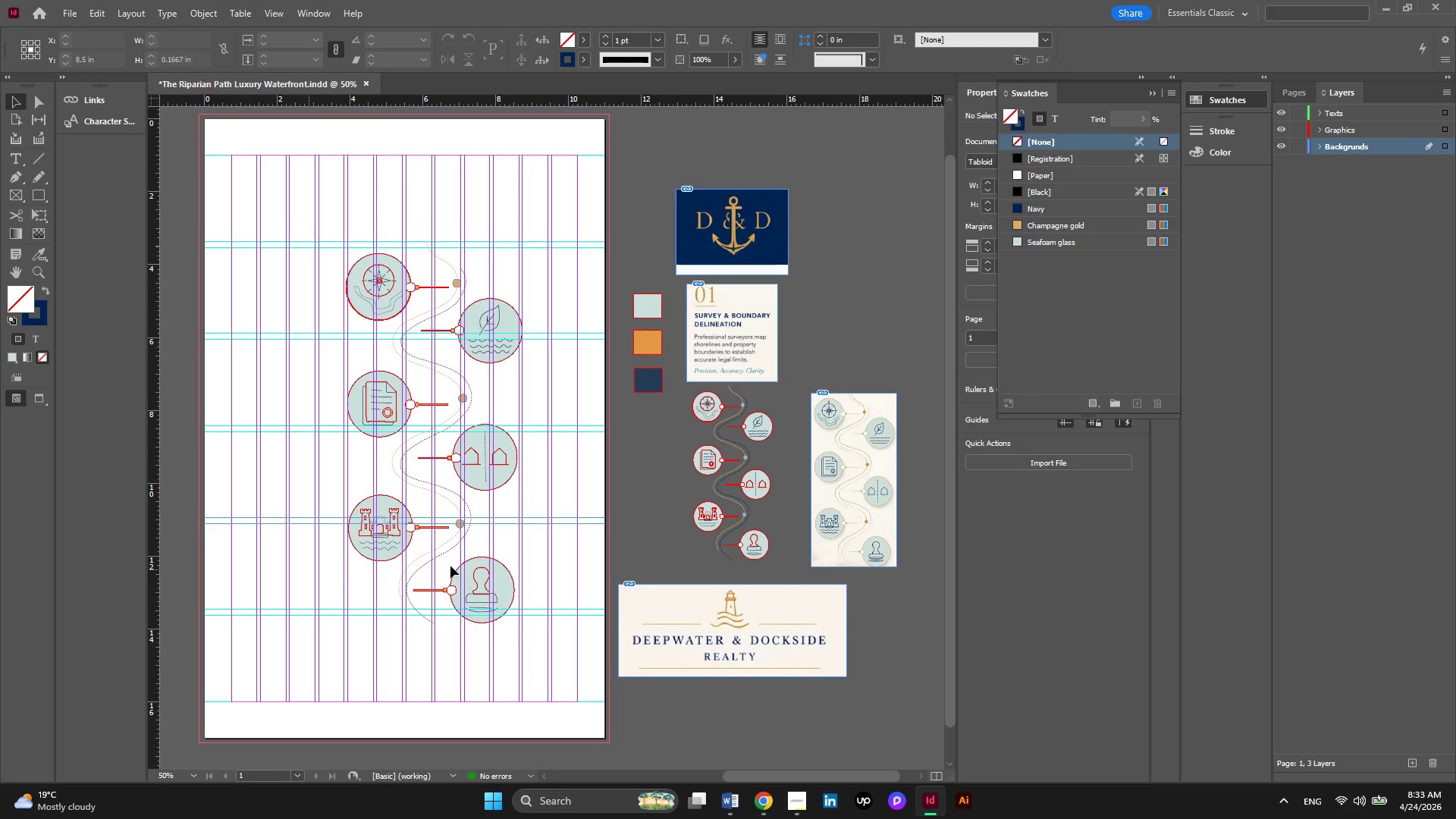 
scroll: coordinate [505, 571], scroll_direction: up, amount: 1.0
 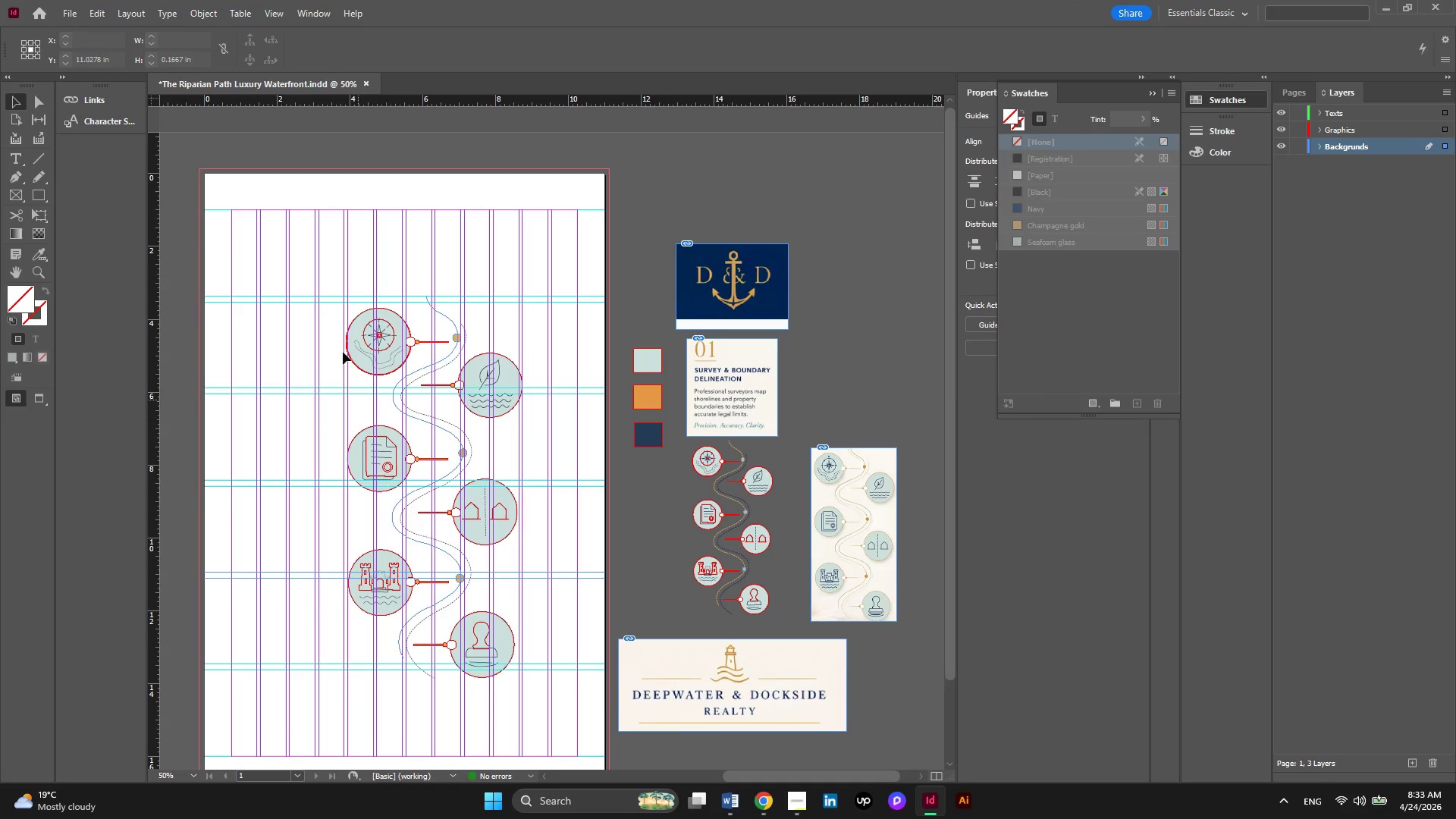 
left_click_drag(start_coordinate=[303, 257], to_coordinate=[570, 743])
 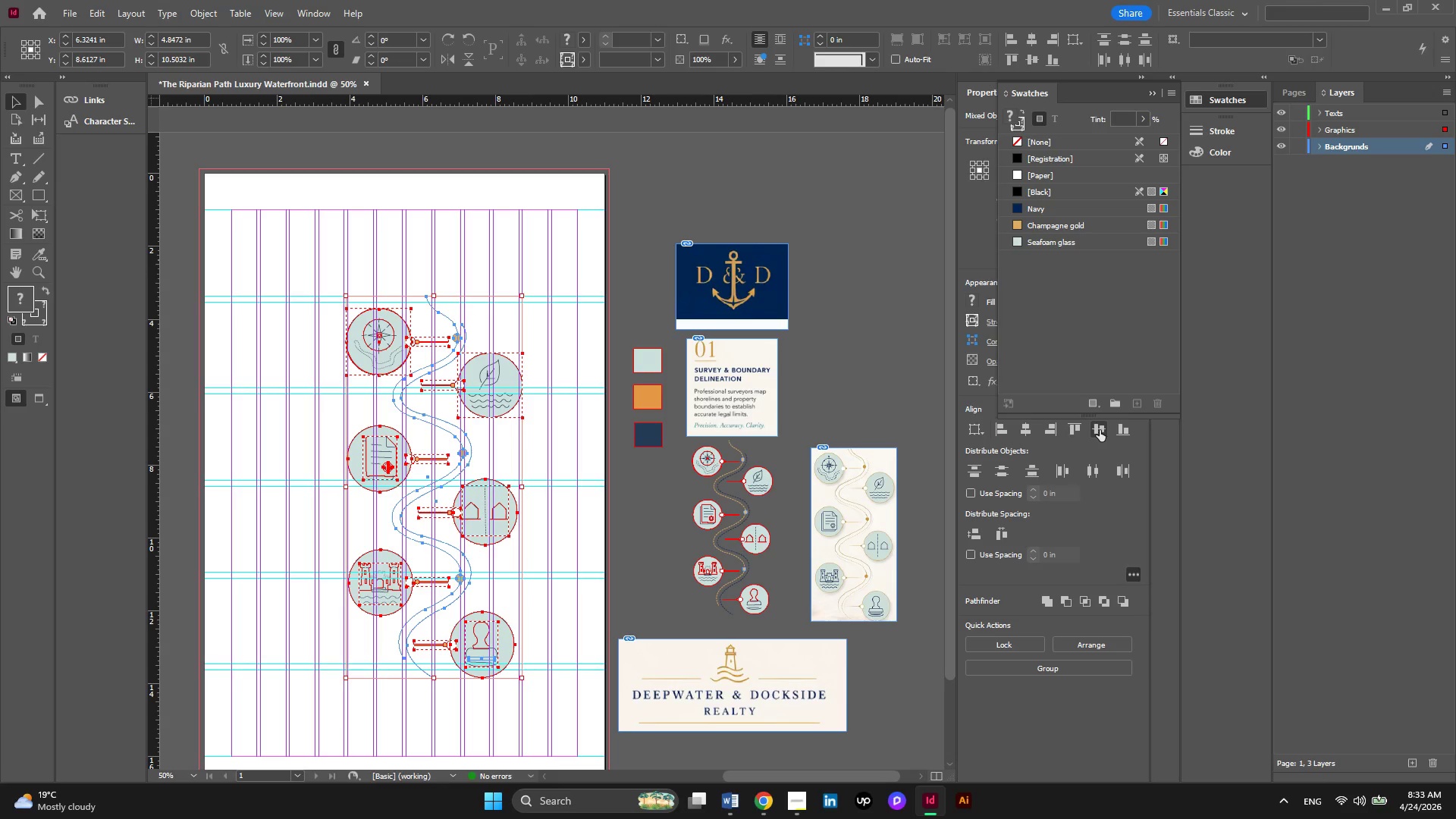 
left_click([1029, 430])
 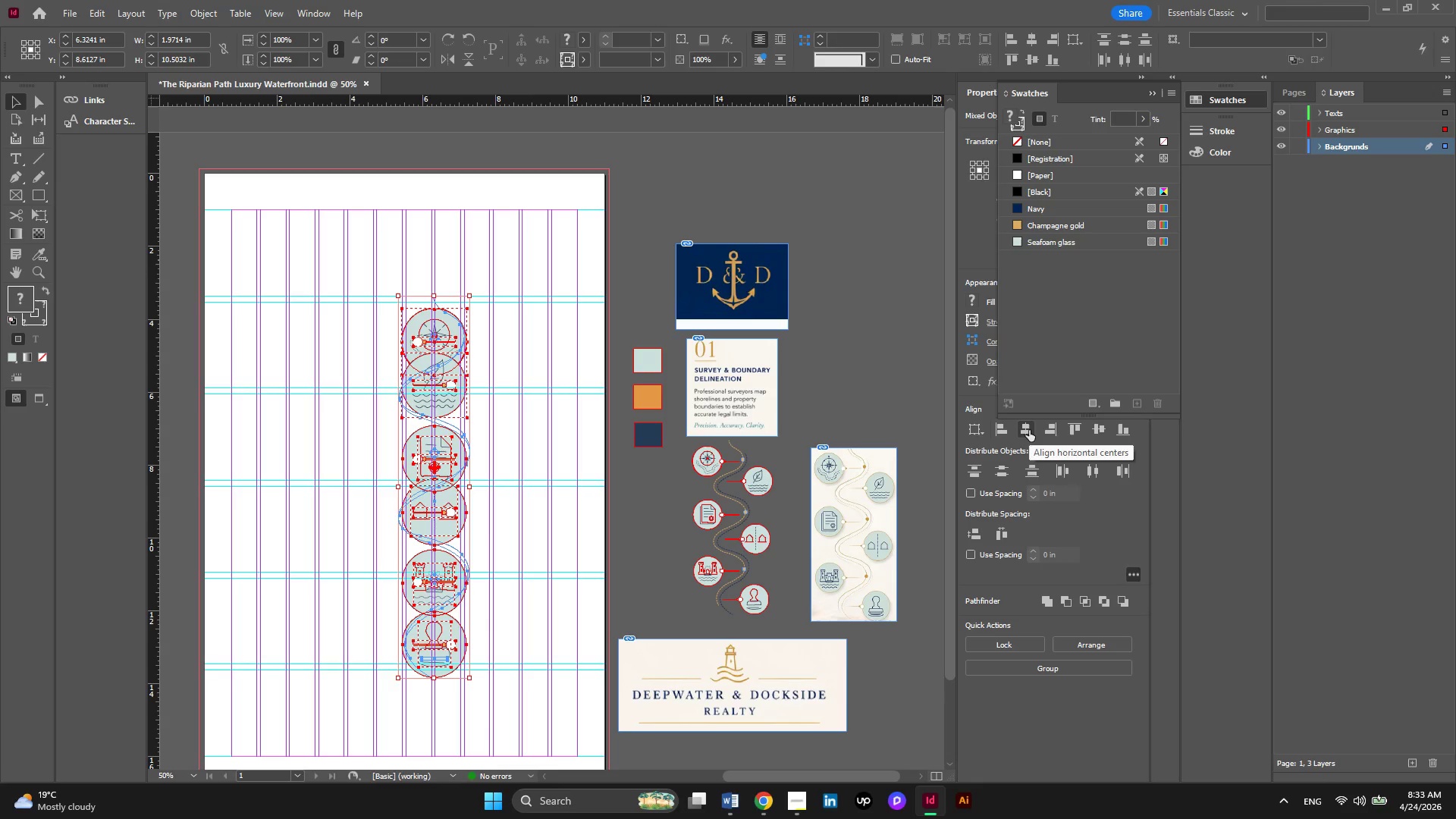 
key(Control+Z)
 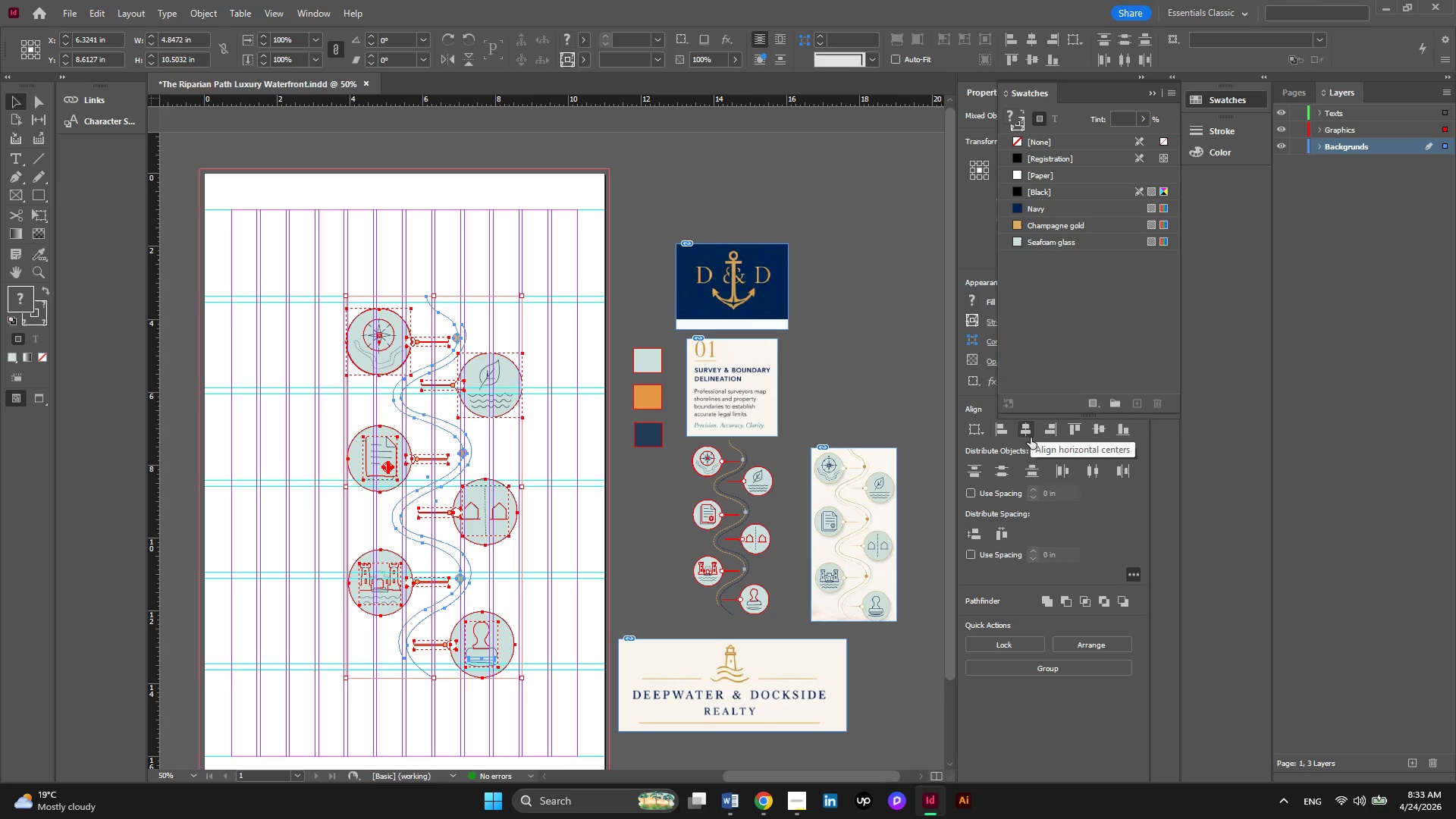 
wait(7.28)
 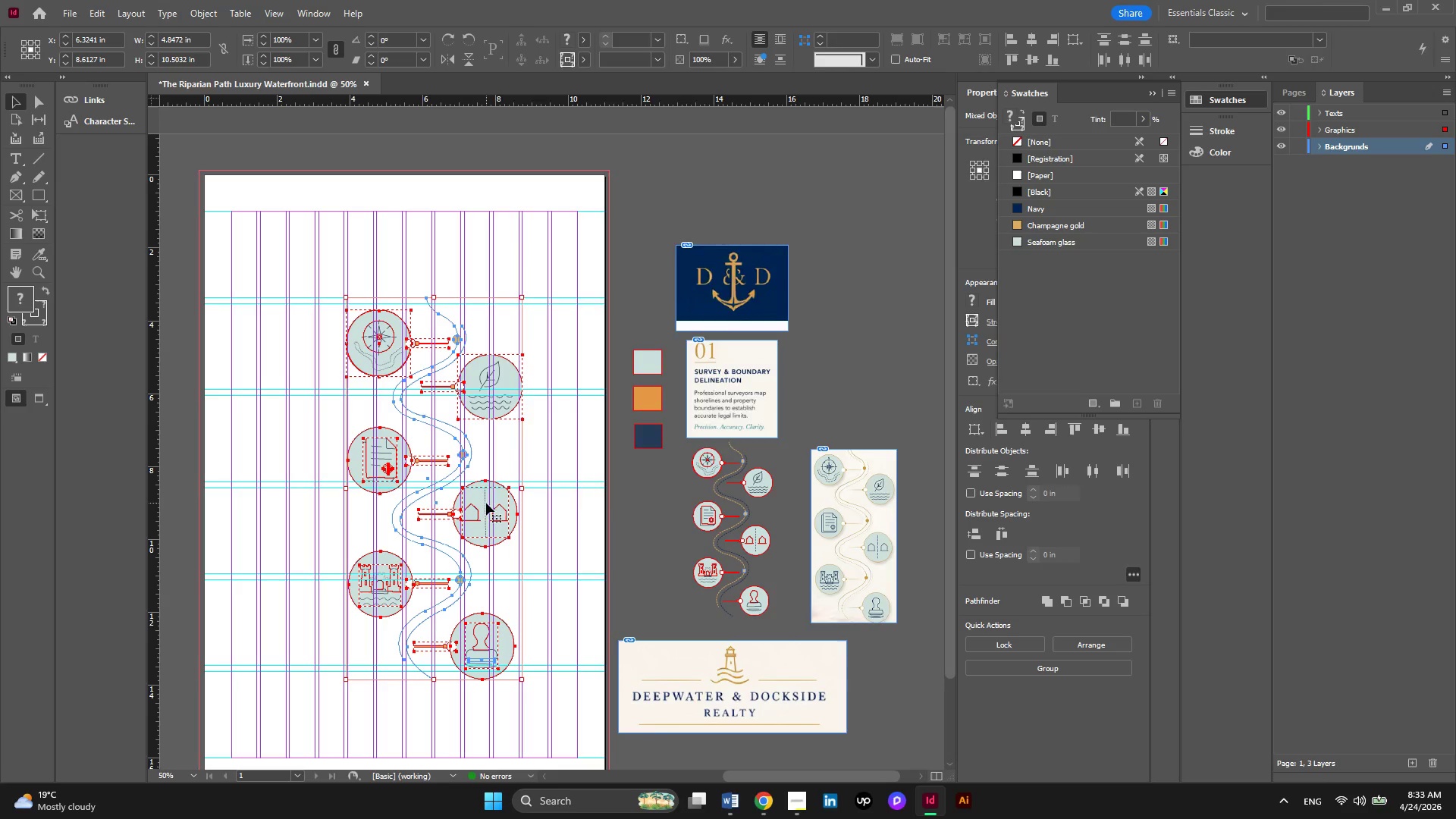 
right_click([486, 503])
 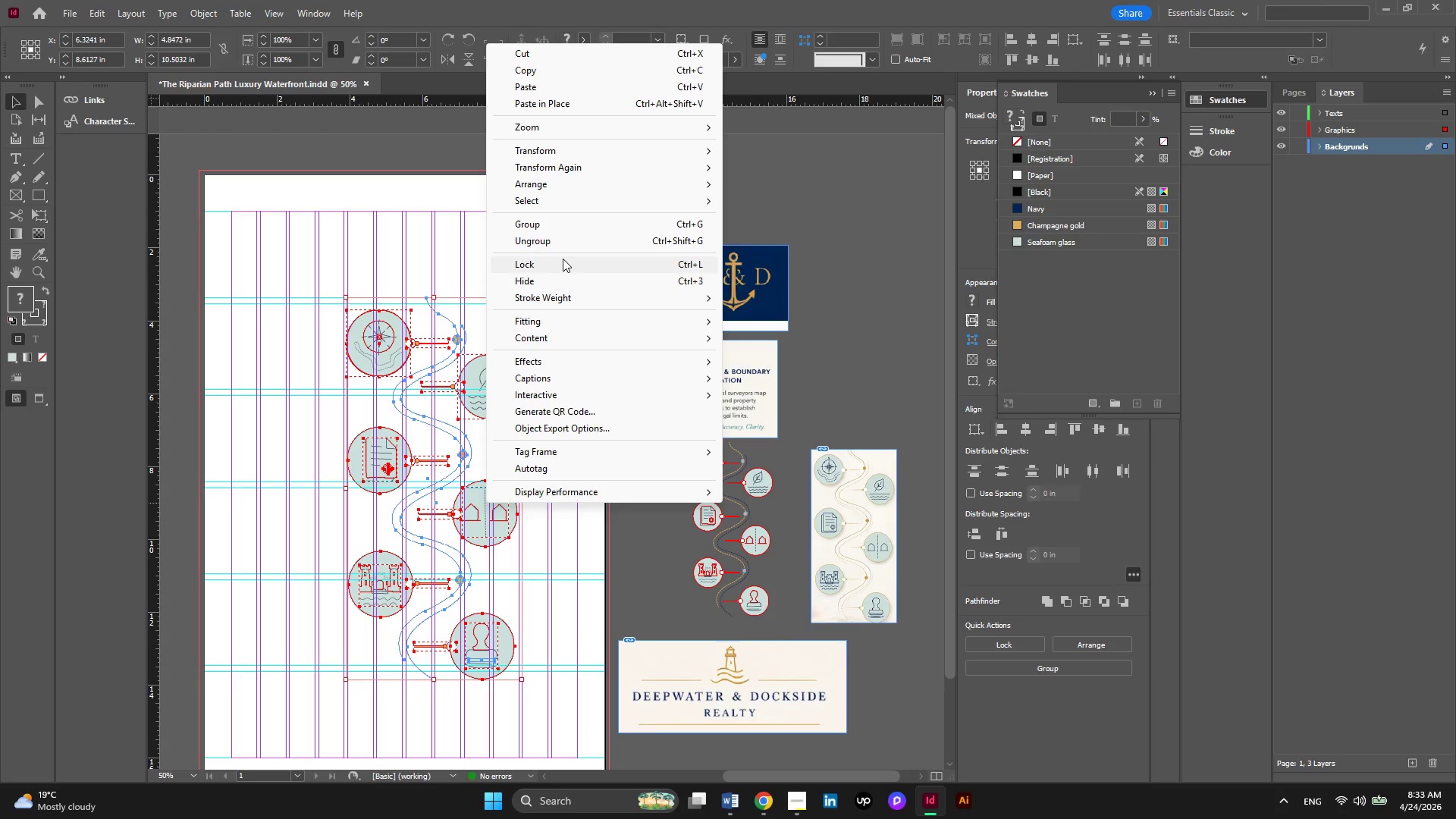 
scroll: coordinate [486, 503], scroll_direction: up, amount: 1.0
 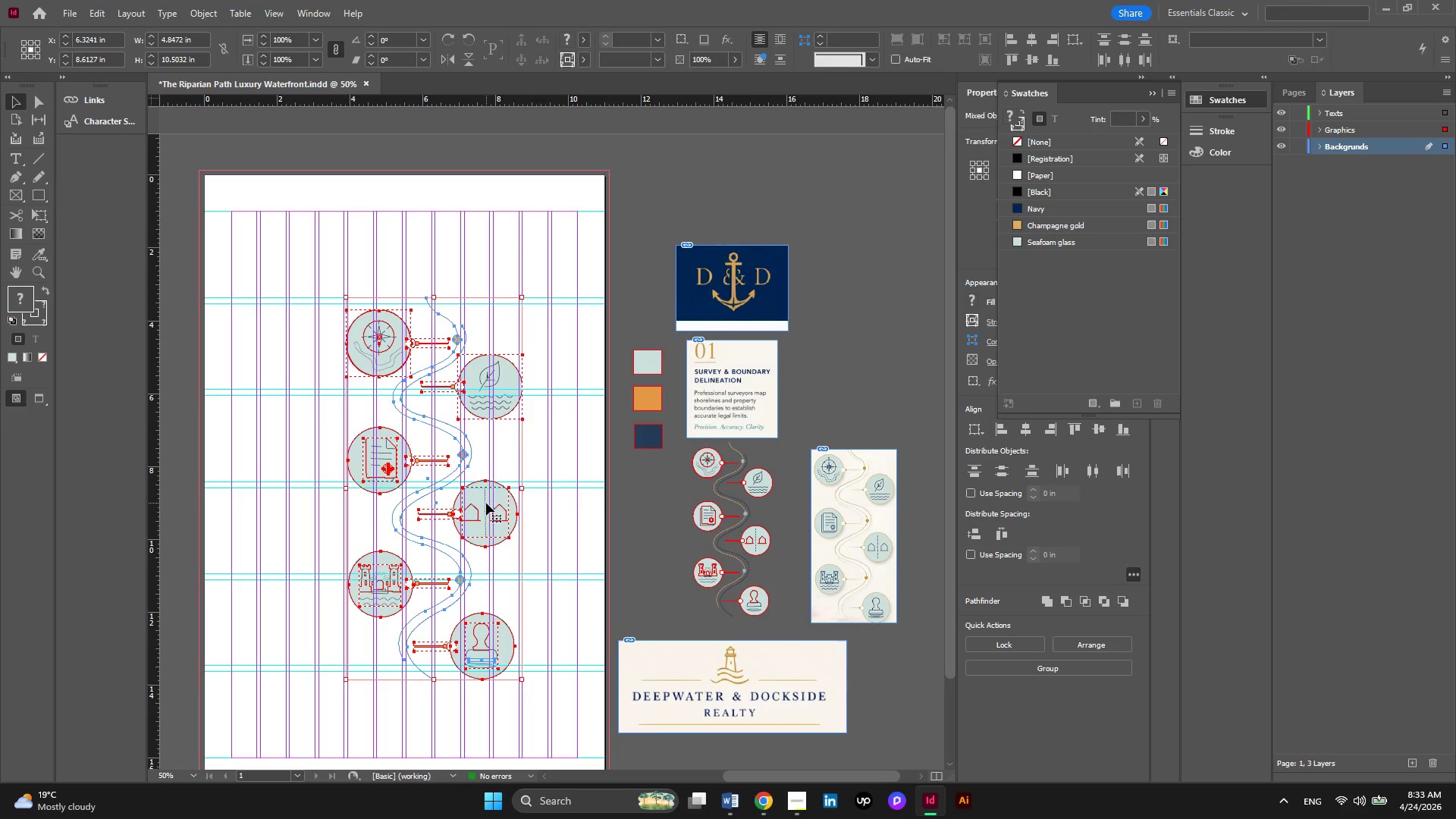 
left_click([551, 232])
 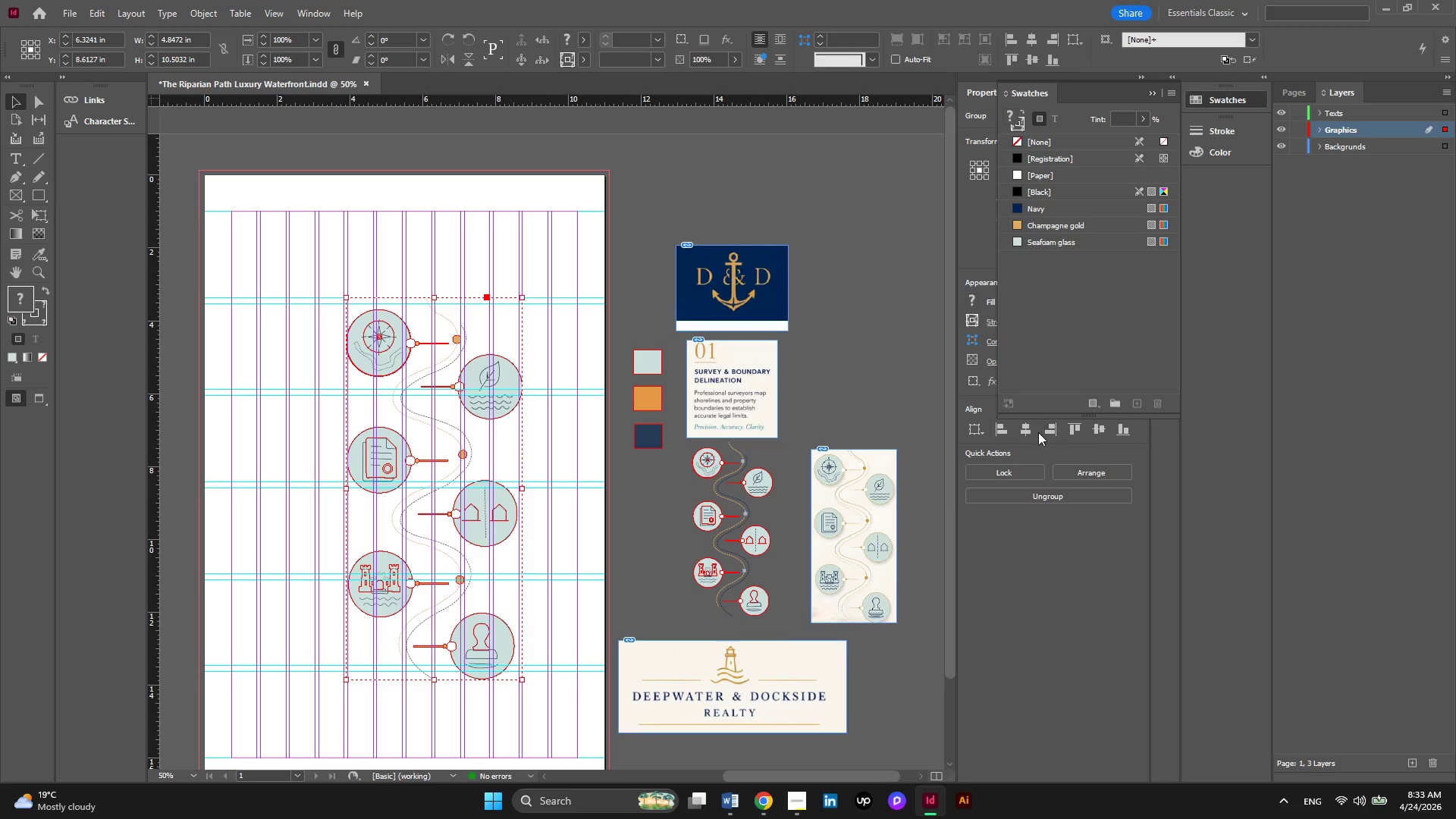 
left_click([1028, 431])
 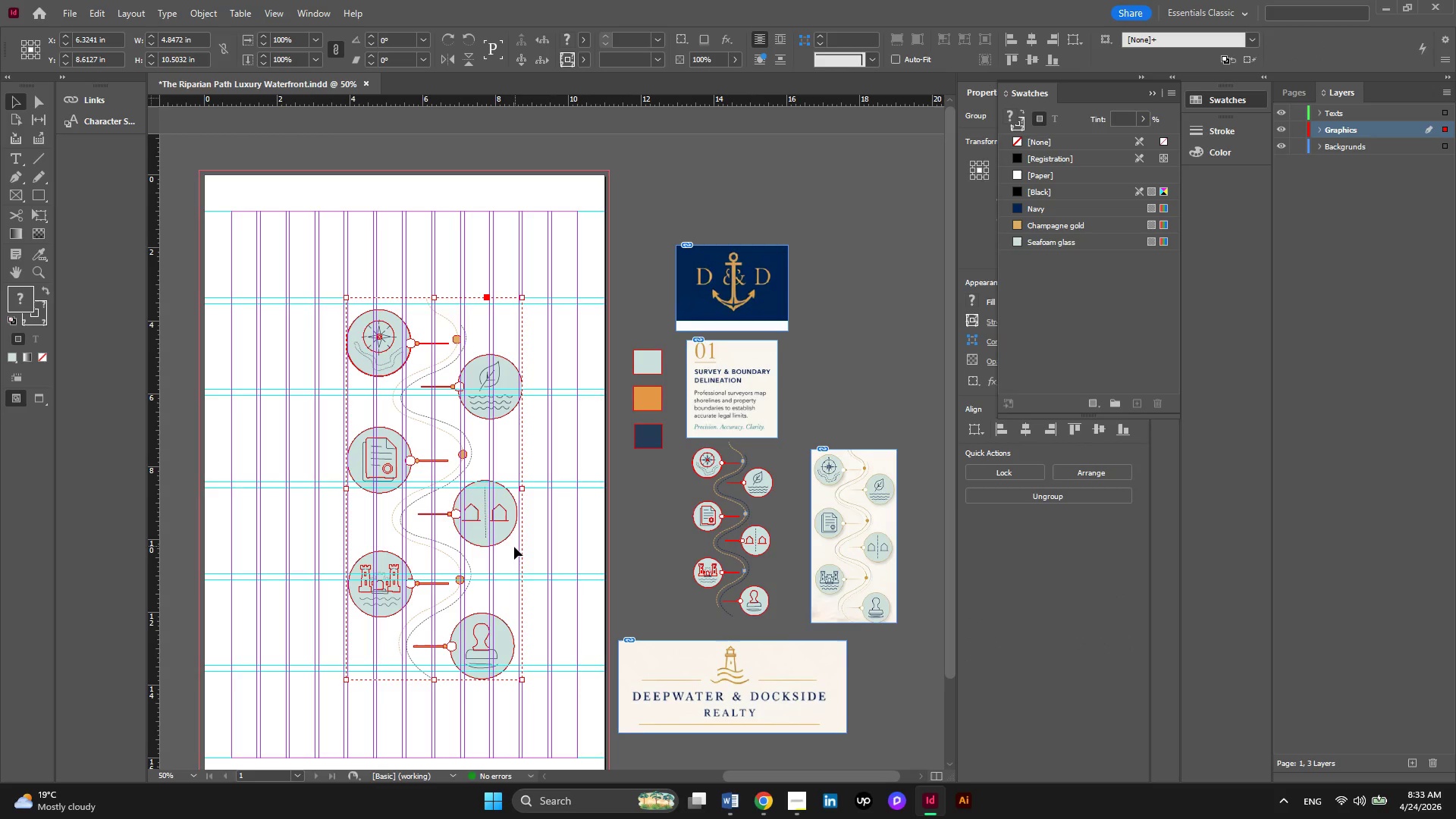 
key(Control+Z)
 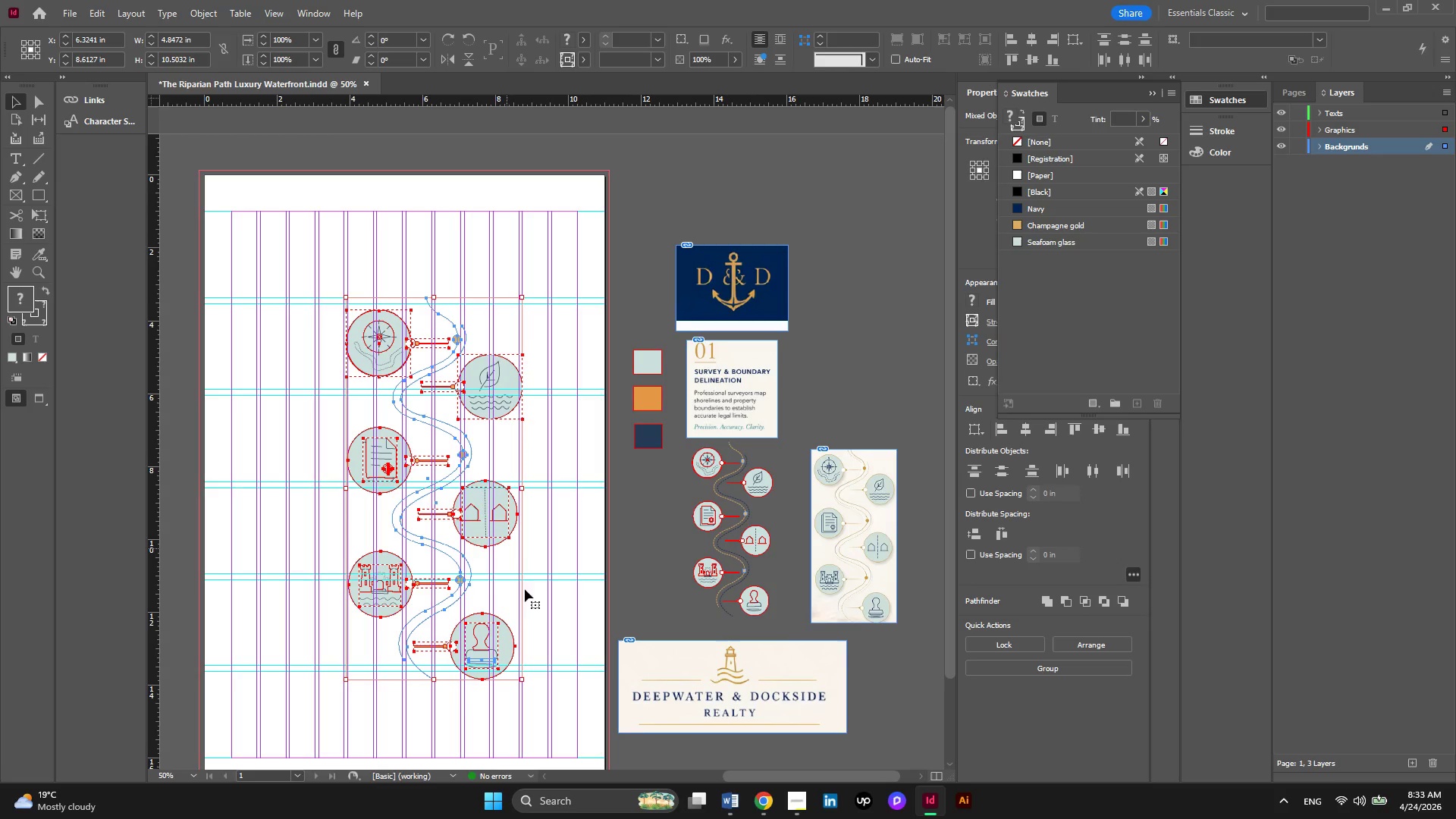 
hold_key(key=AltLeft, duration=0.36)
scroll: coordinate [459, 548], scroll_direction: up, amount: 2.0
 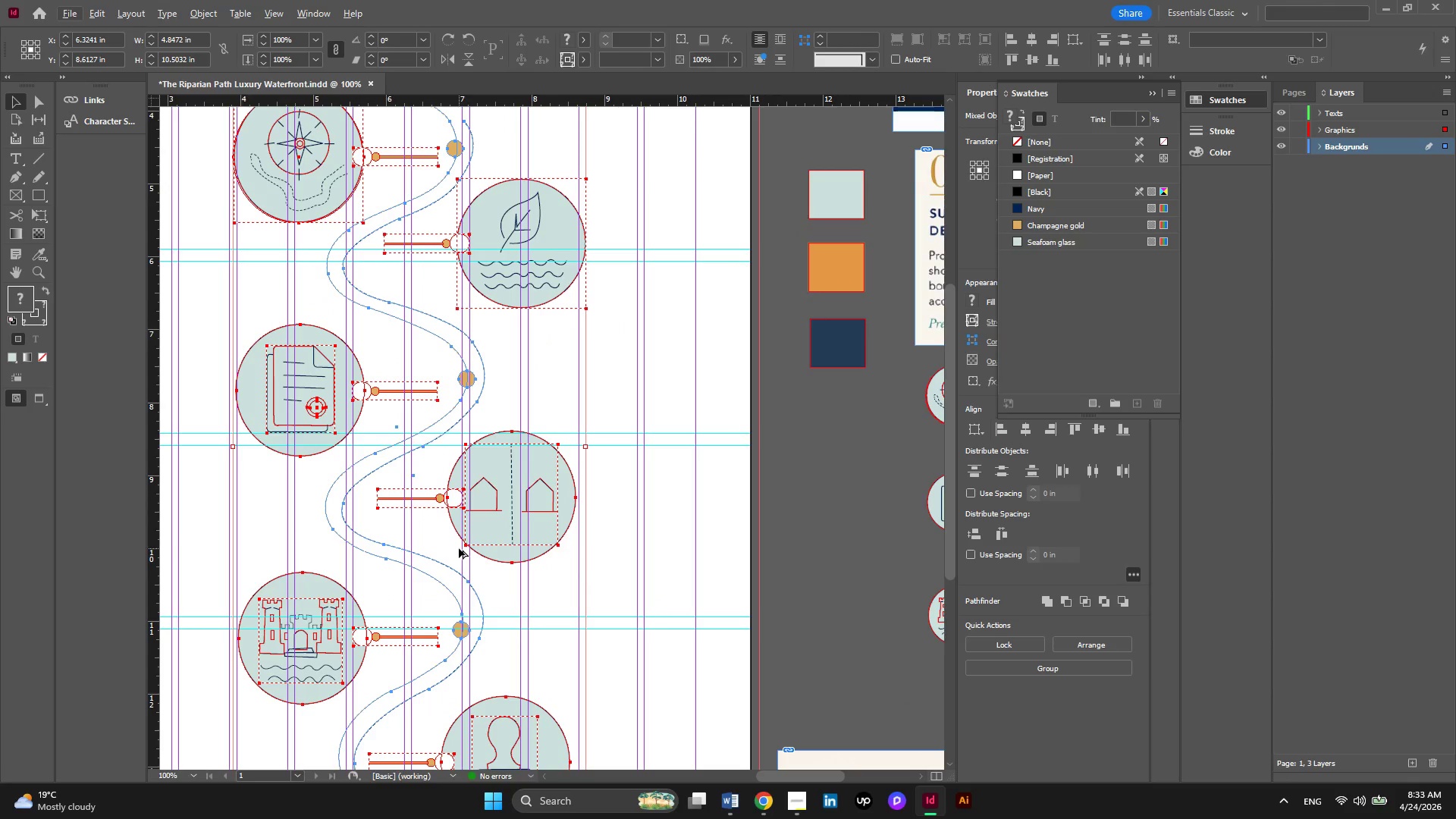 
hold_key(key=AltLeft, duration=0.69)
scroll: coordinate [459, 548], scroll_direction: down, amount: 1.0
 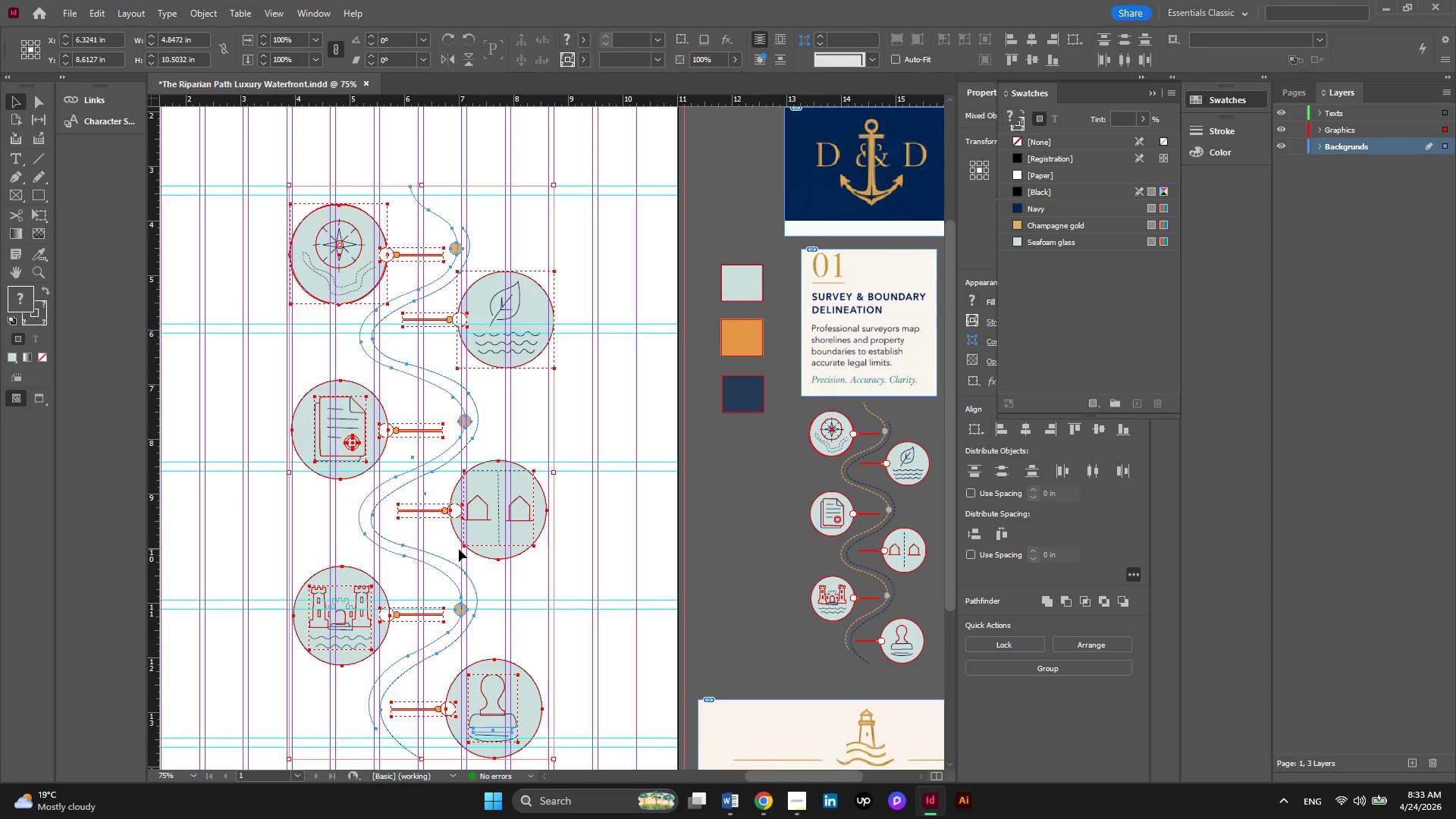 
wait(19.65)
 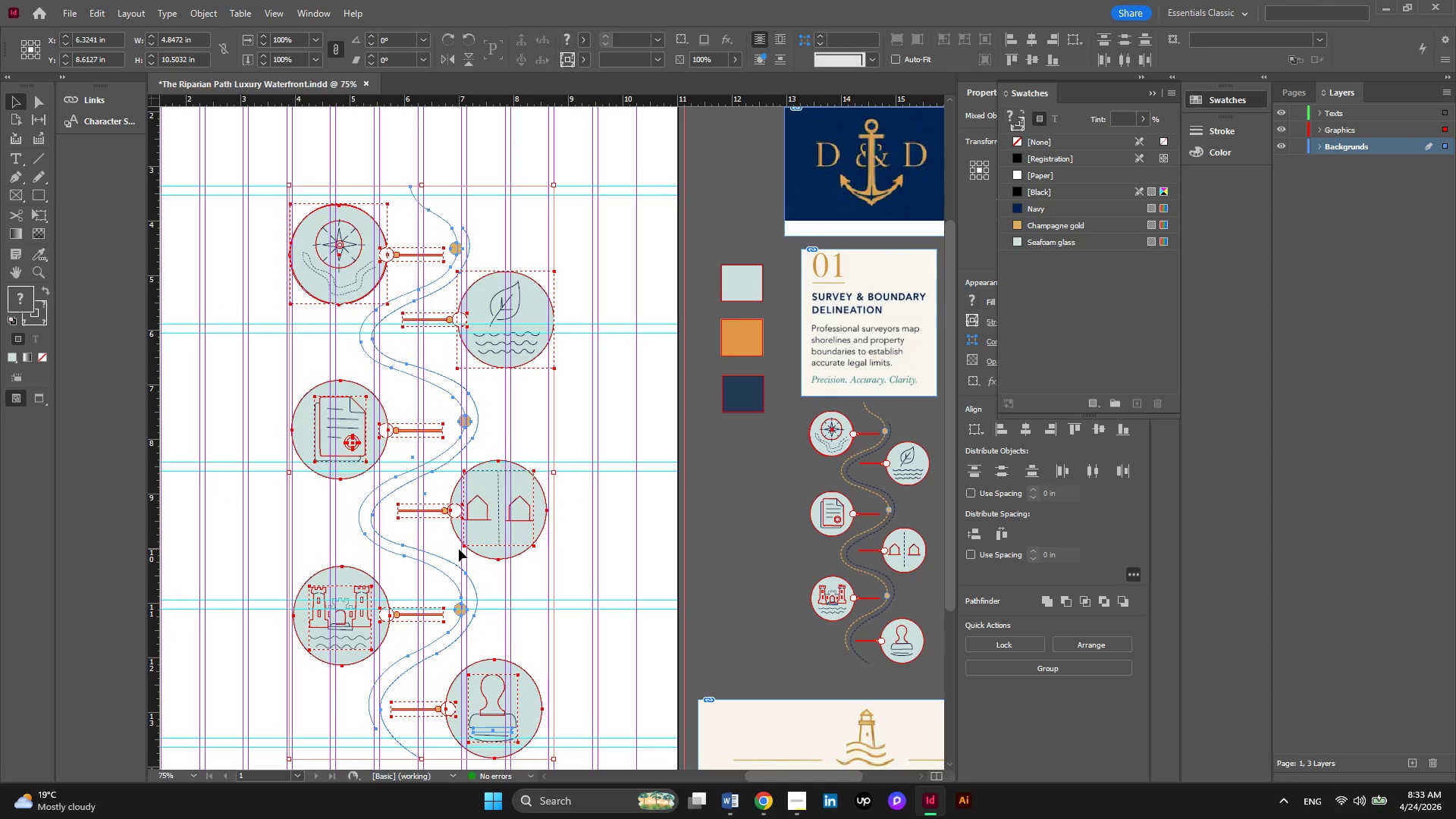 
scroll: coordinate [704, 203], scroll_direction: down, amount: 1.0
 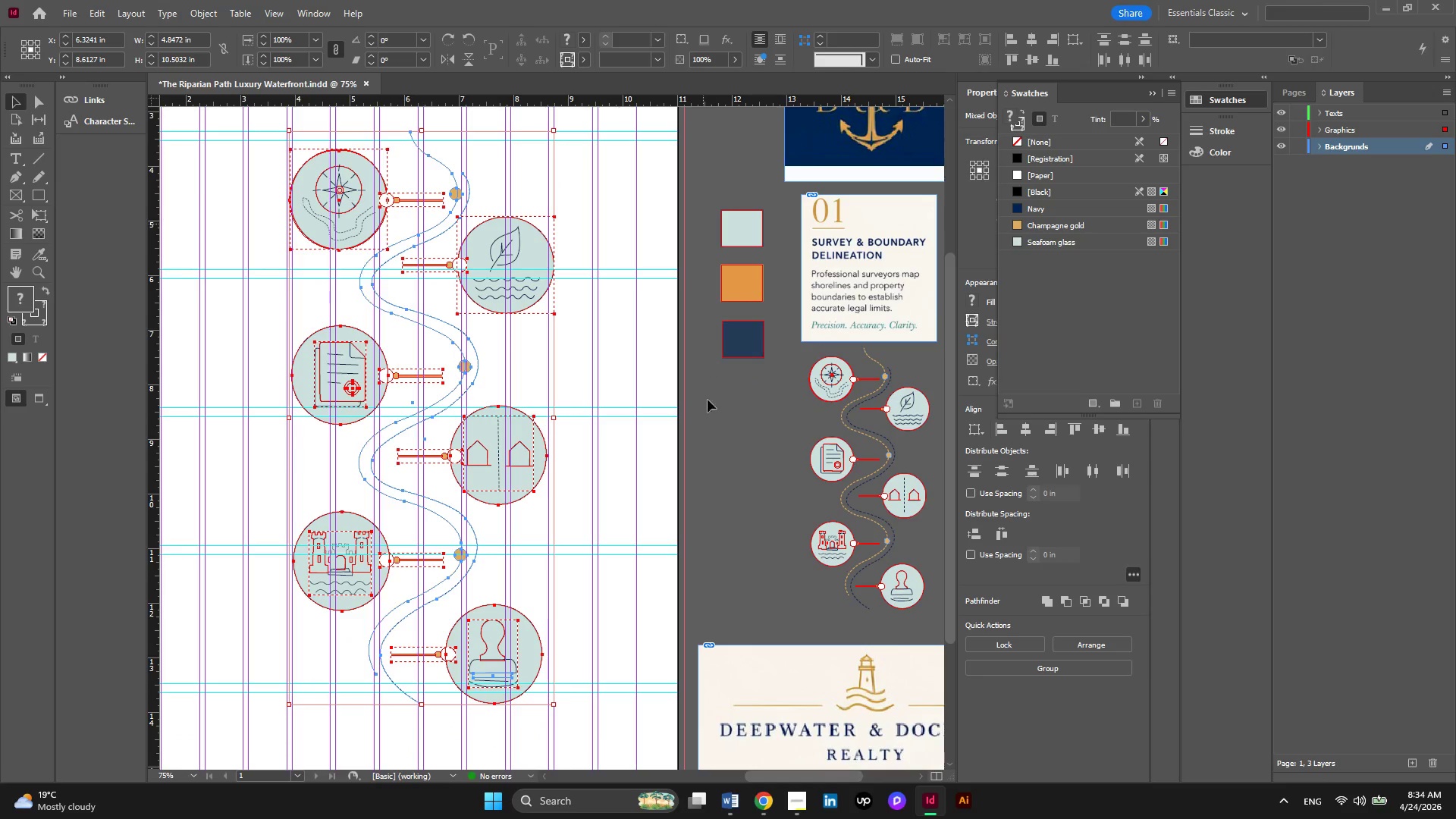 
left_click([710, 430])
 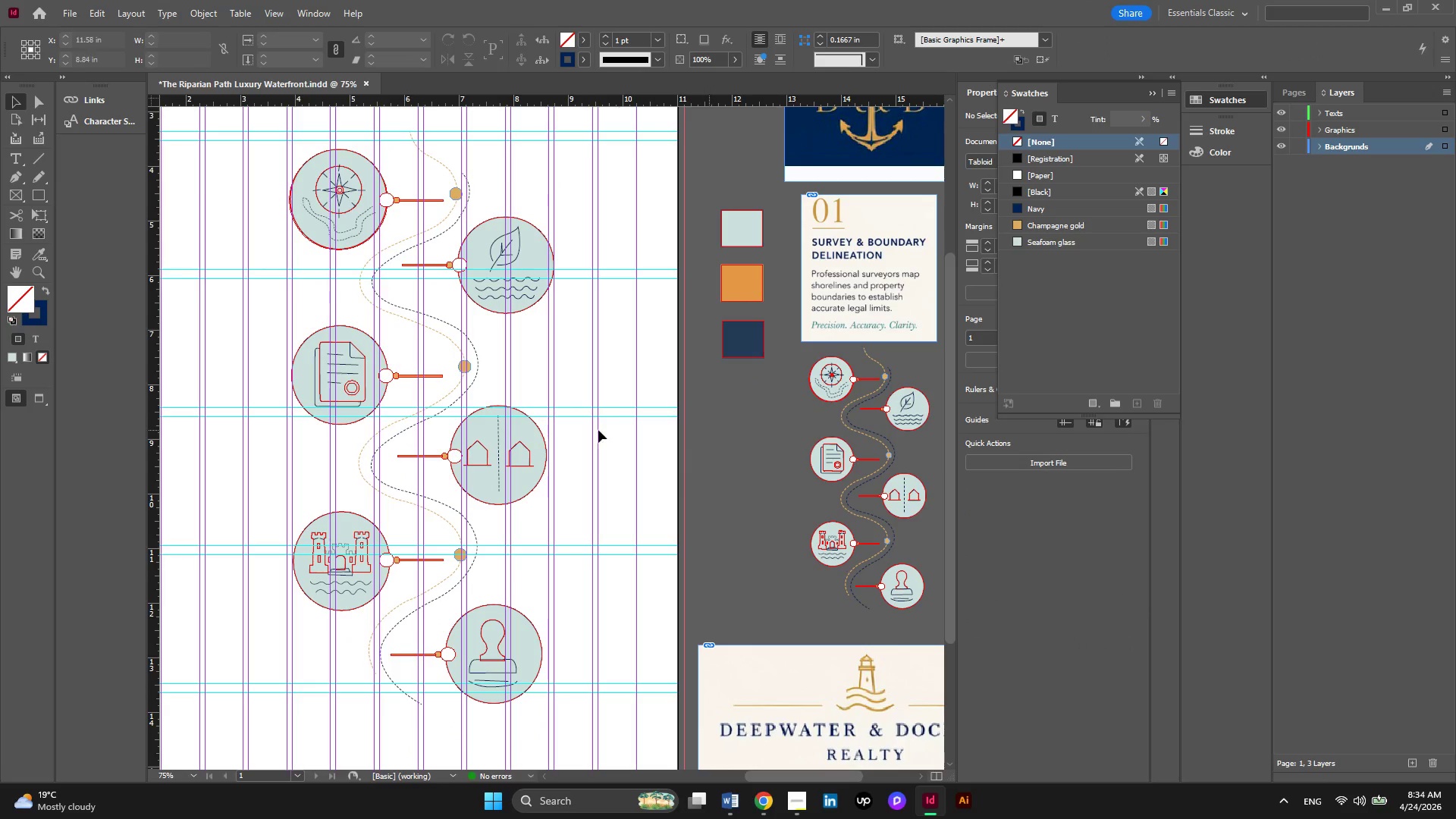 
left_click([502, 430])
 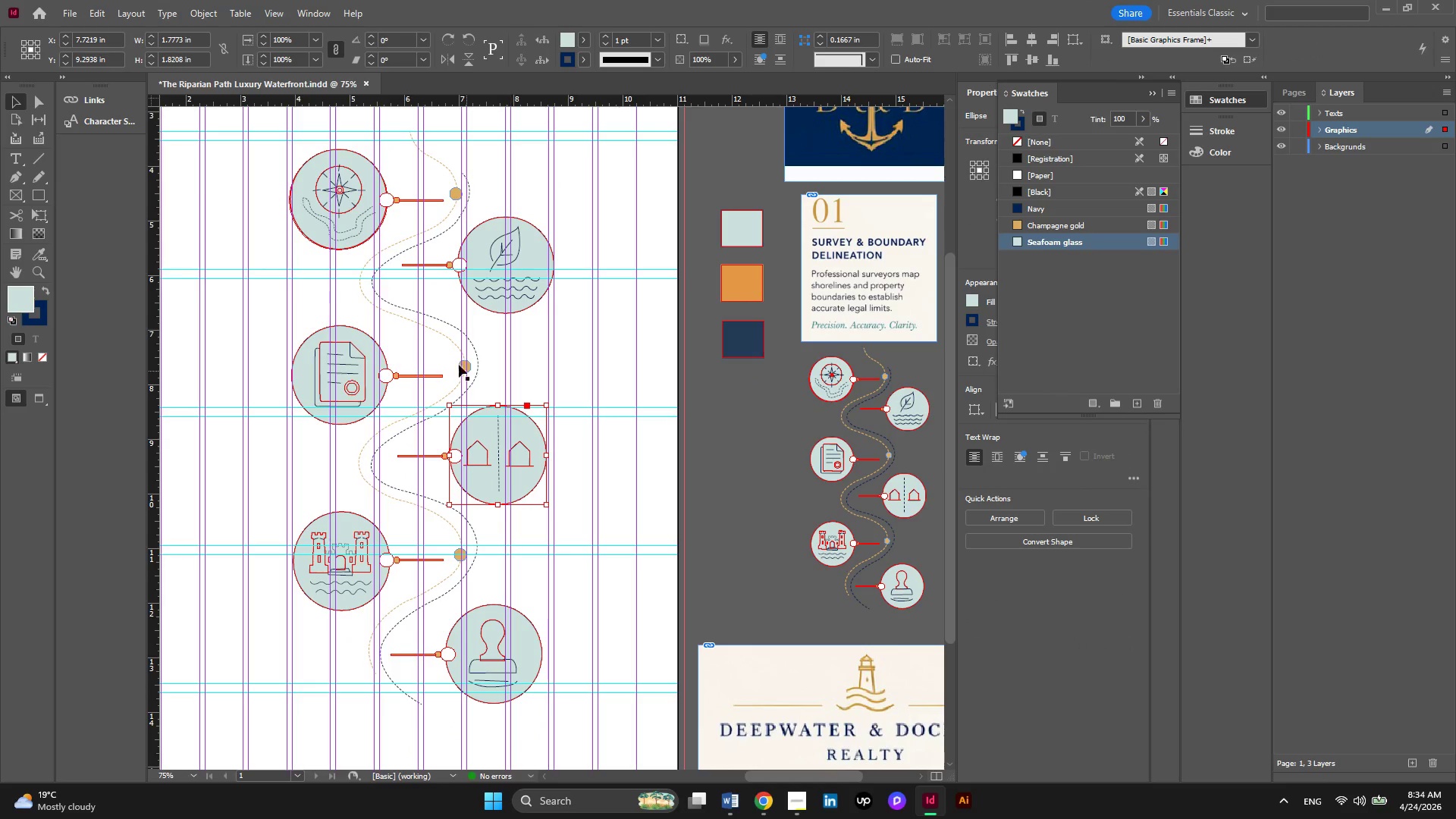 
left_click([439, 333])
 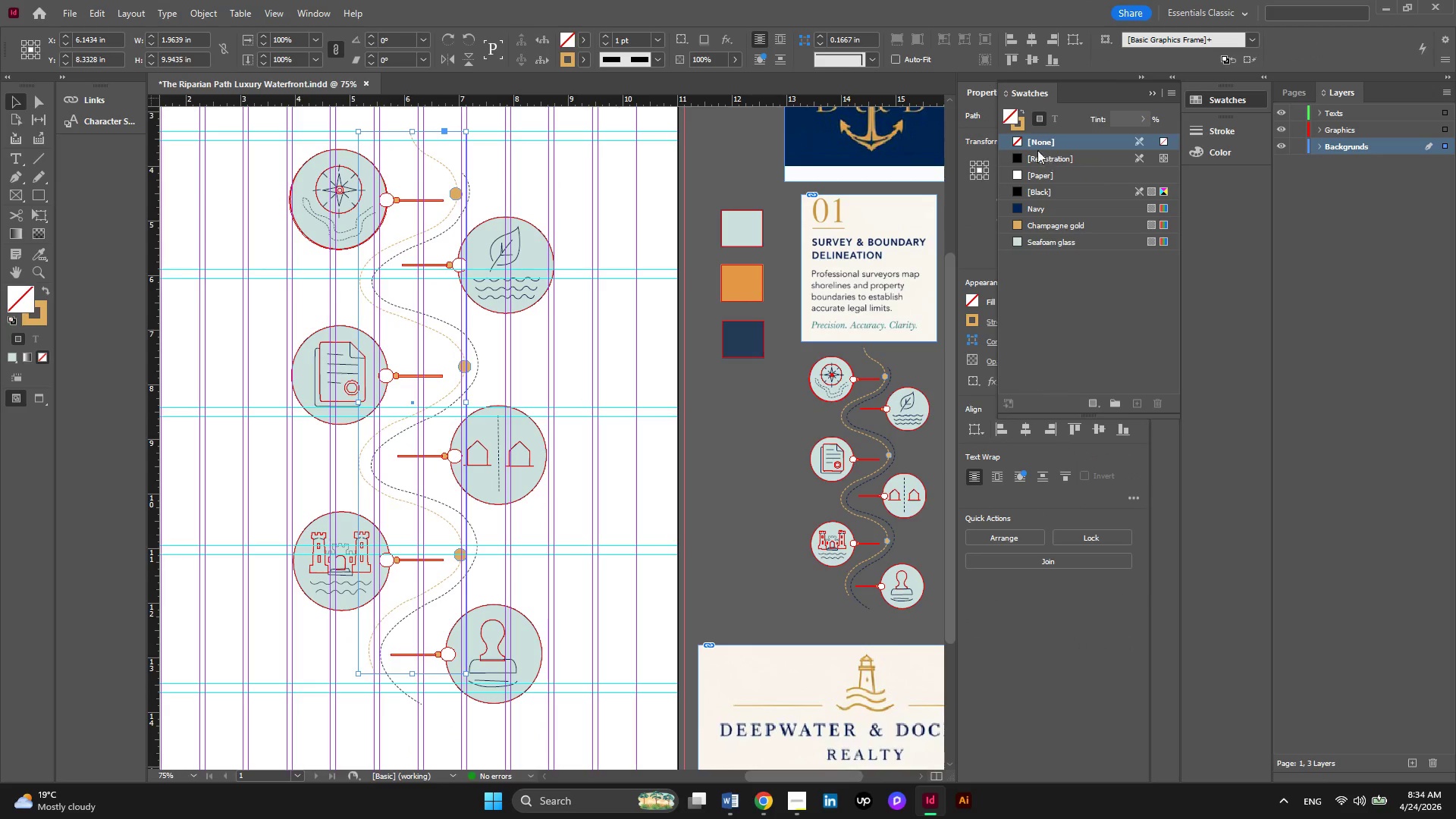 
left_click([989, 91])
 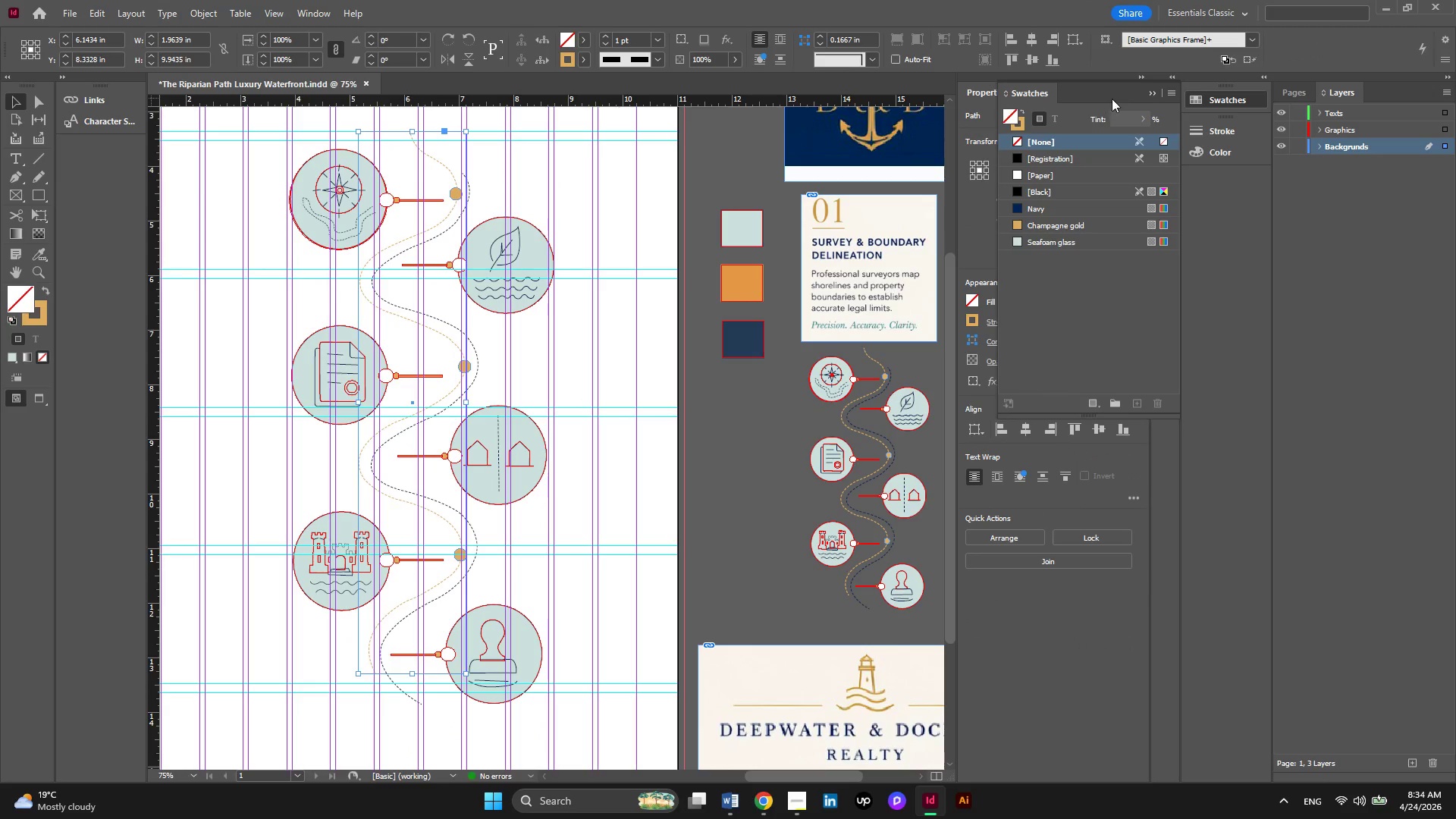 
left_click([1147, 93])
 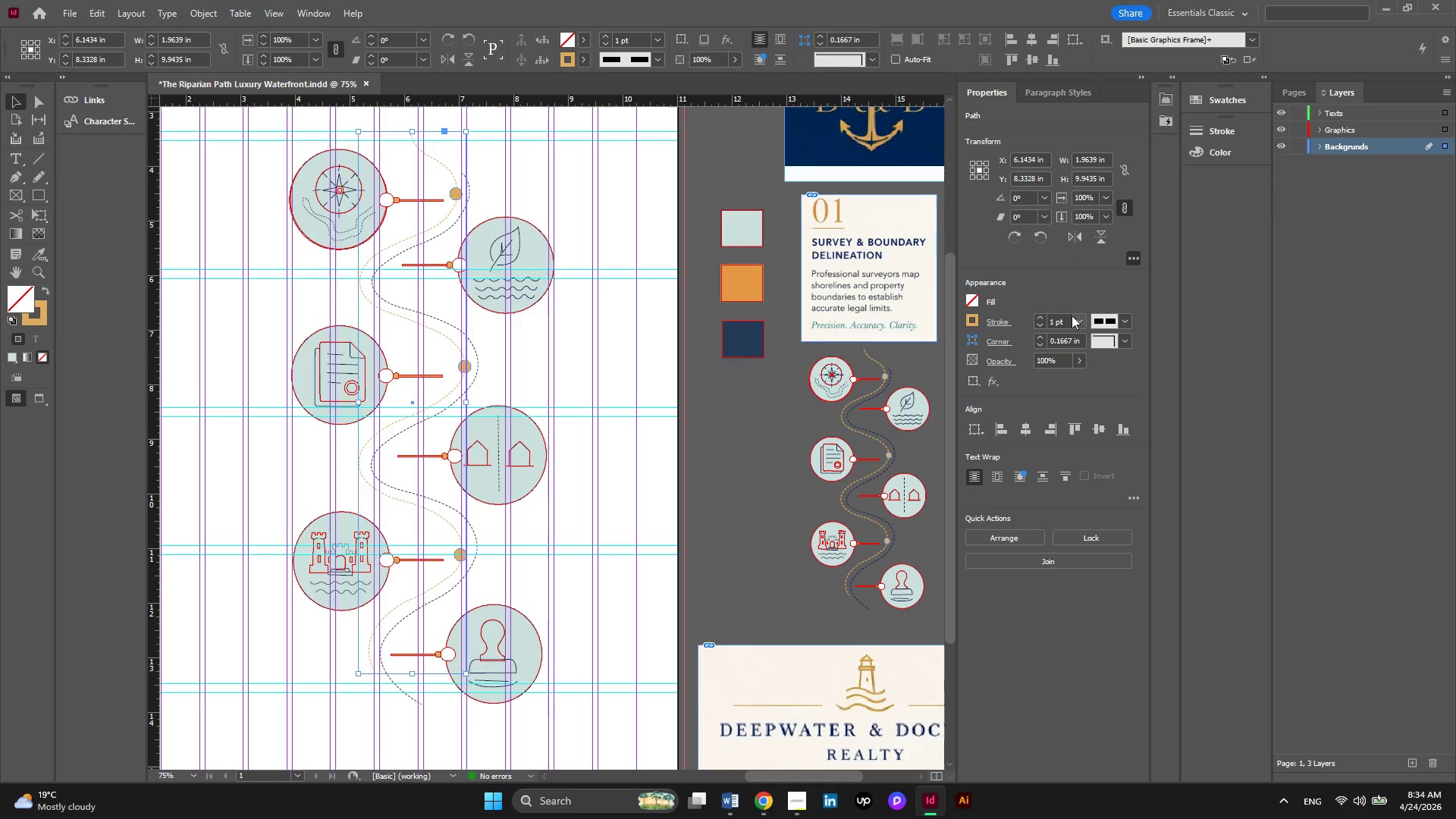 
left_click([1078, 322])
 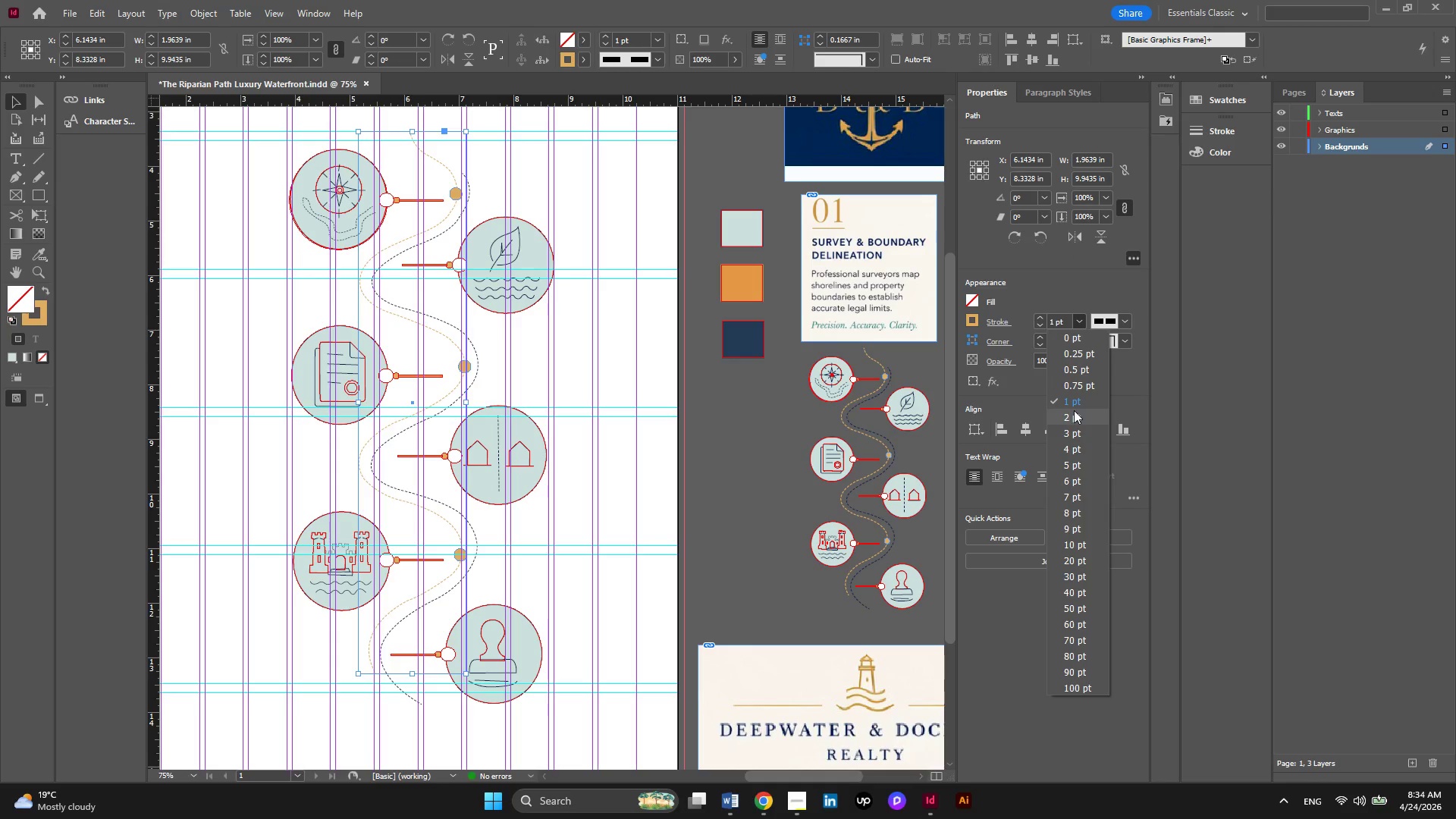 
left_click([1074, 412])
 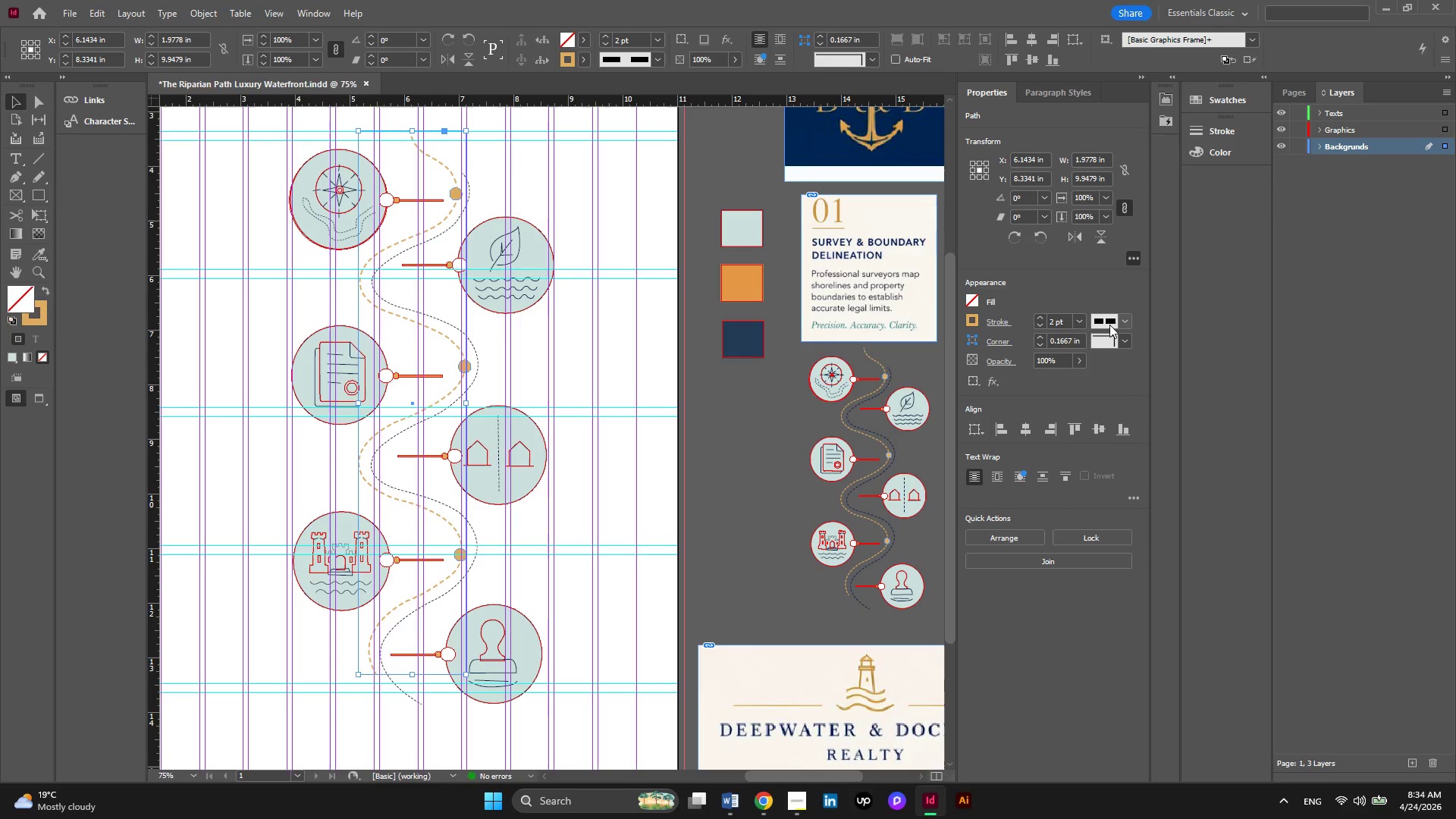 
left_click([1077, 324])
 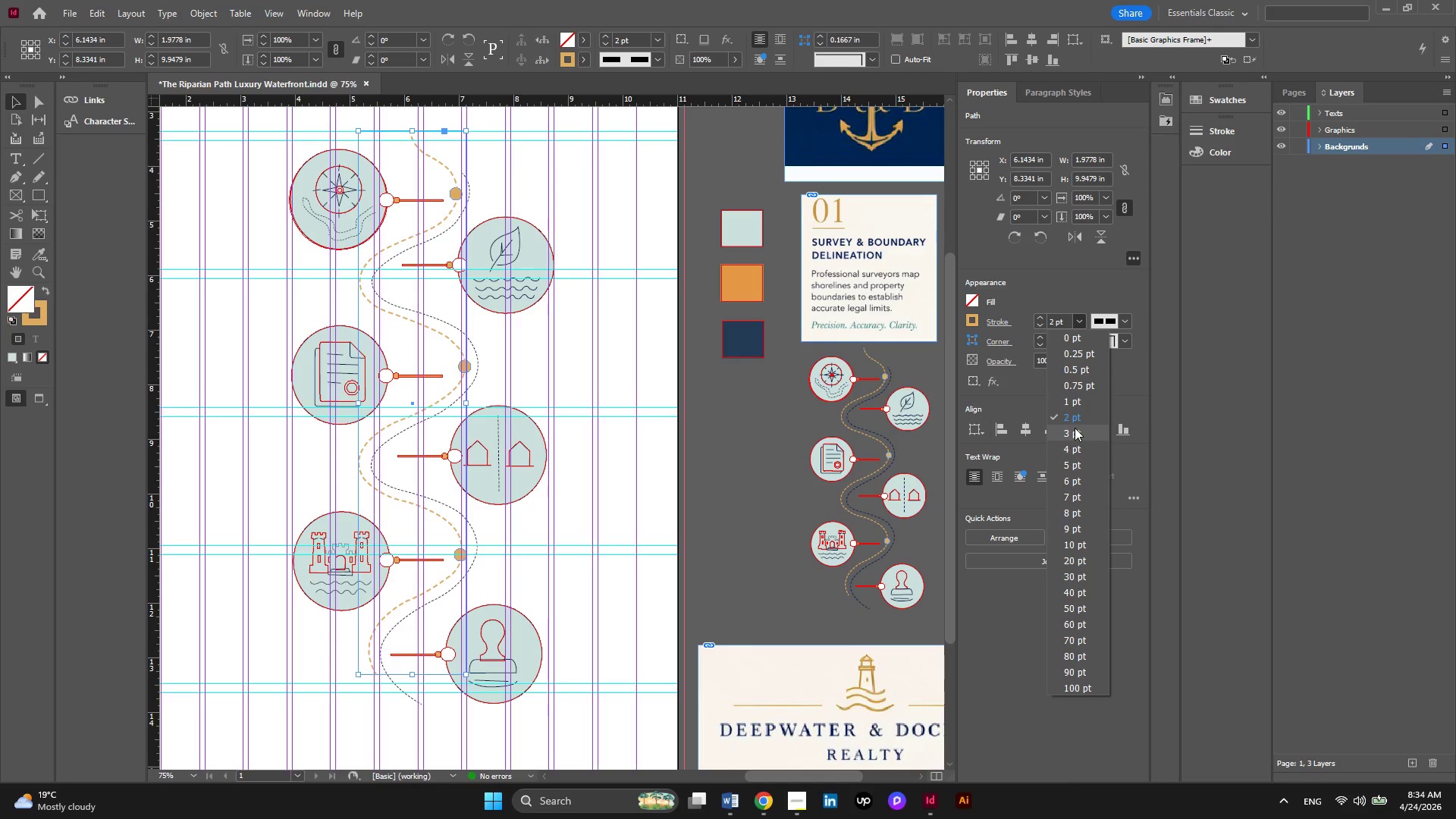 
left_click([1075, 428])
 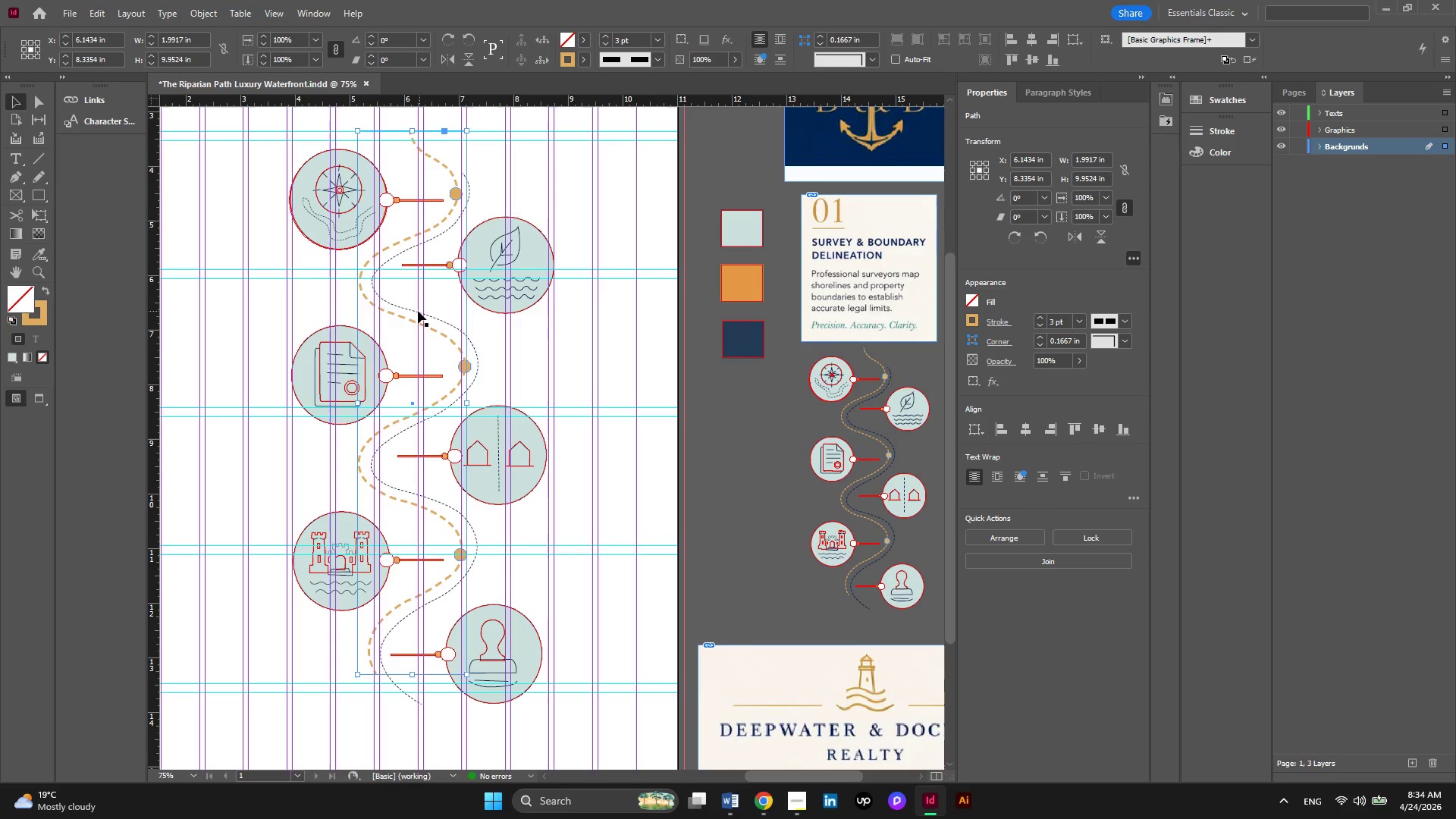 
left_click([406, 310])
 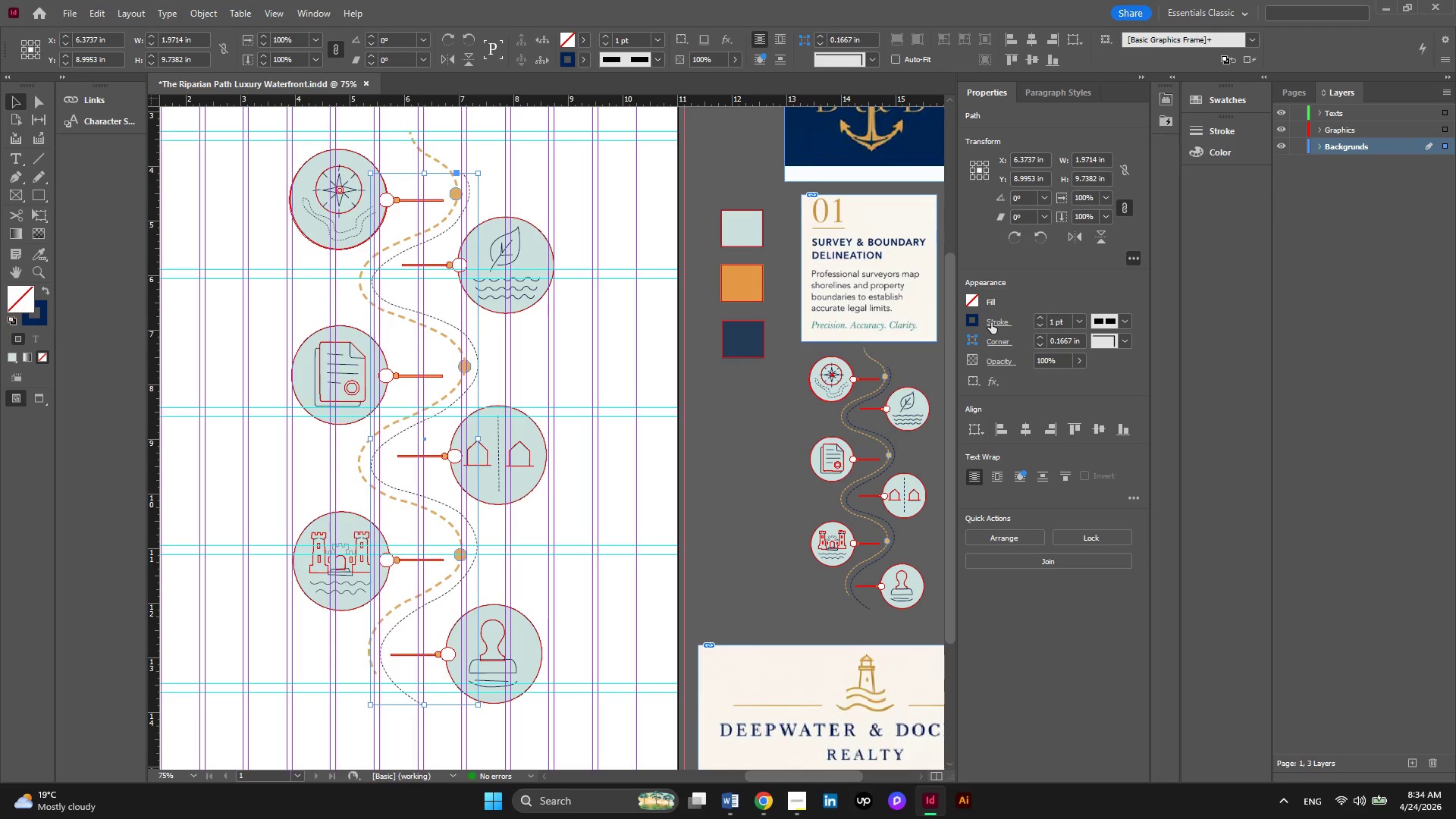 
wait(6.23)
 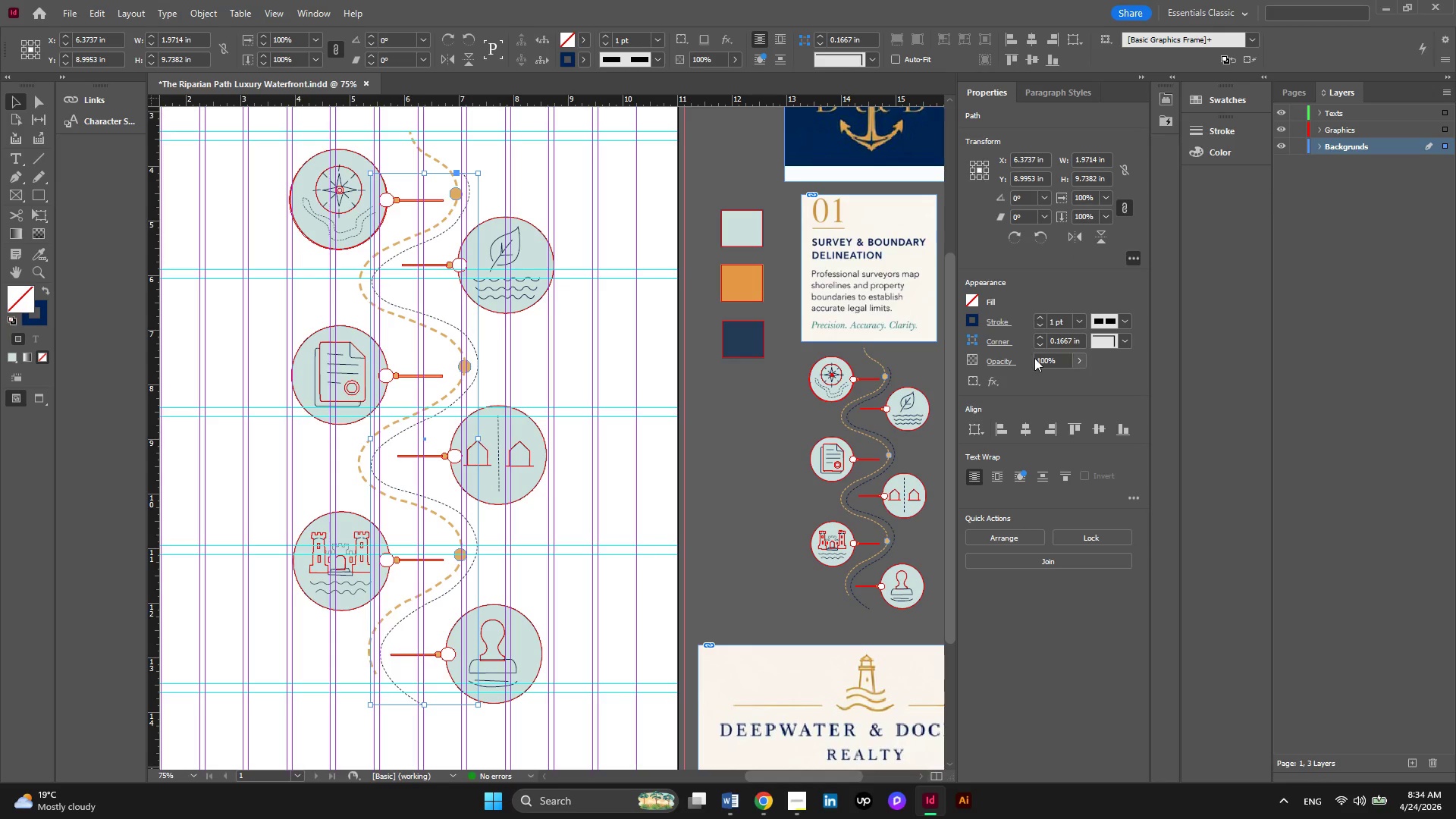 
left_click([991, 322])
 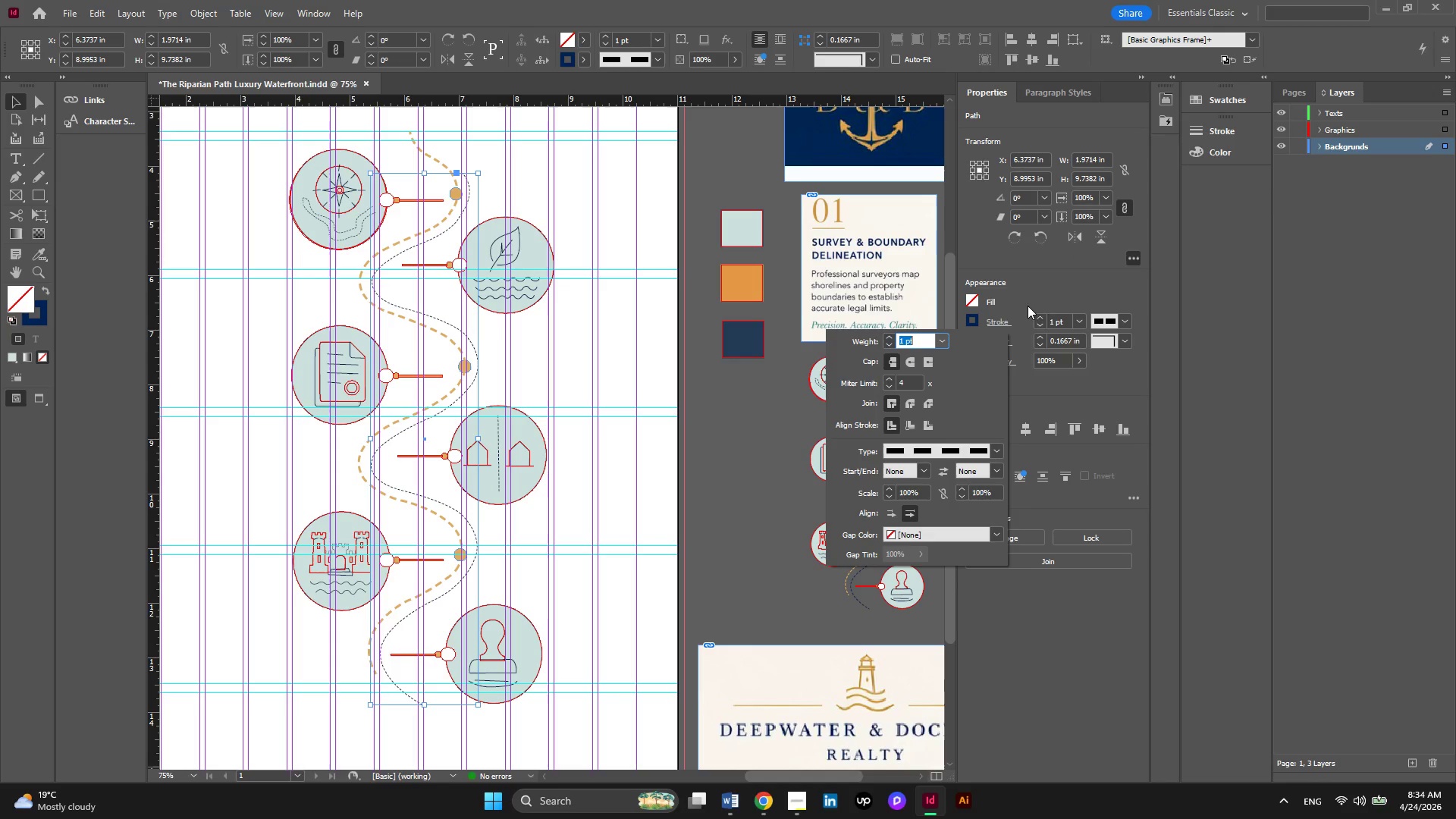 
left_click([1037, 293])
 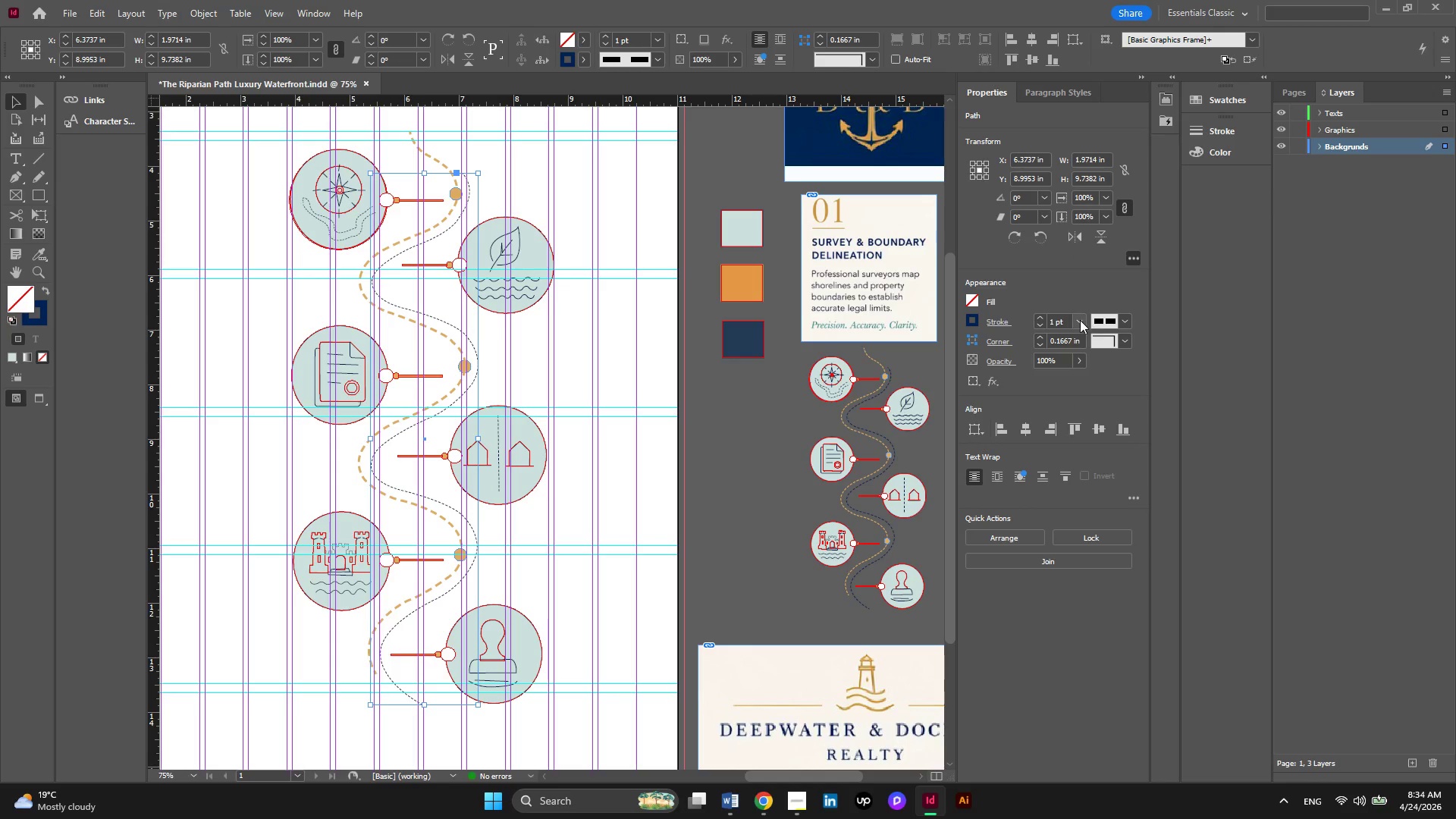 
left_click([1080, 320])
 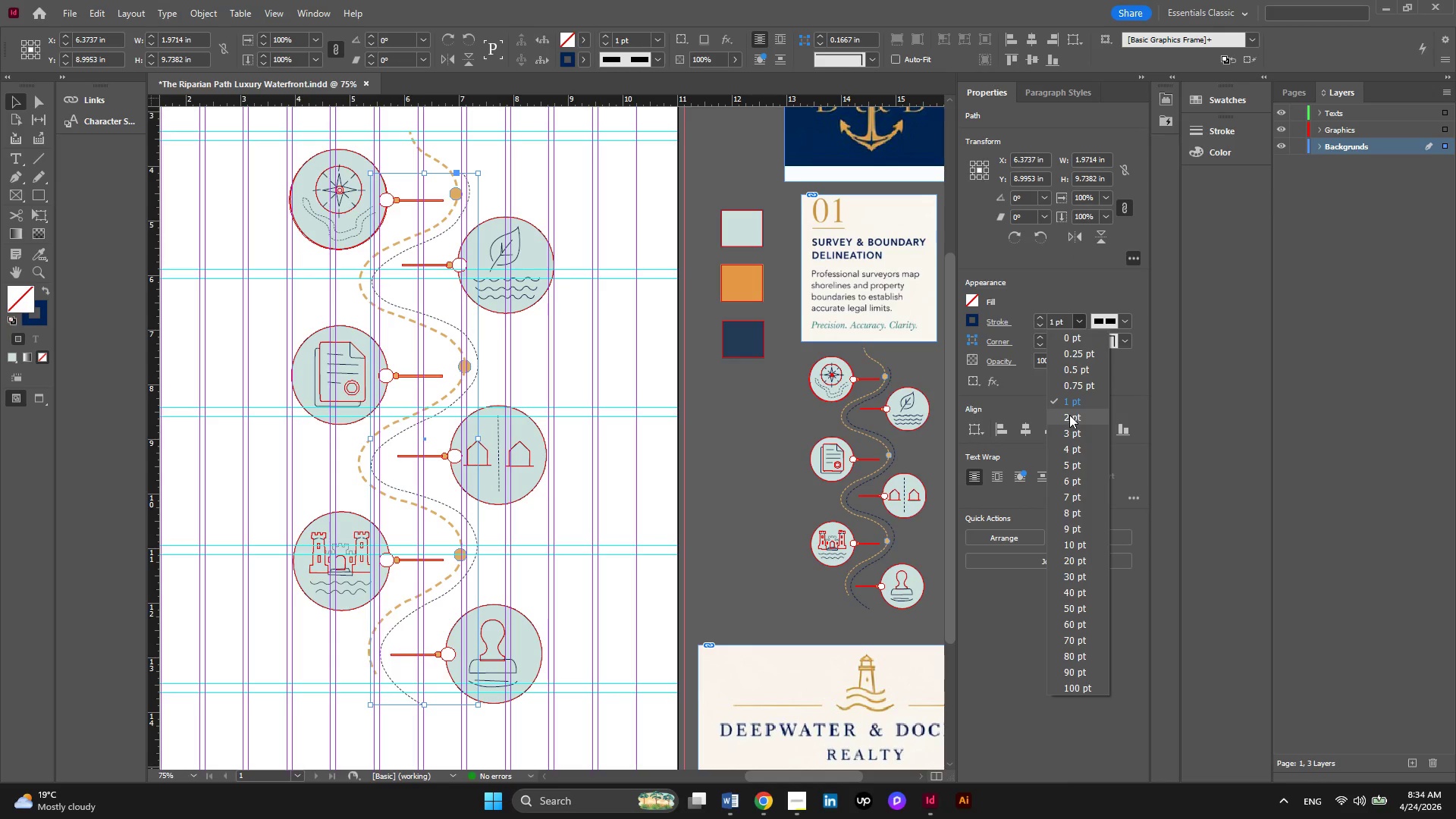 
left_click([1069, 415])
 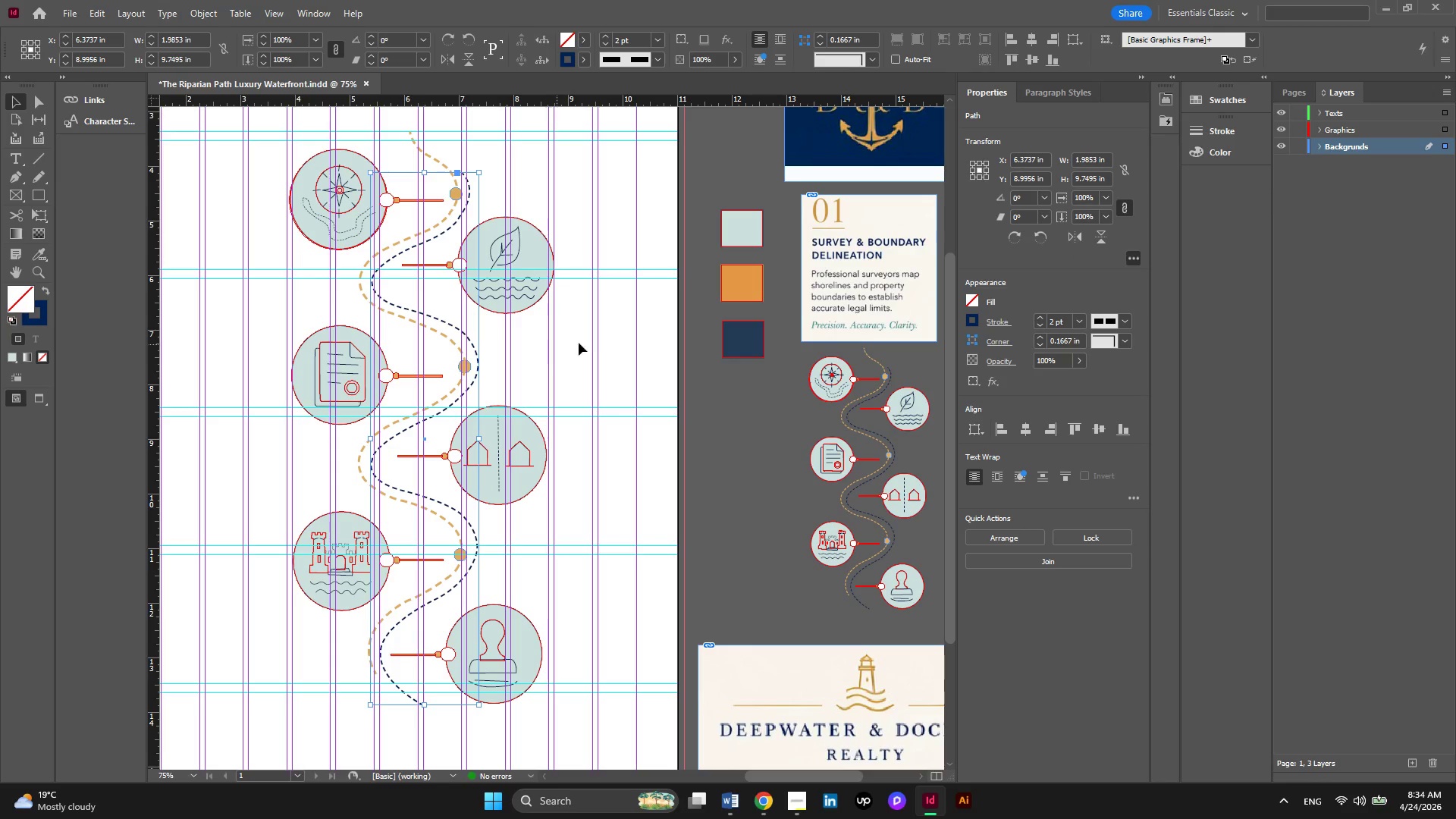 
left_click([591, 341])
 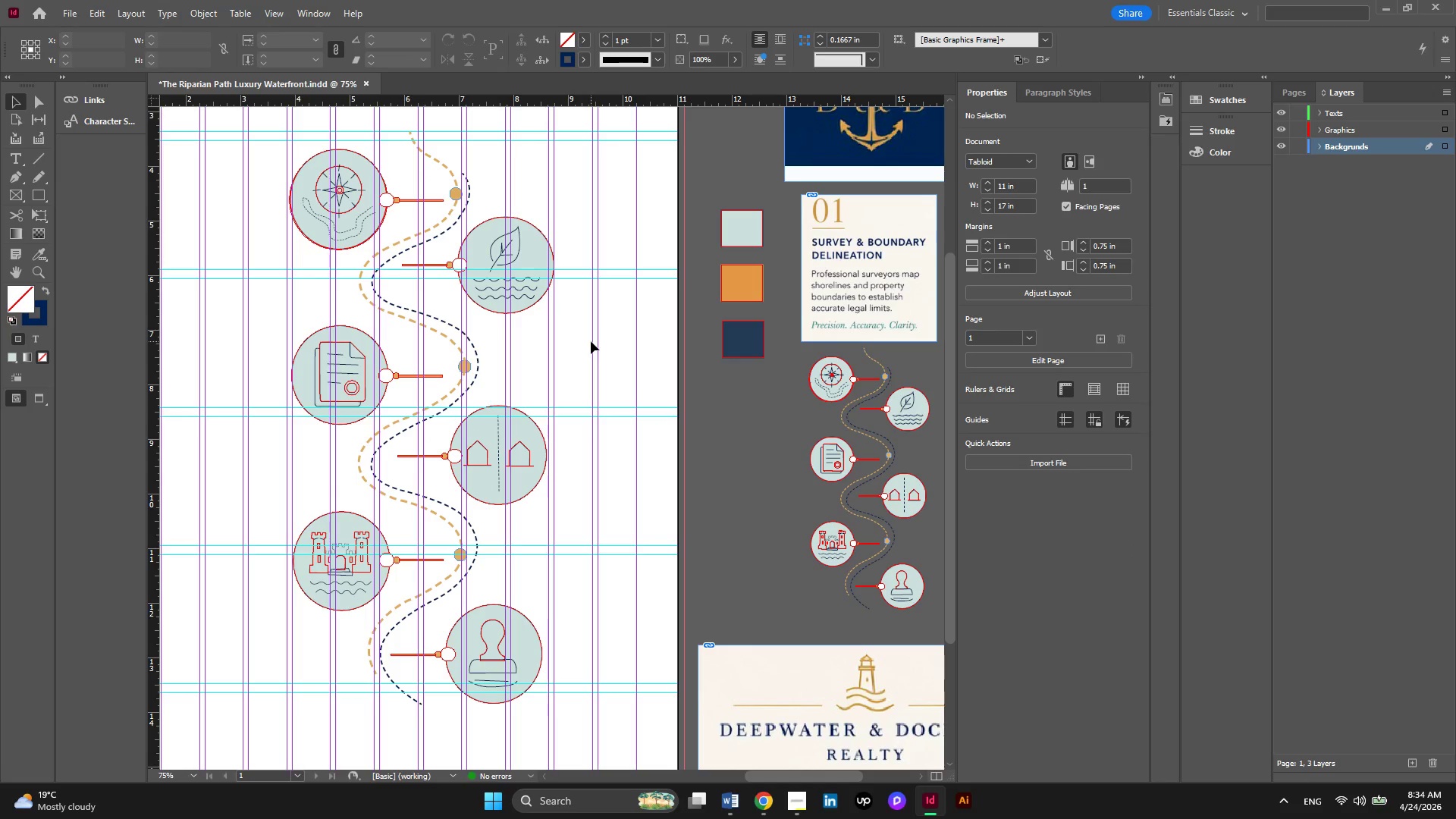 
wait(6.41)
 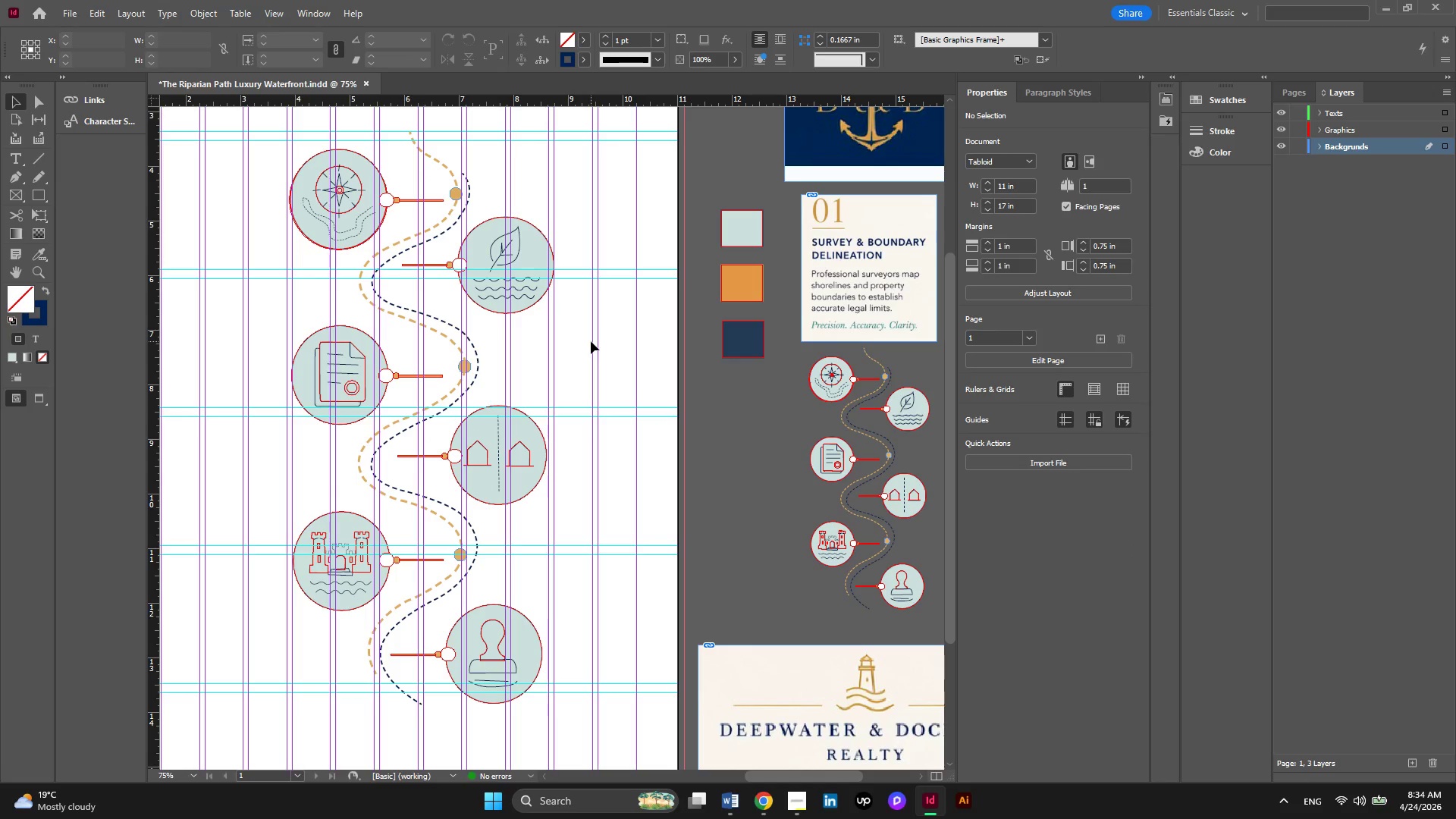 
hold_key(key=AltLeft, duration=0.38)